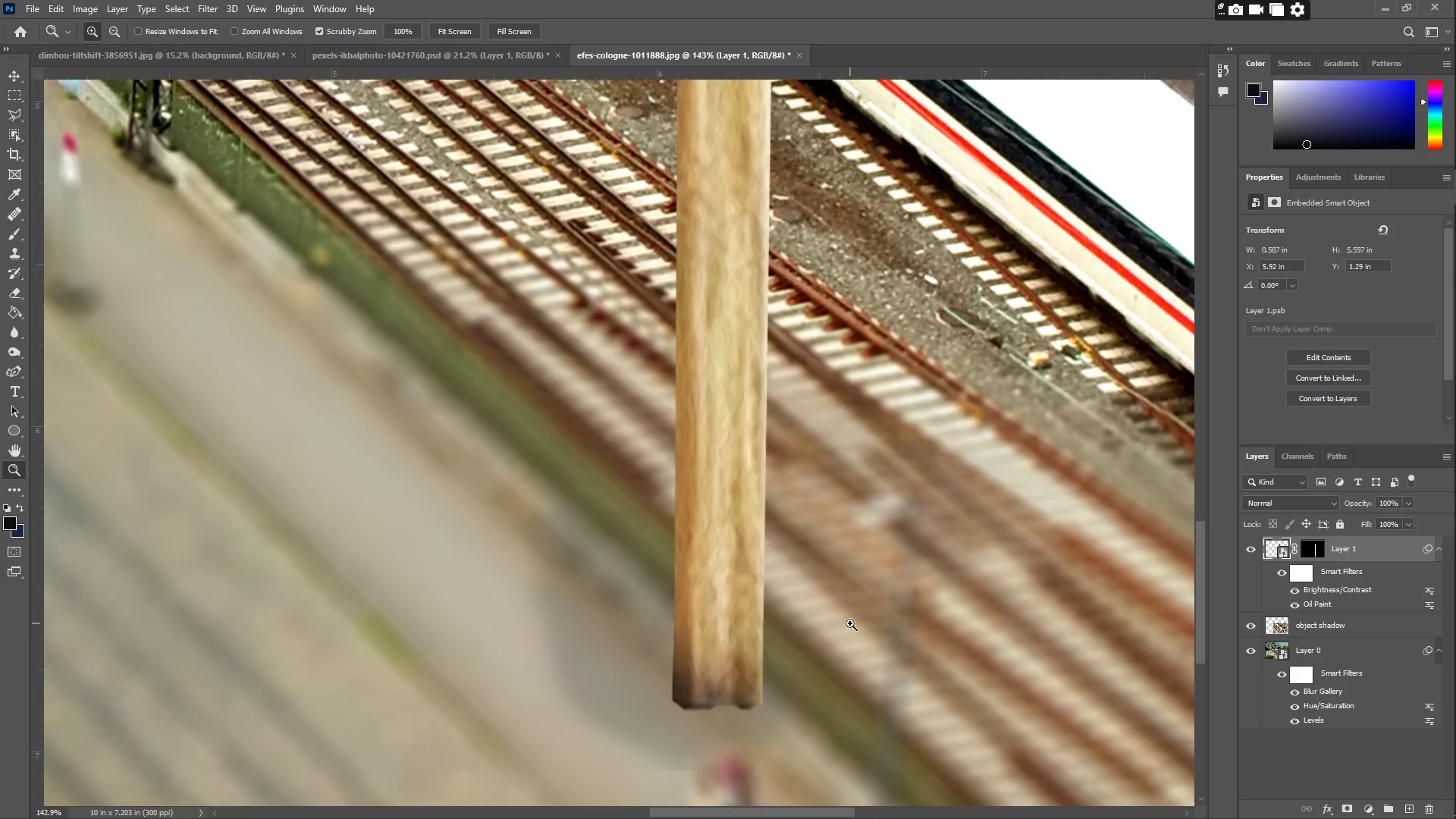 
hold_key(key=Space, duration=1.25)
 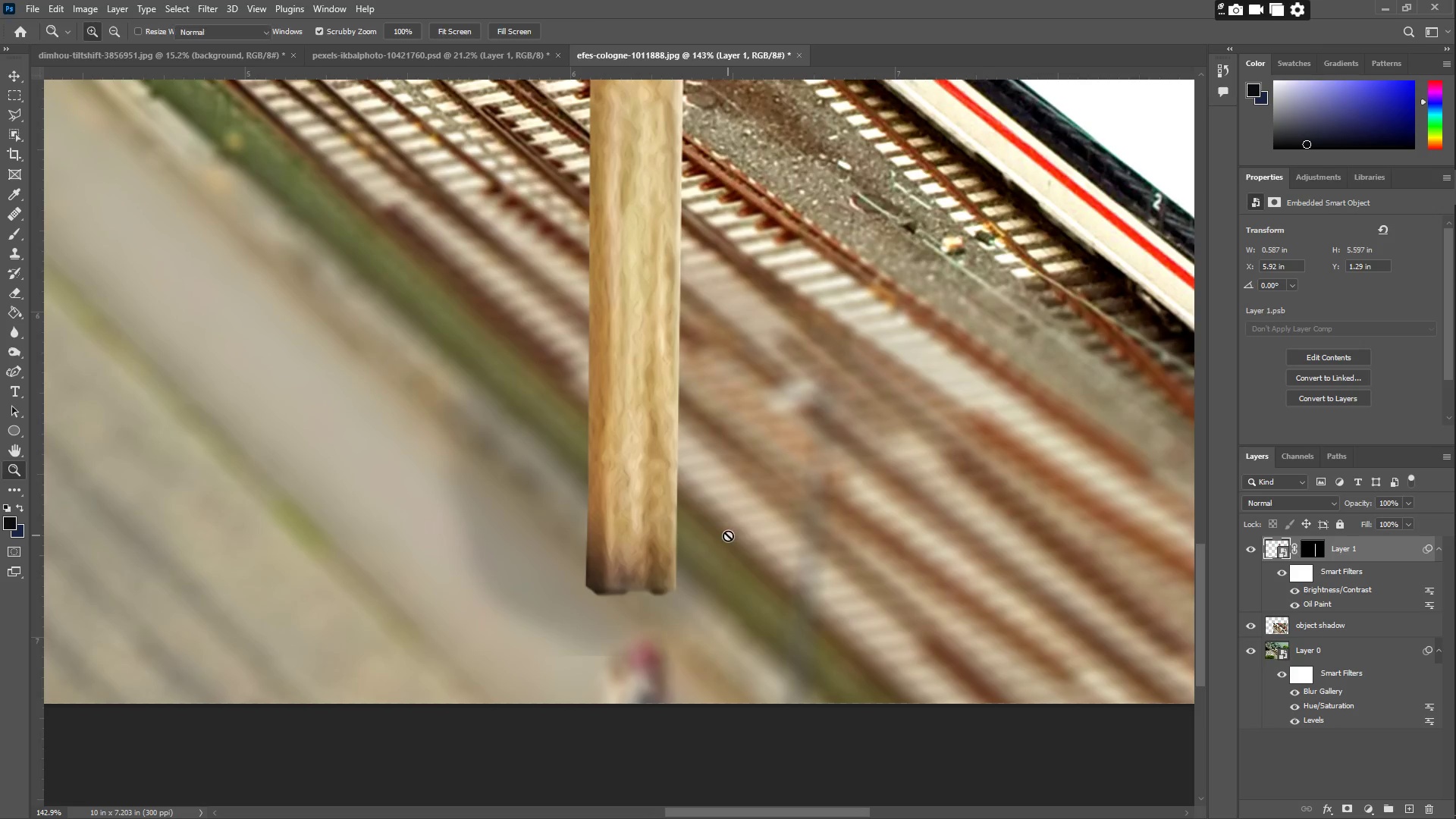 
left_click_drag(start_coordinate=[823, 639], to_coordinate=[736, 525])
 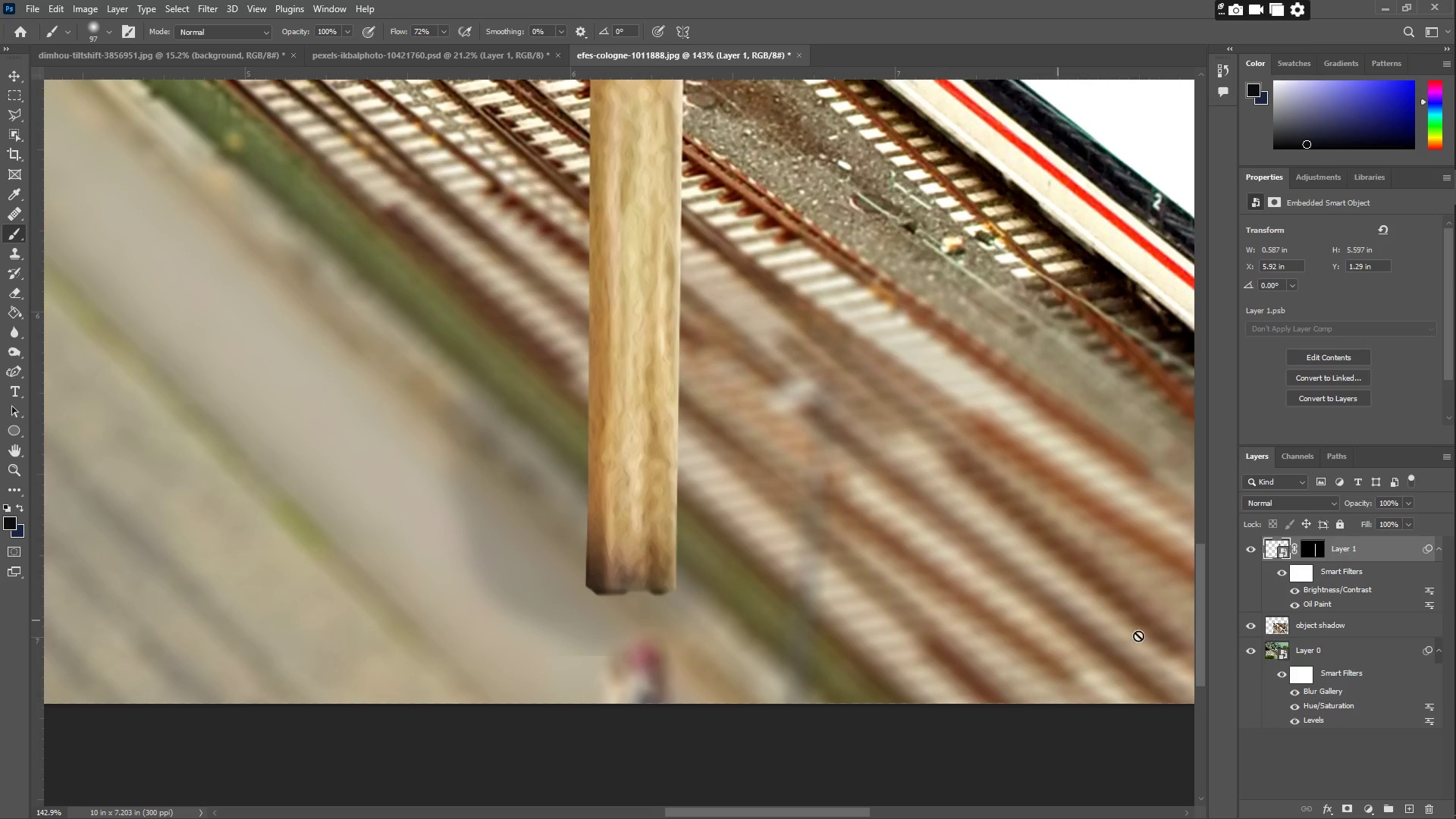 
left_click([1357, 555])
 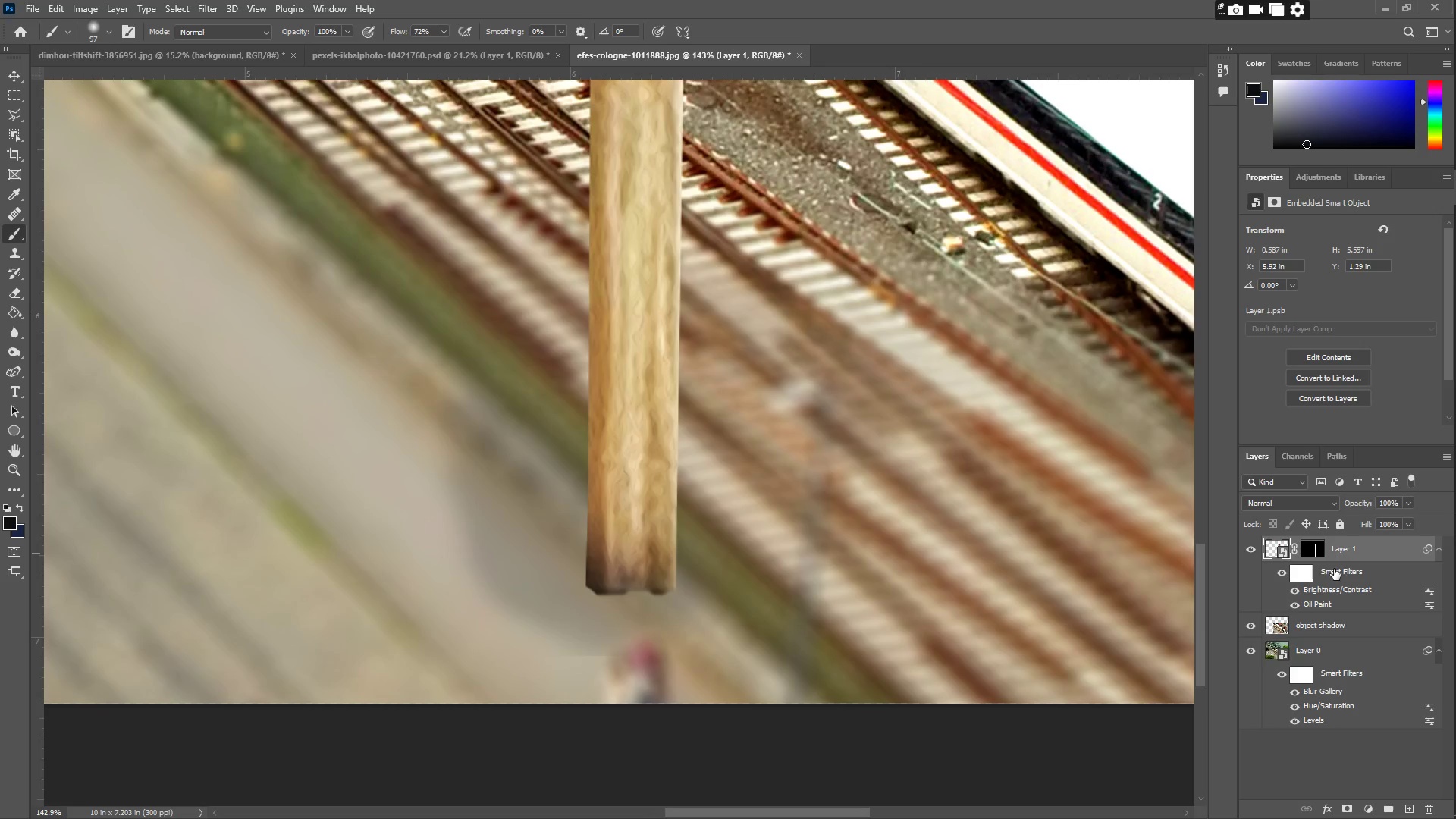 
left_click([1307, 541])
 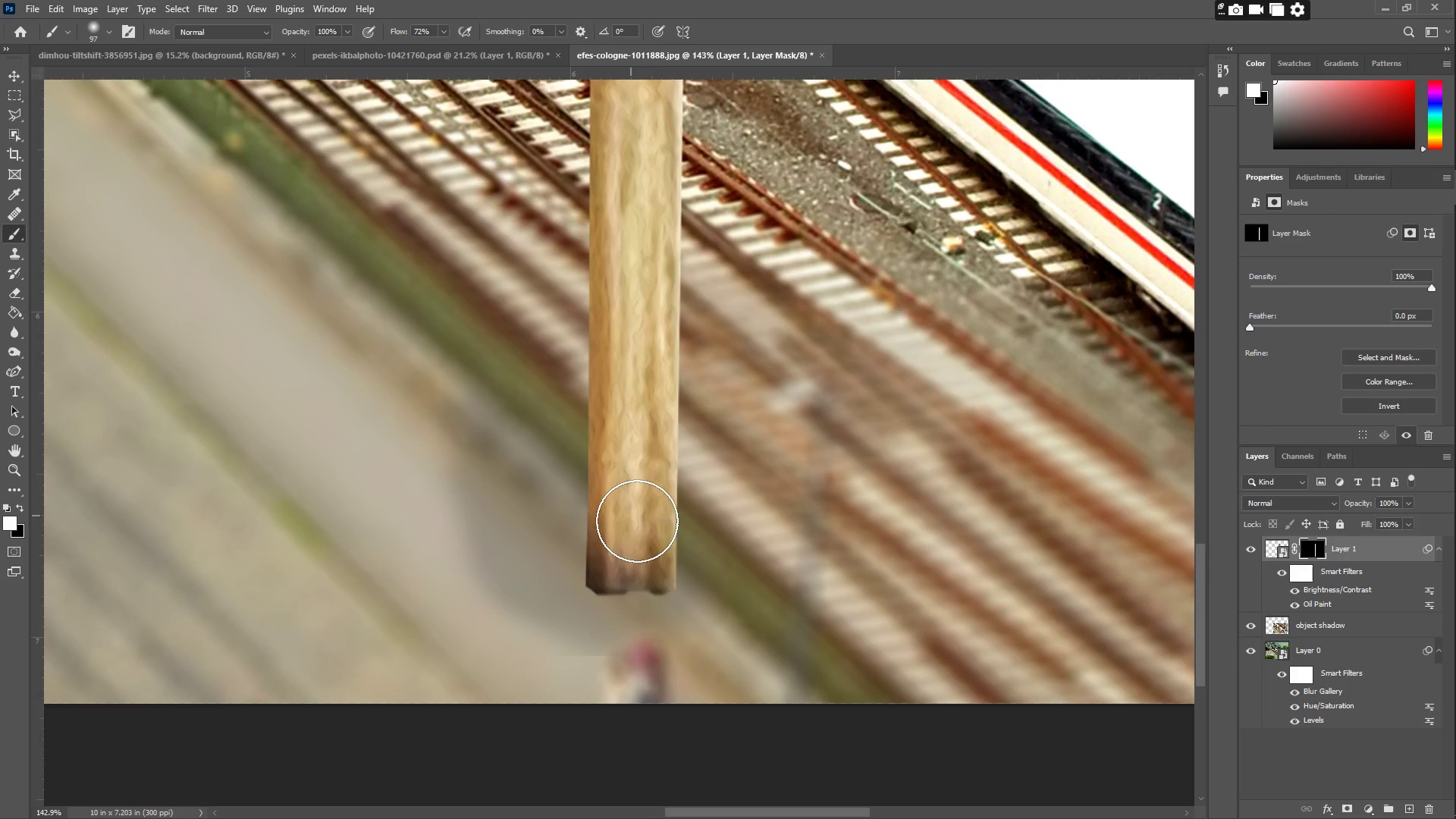 
left_click_drag(start_coordinate=[658, 550], to_coordinate=[699, 411])
 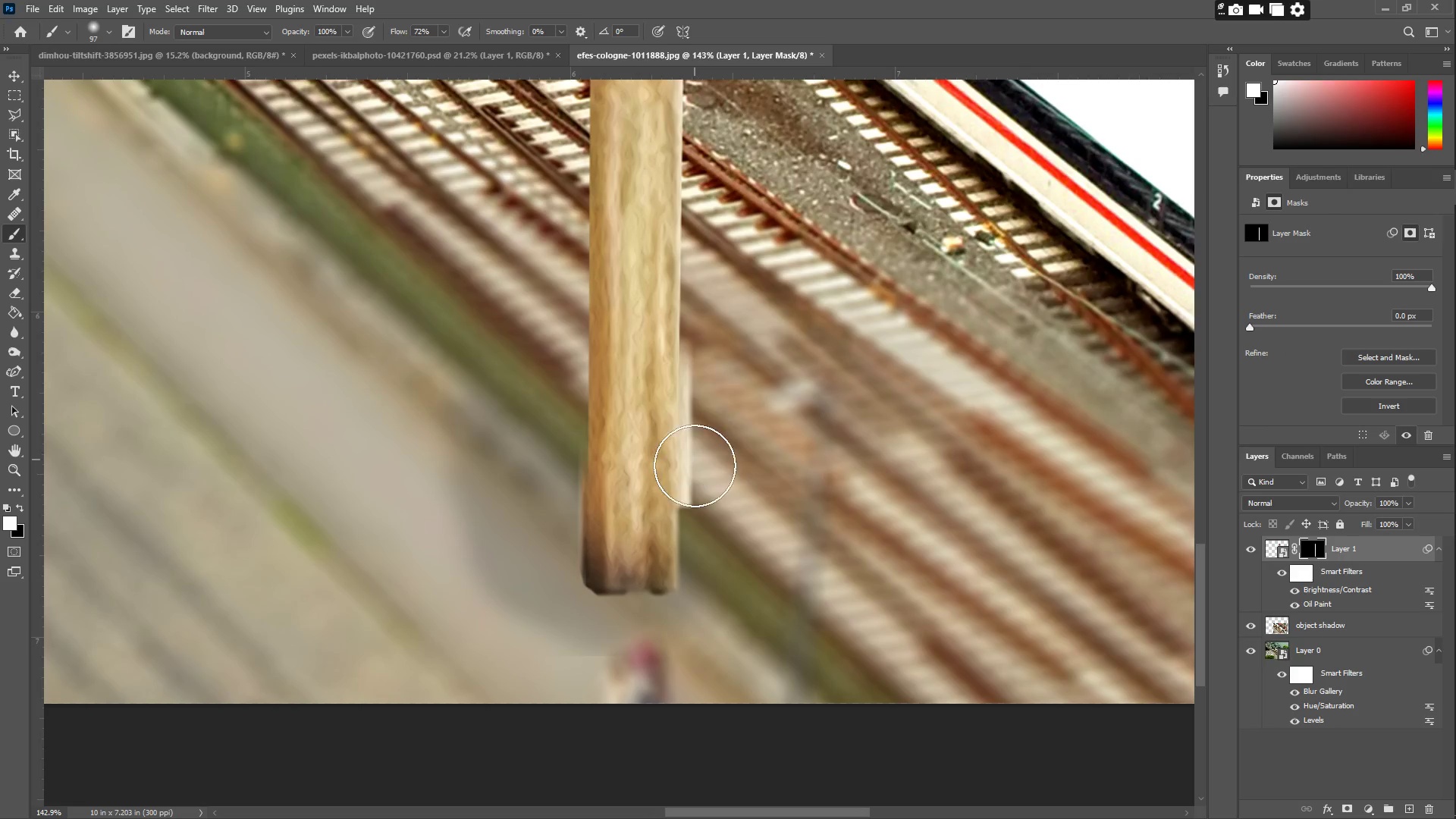 
key(Control+Z)
 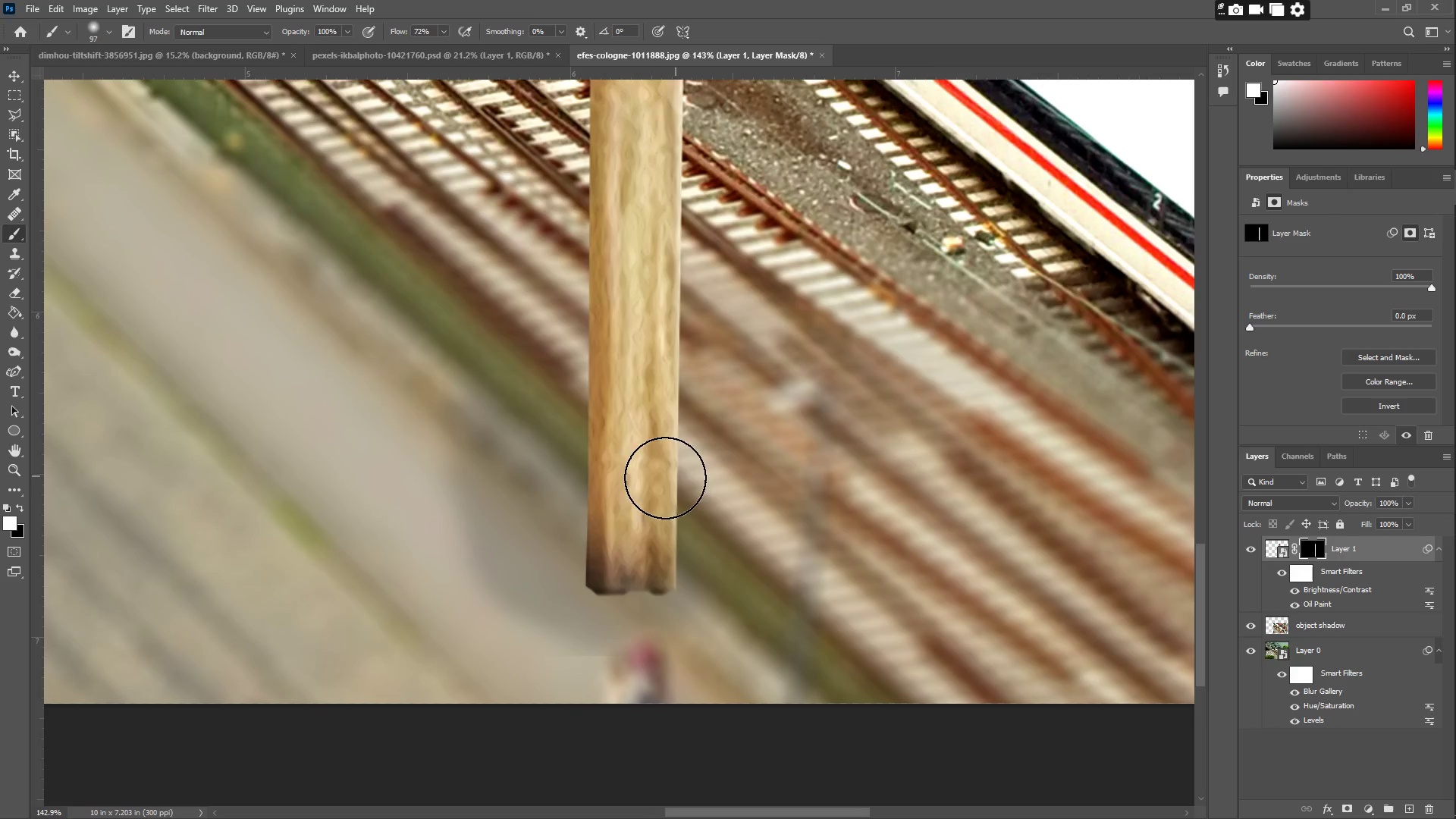 
key(E)
 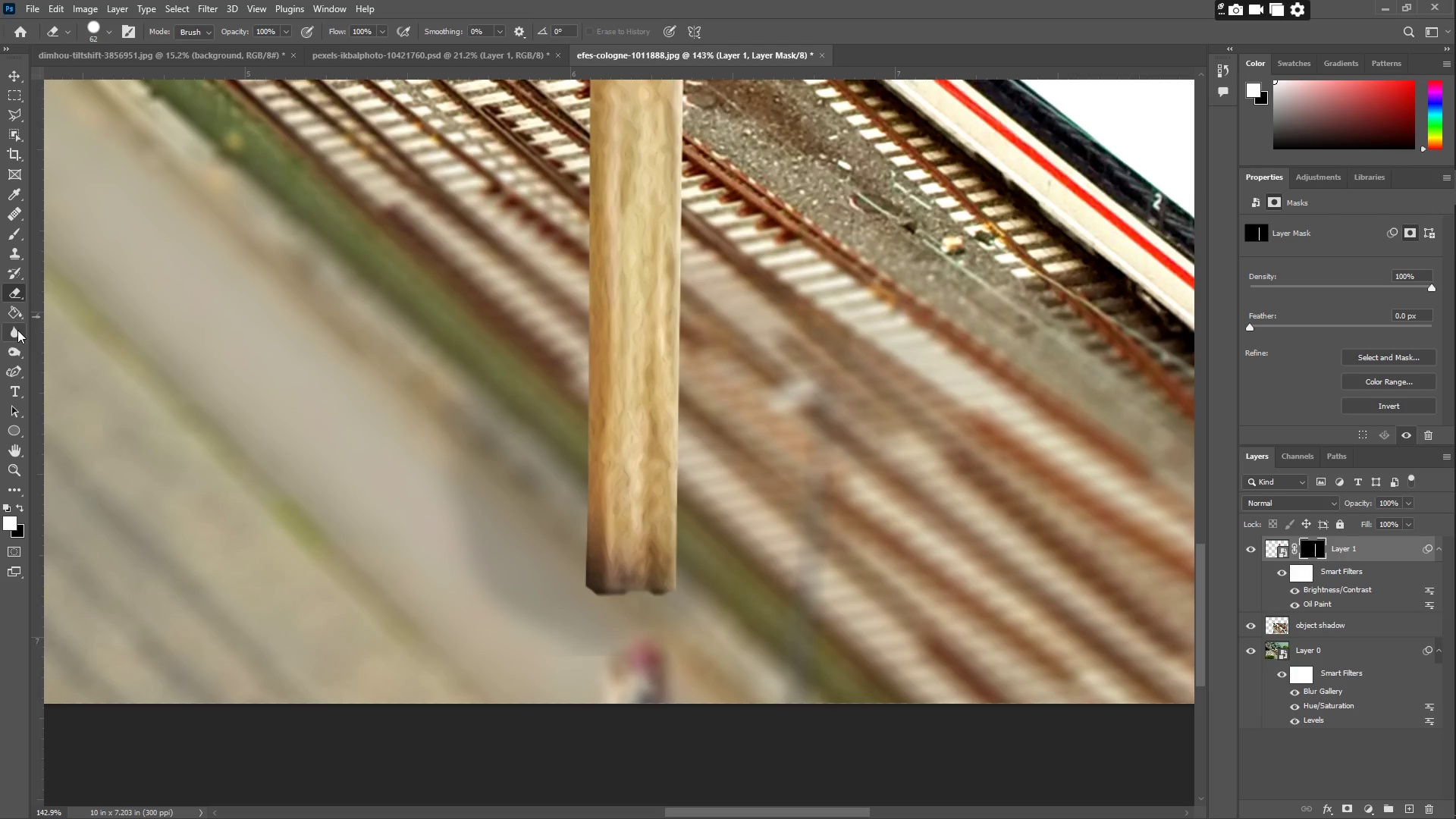 
left_click([17, 330])
 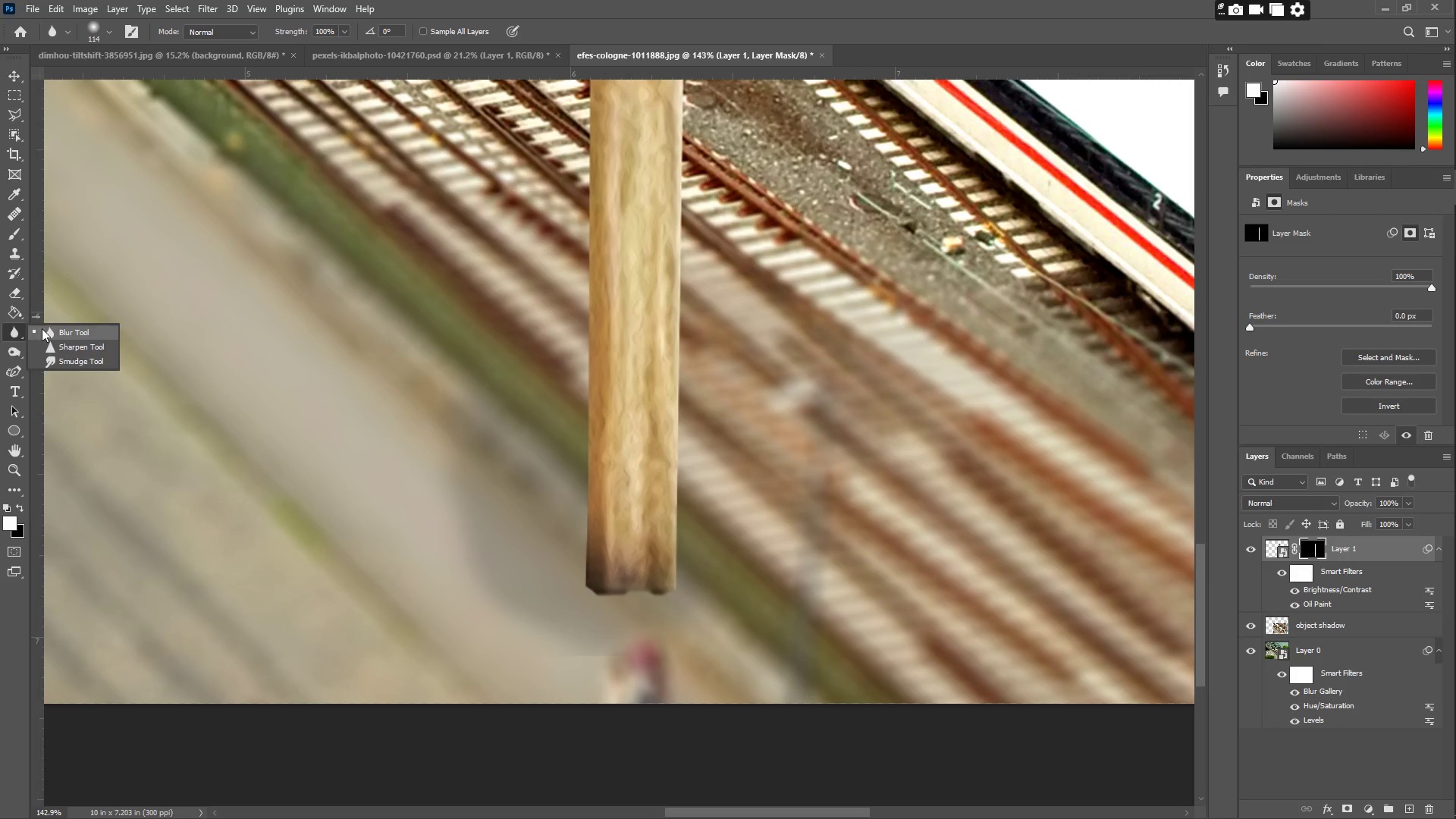 
left_click([48, 330])
 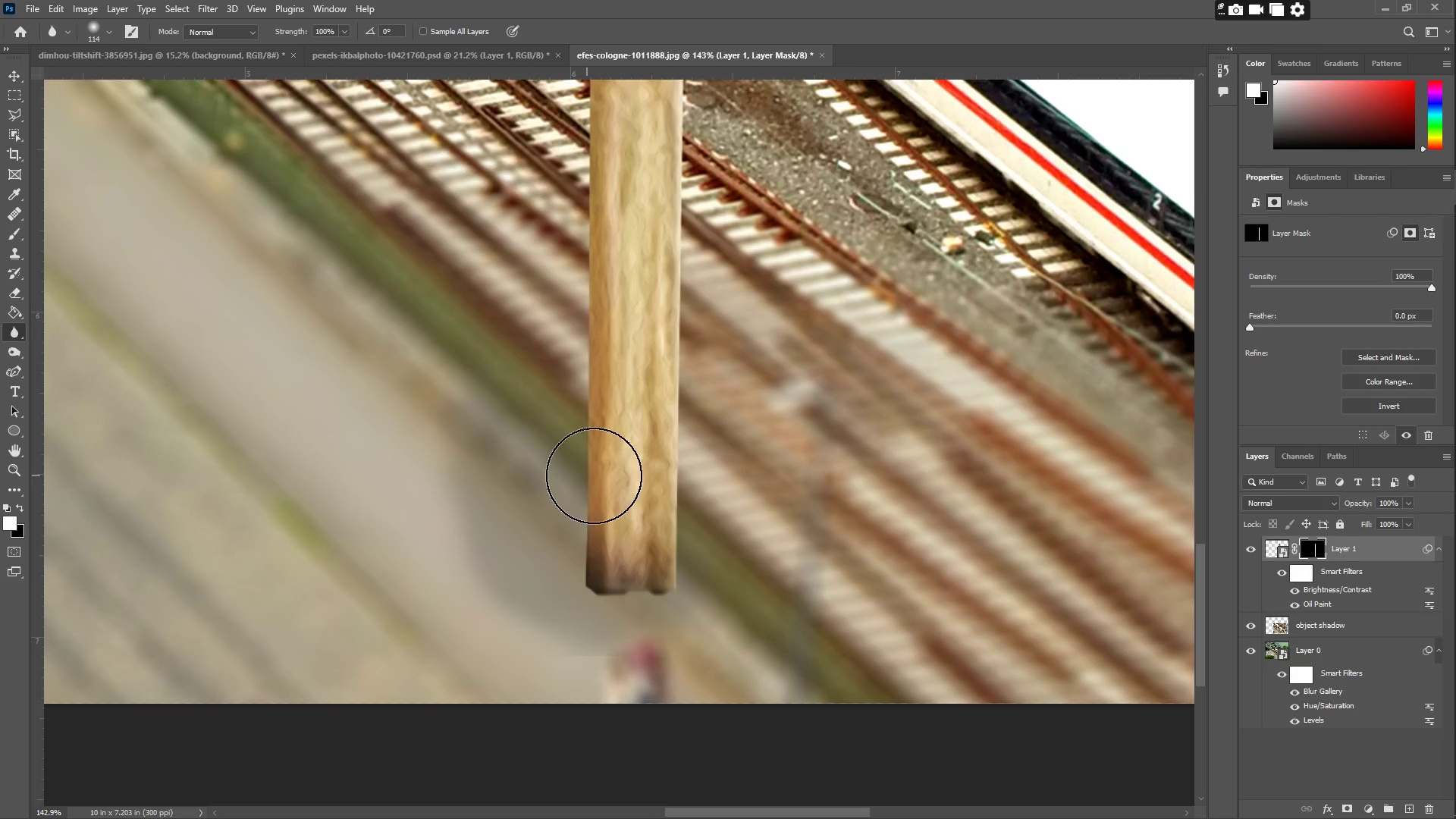 
left_click_drag(start_coordinate=[613, 480], to_coordinate=[663, 749])
 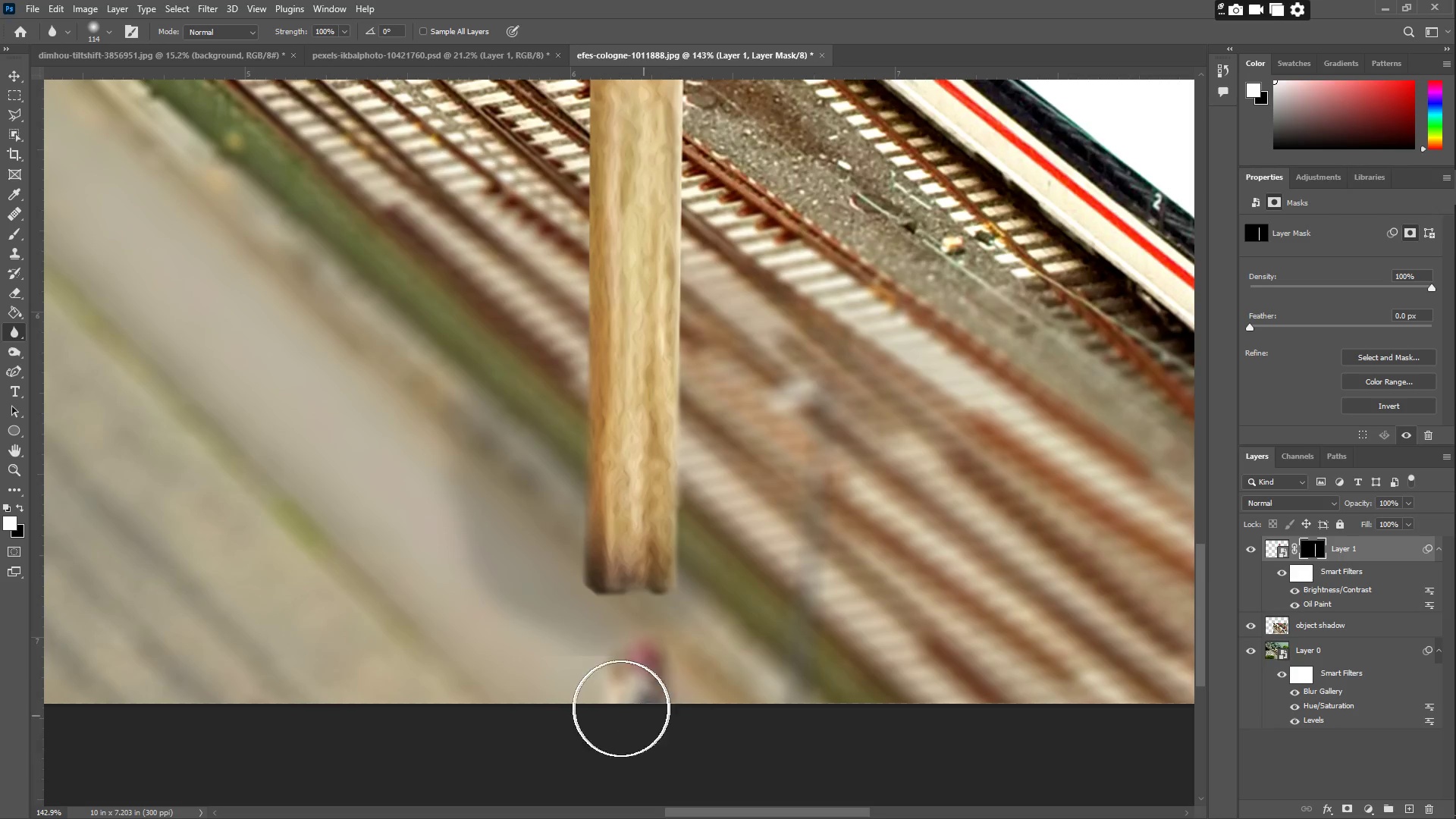 
left_click_drag(start_coordinate=[595, 695], to_coordinate=[602, 567])
 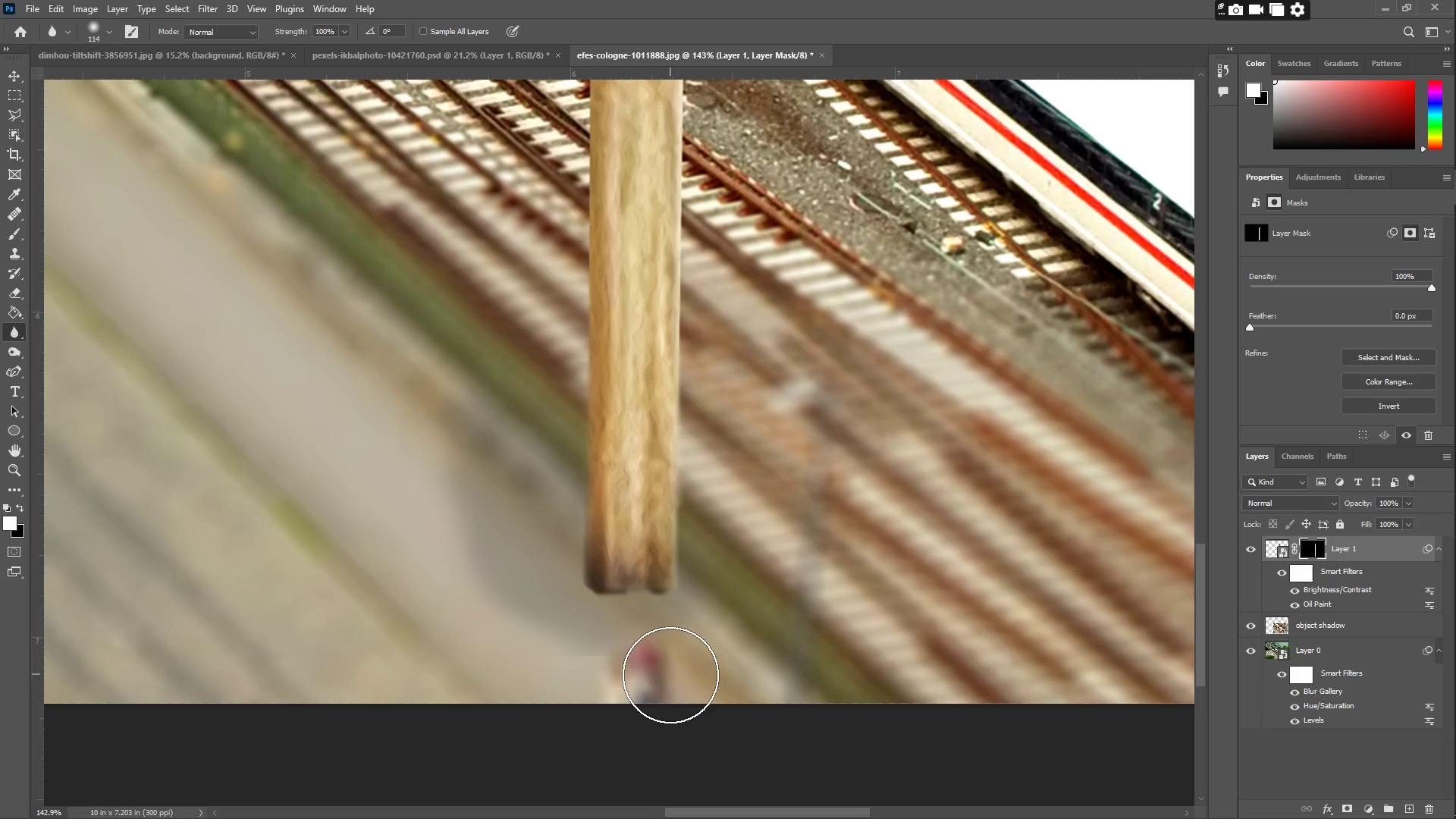 
left_click_drag(start_coordinate=[667, 644], to_coordinate=[576, 315])
 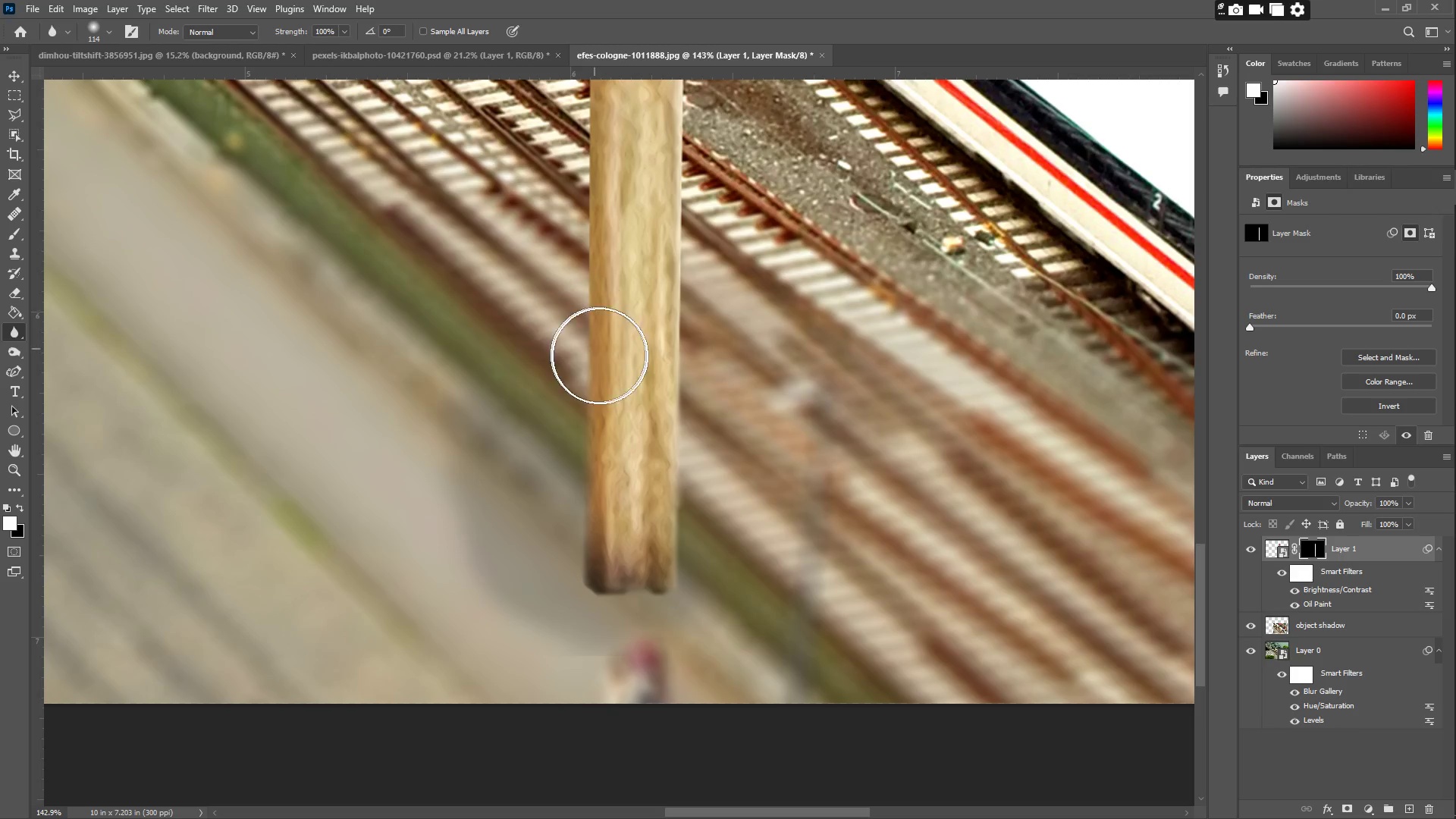 
type(zzz)
 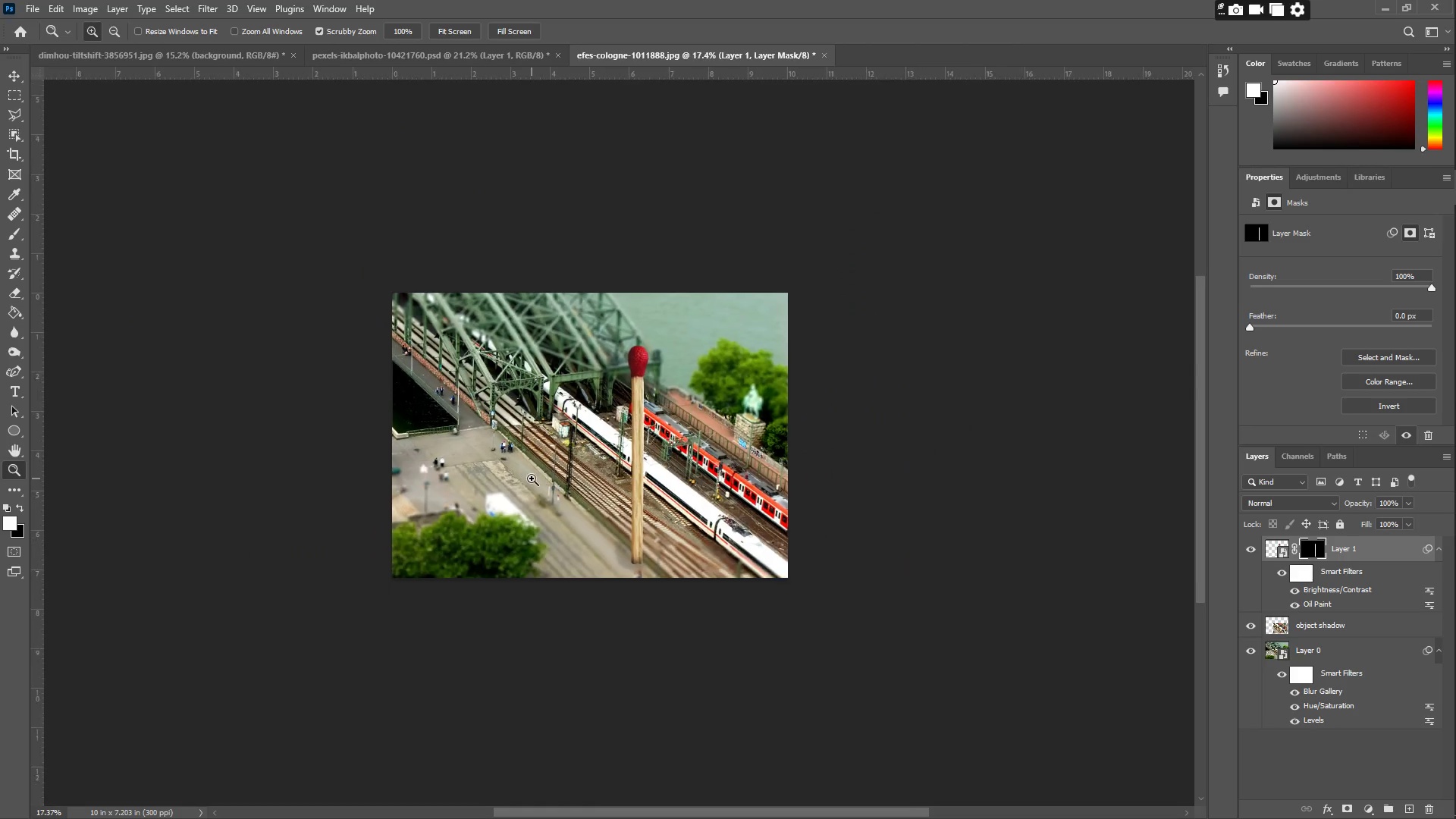 
left_click_drag(start_coordinate=[510, 324], to_coordinate=[422, 340])
 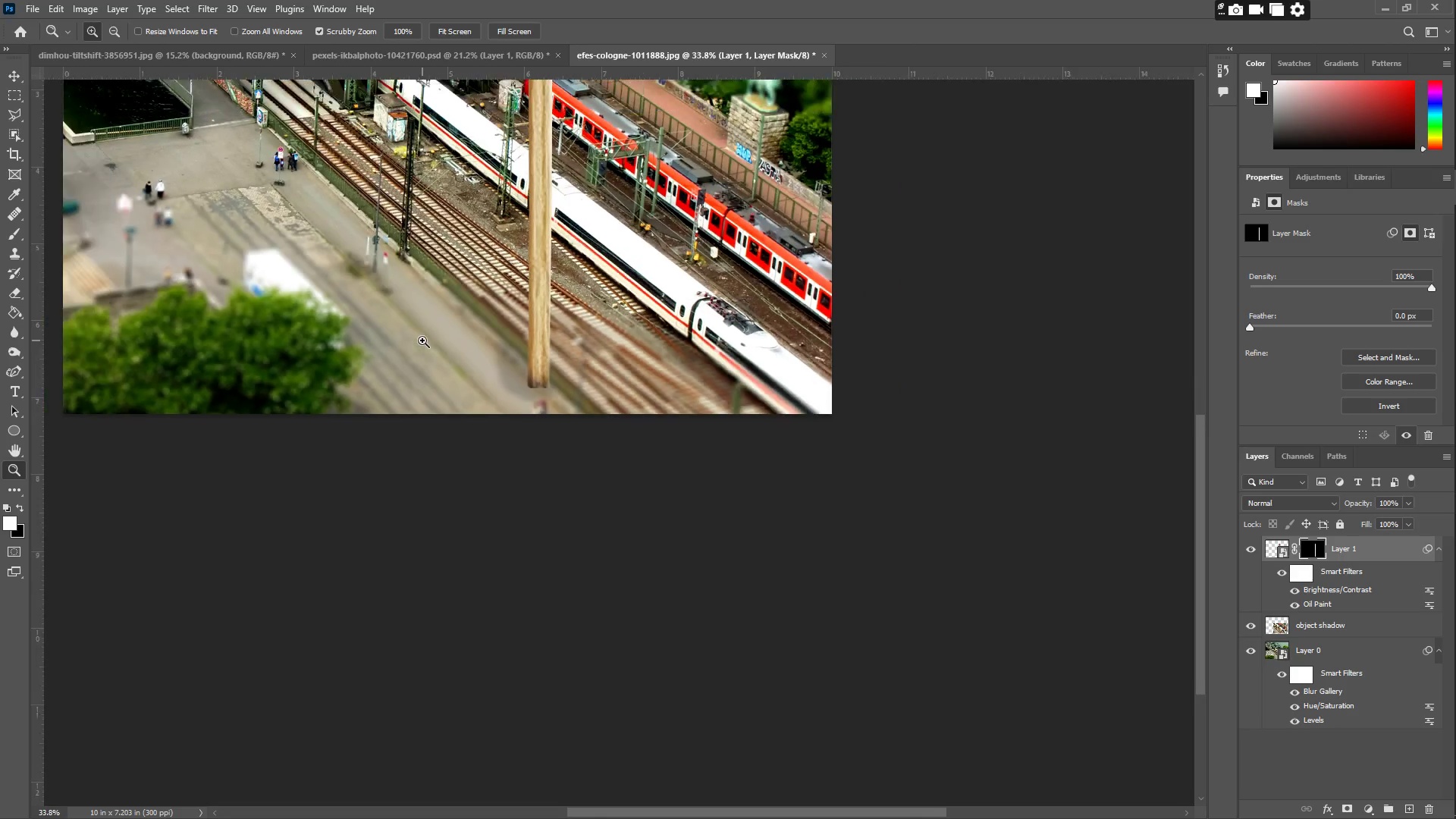 
hold_key(key=Space, duration=0.56)
 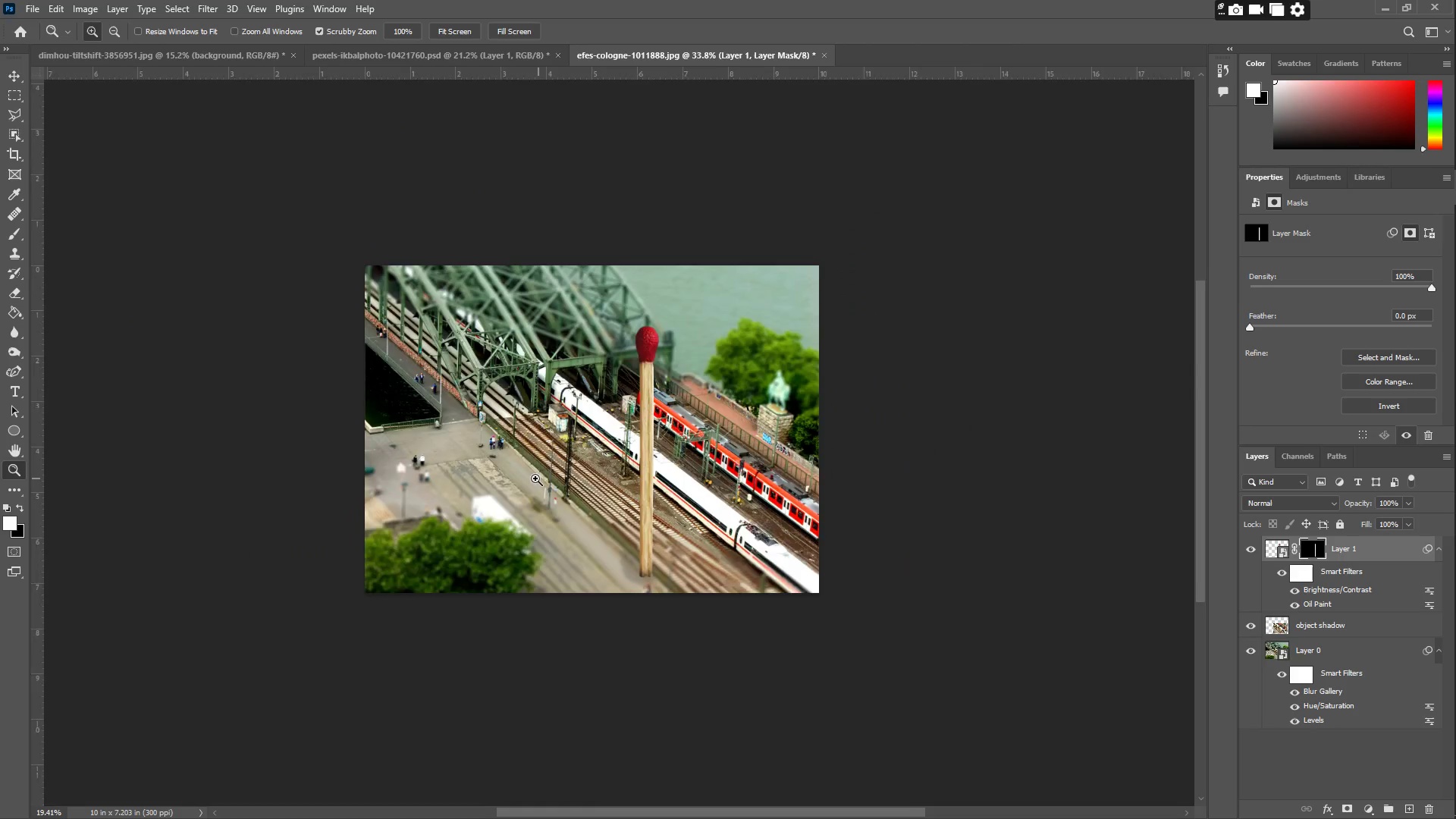 
left_click_drag(start_coordinate=[428, 284], to_coordinate=[582, 543])
 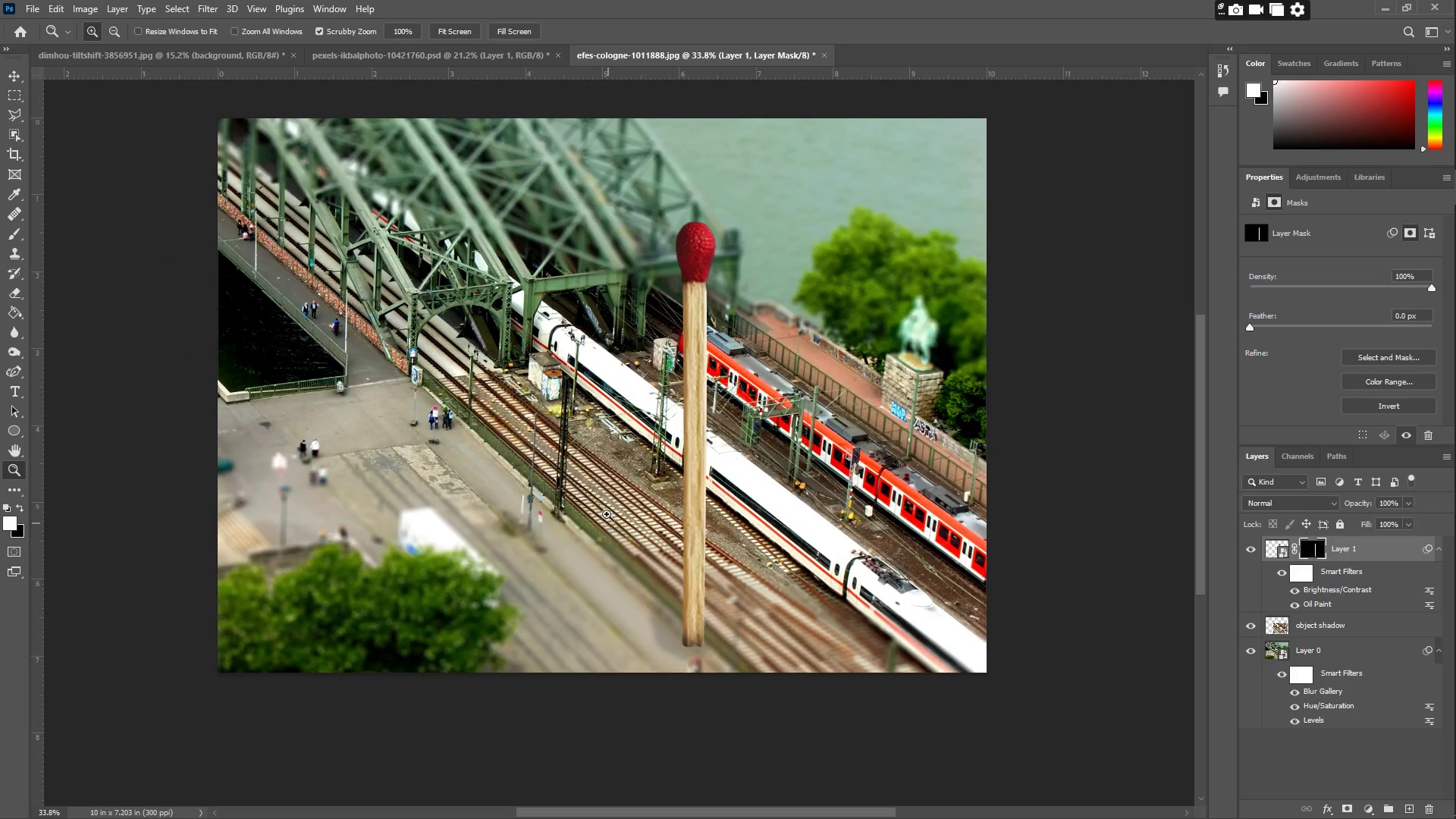 
left_click_drag(start_coordinate=[577, 479], to_coordinate=[532, 479])
 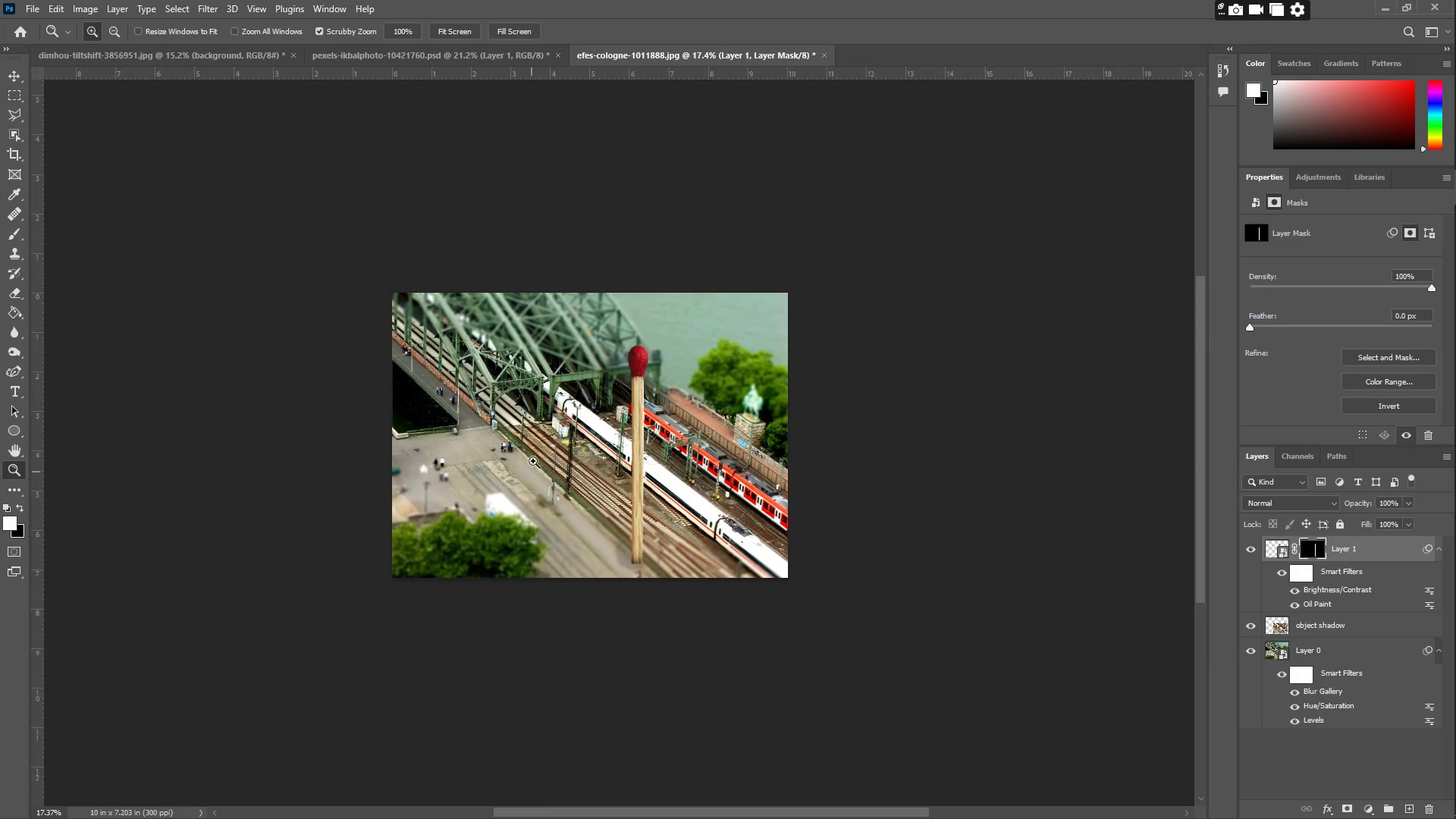 
left_click_drag(start_coordinate=[535, 451], to_coordinate=[557, 450])
 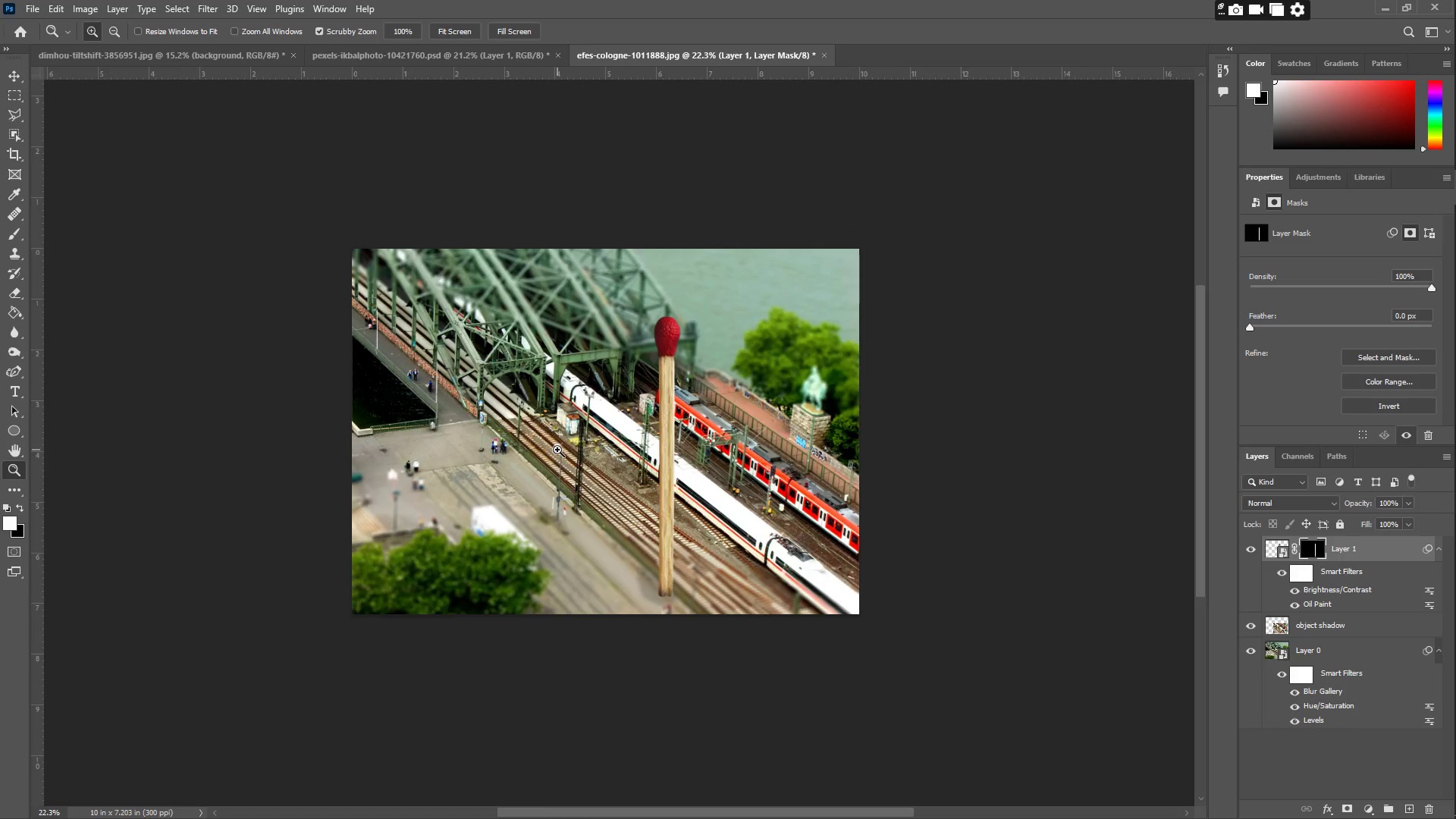 
left_click_drag(start_coordinate=[466, 440], to_coordinate=[507, 438])
 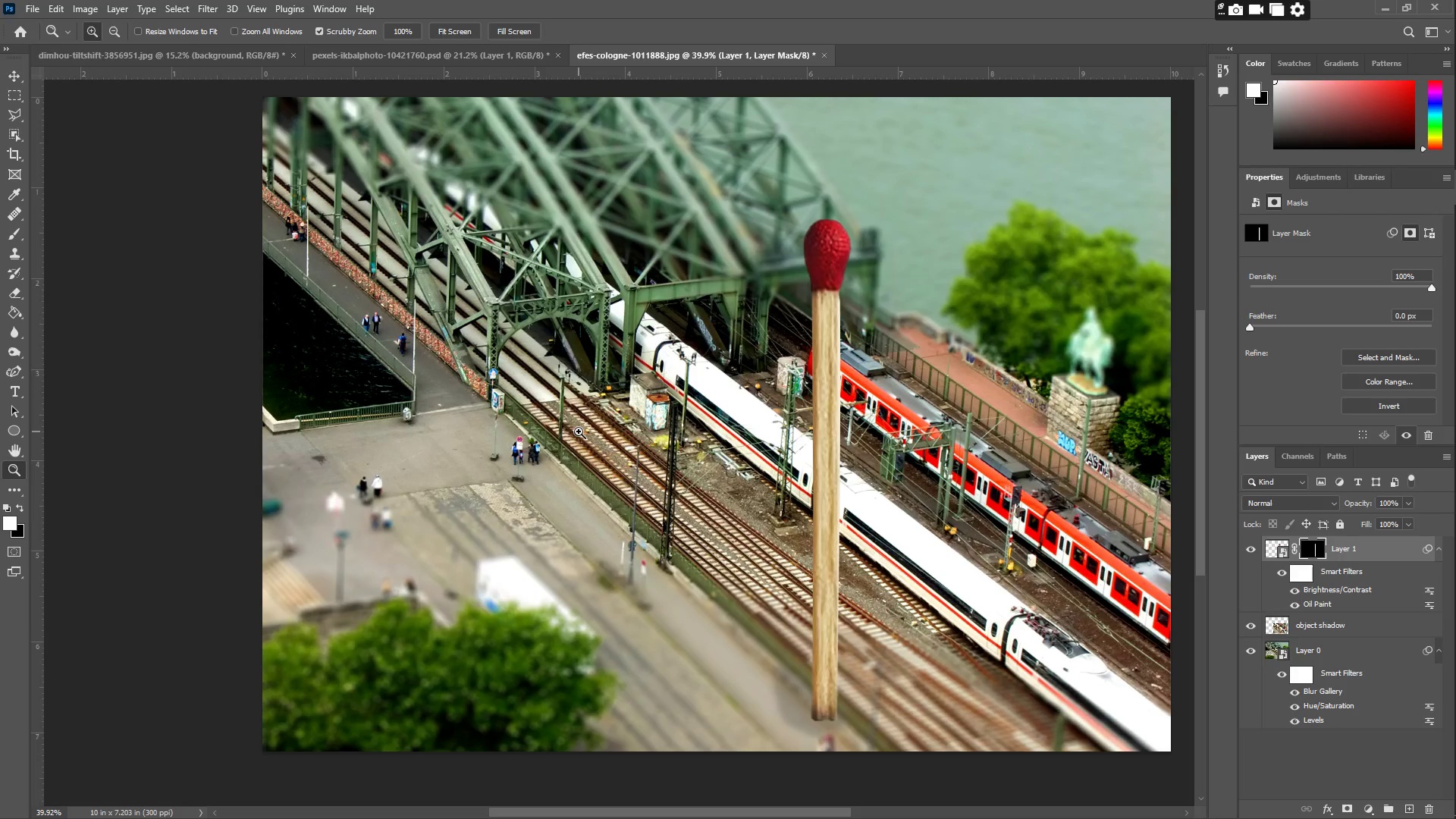 
scroll: coordinate [572, 485], scroll_direction: down, amount: 3.0
 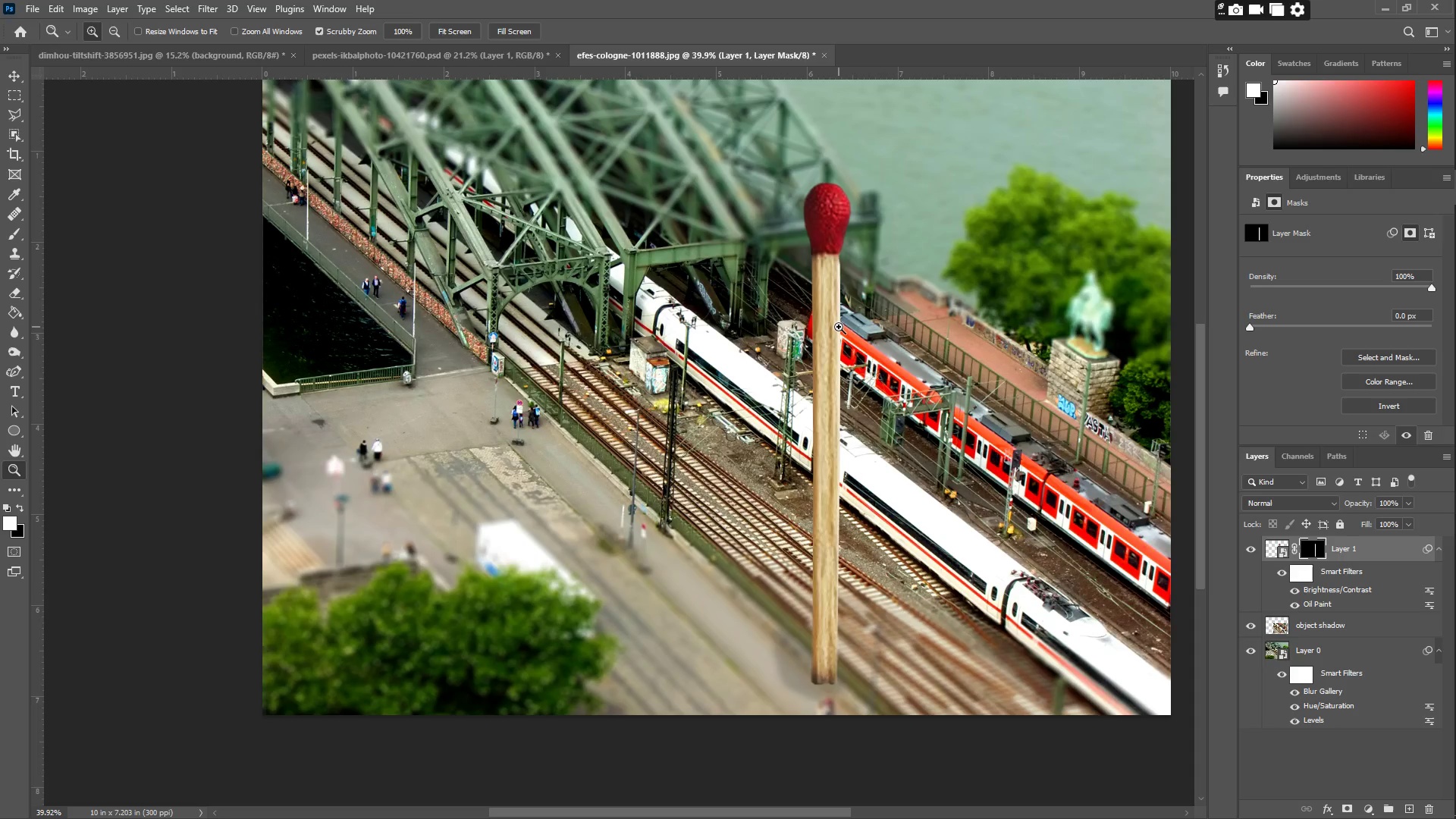 
left_click_drag(start_coordinate=[523, 239], to_coordinate=[470, 249])
 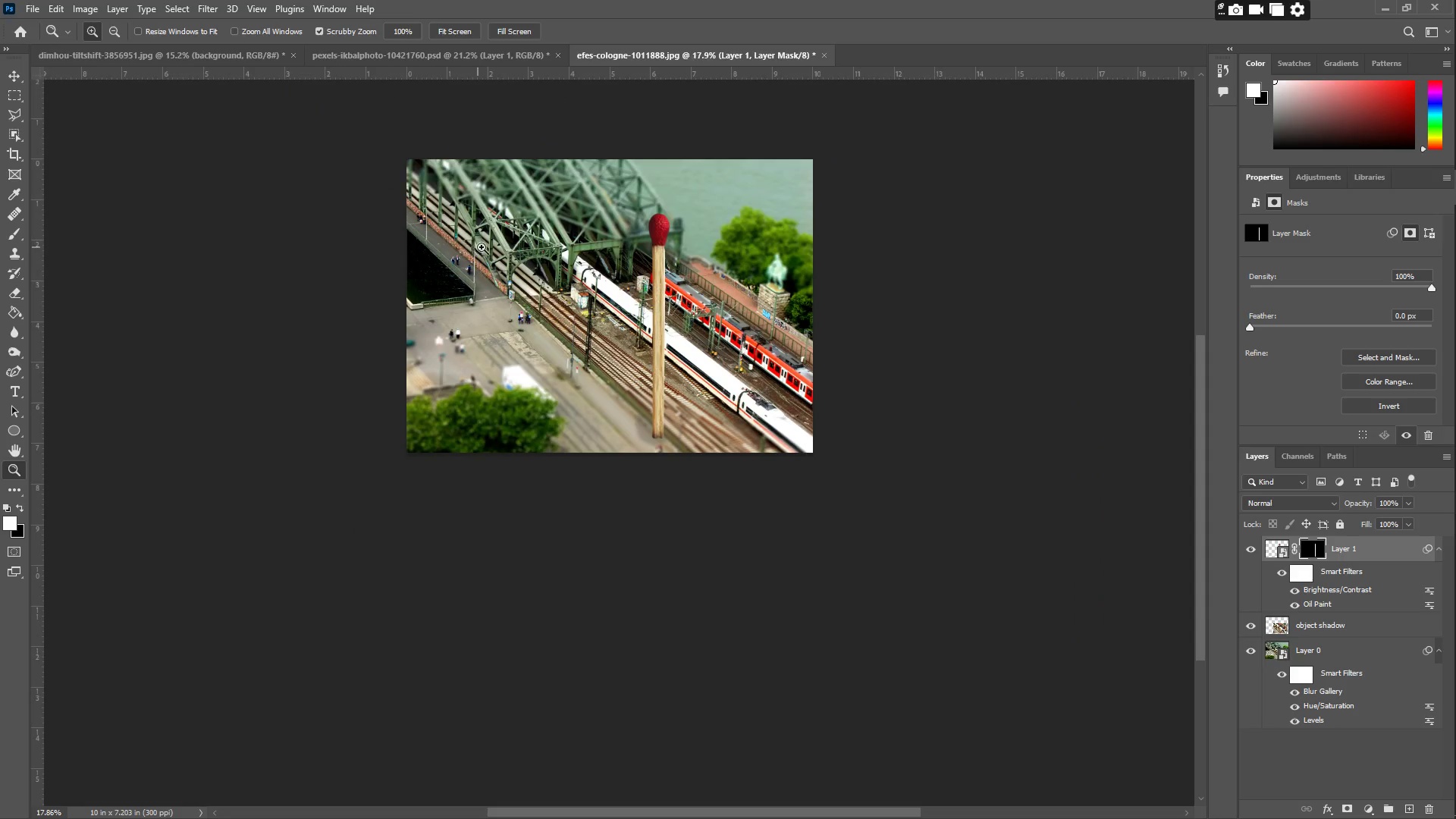 
left_click_drag(start_coordinate=[491, 245], to_coordinate=[522, 238])
 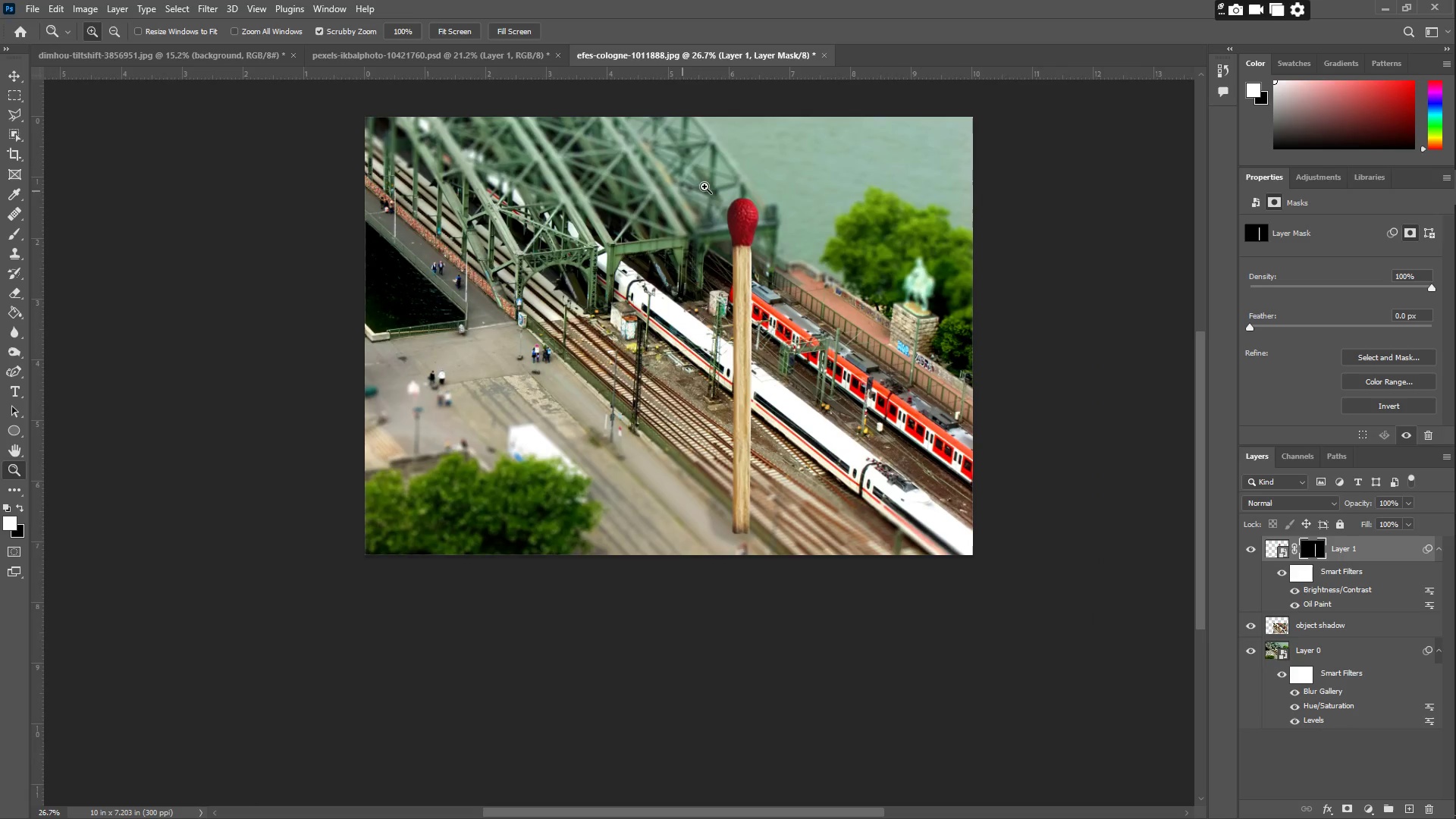 
left_click_drag(start_coordinate=[748, 178], to_coordinate=[783, 185])
 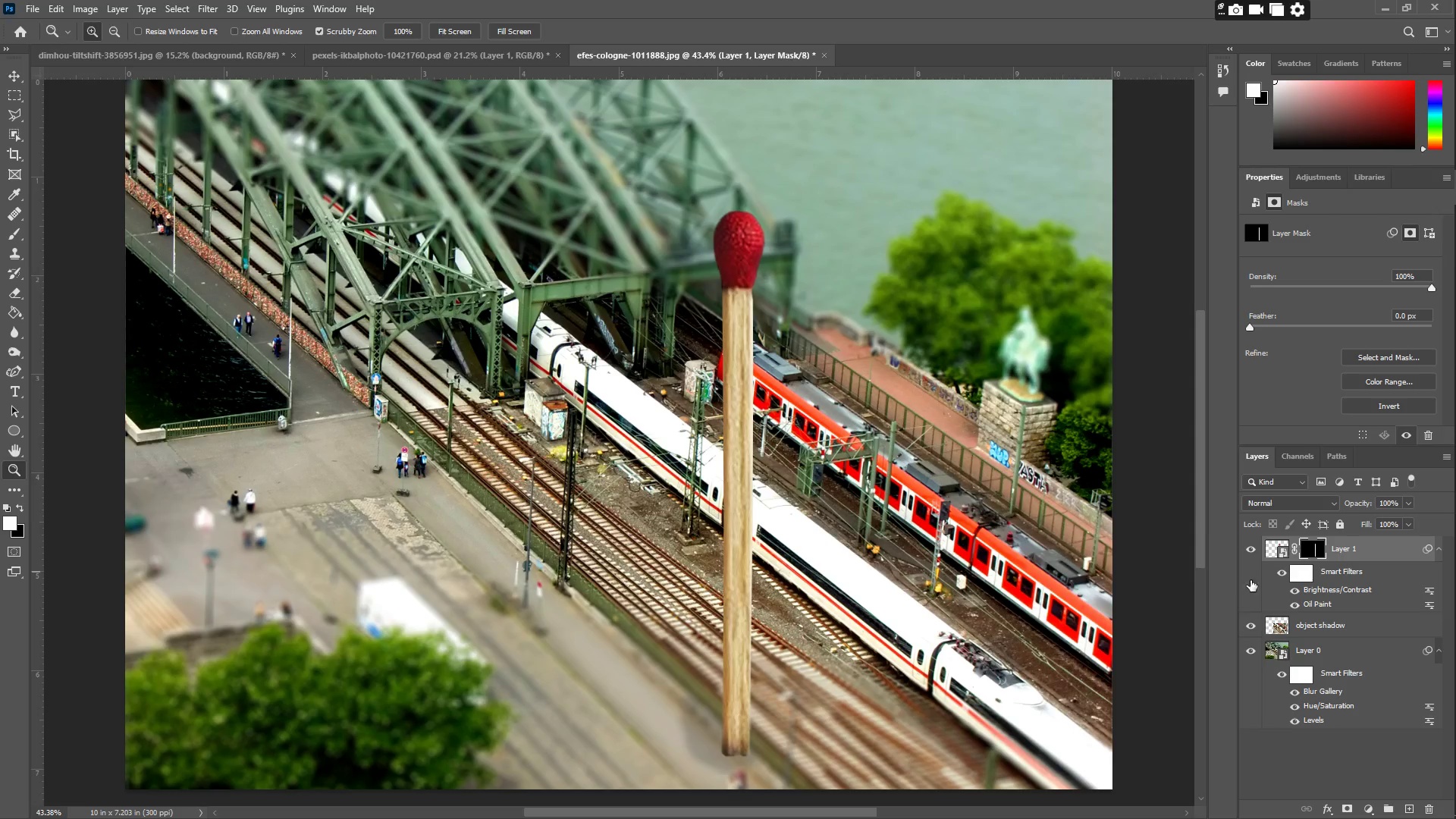 
left_click([1353, 761])
 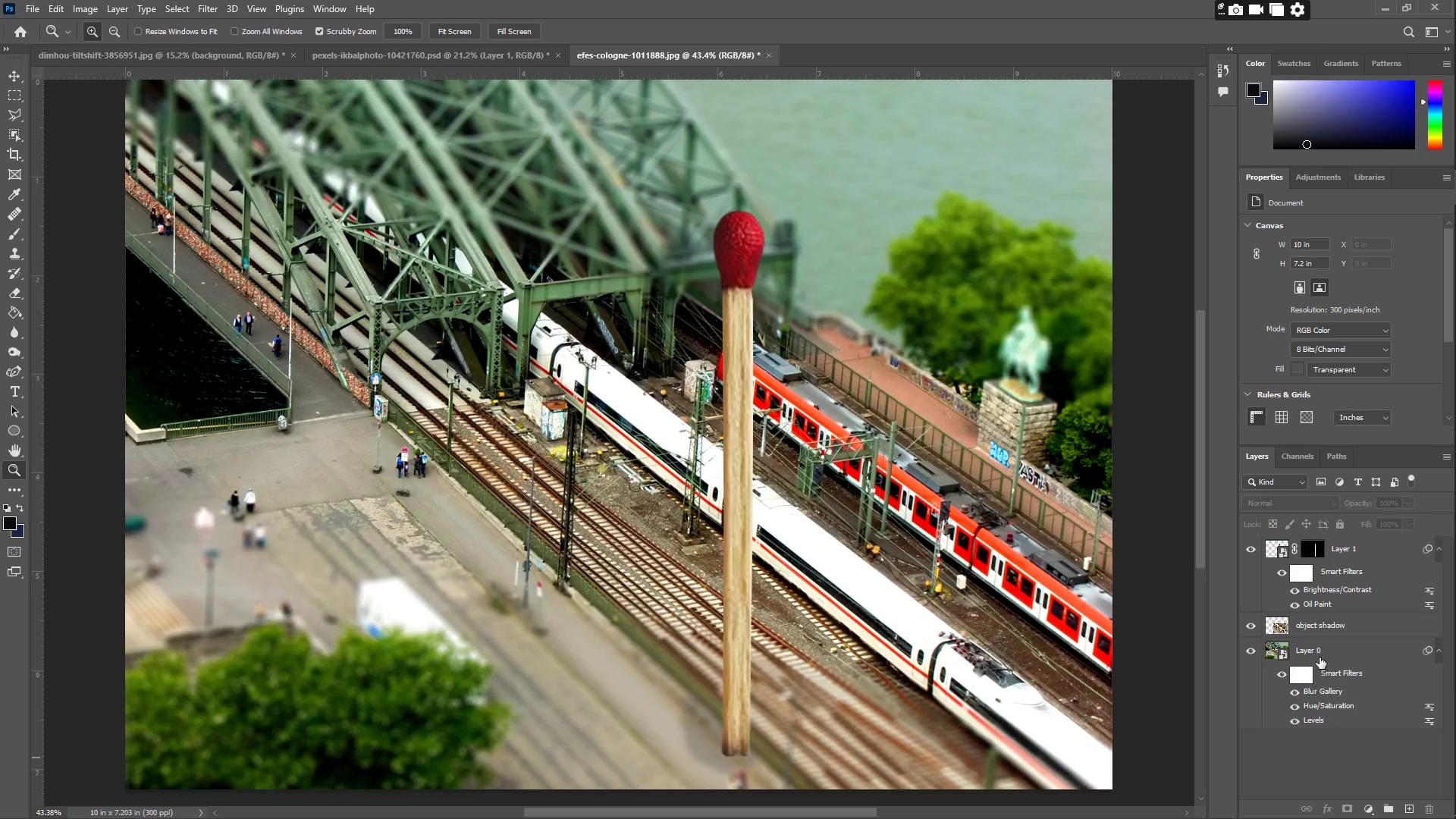 
scroll: coordinate [1279, 696], scroll_direction: down, amount: 4.0
 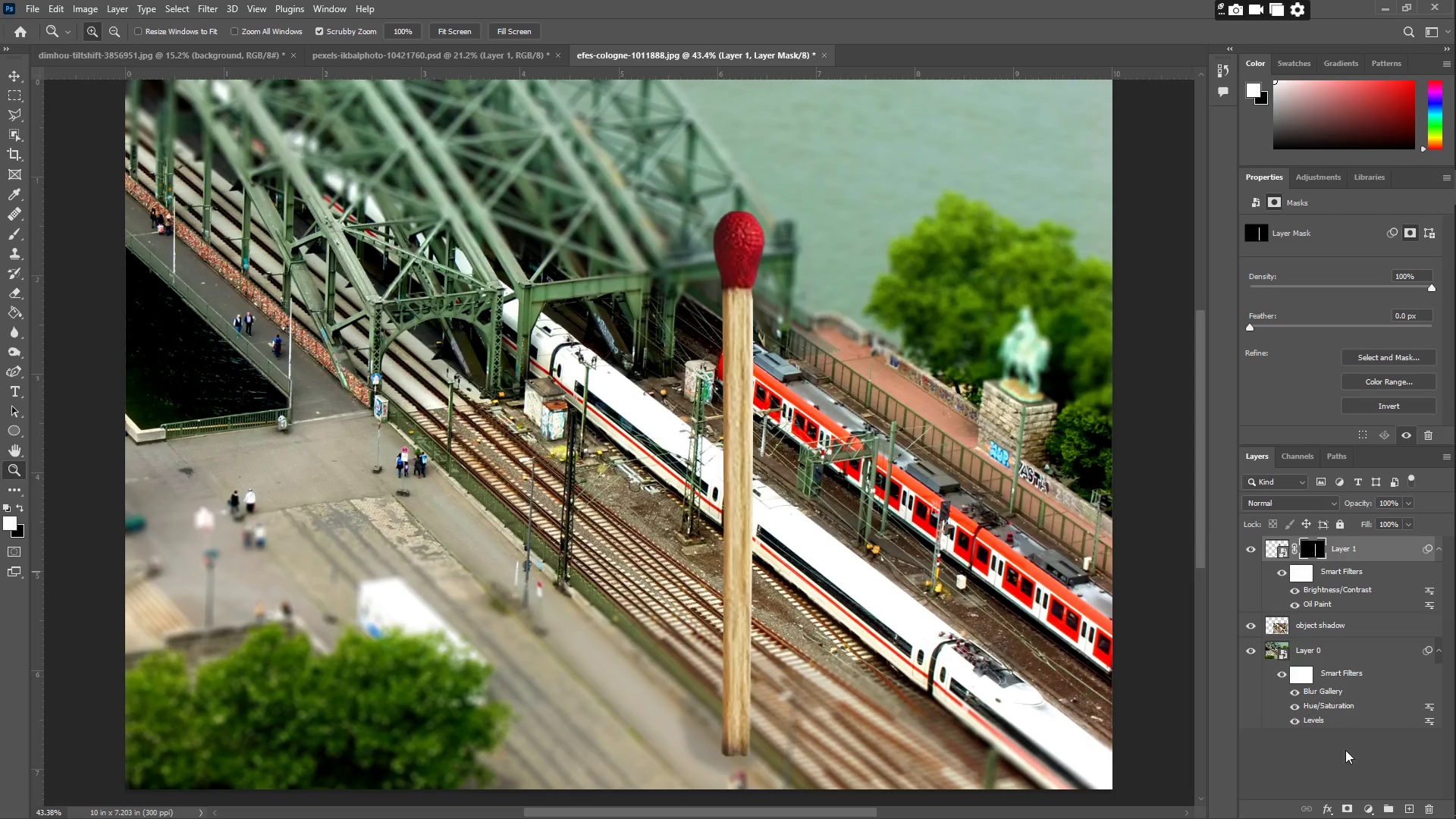 
left_click([1321, 650])
 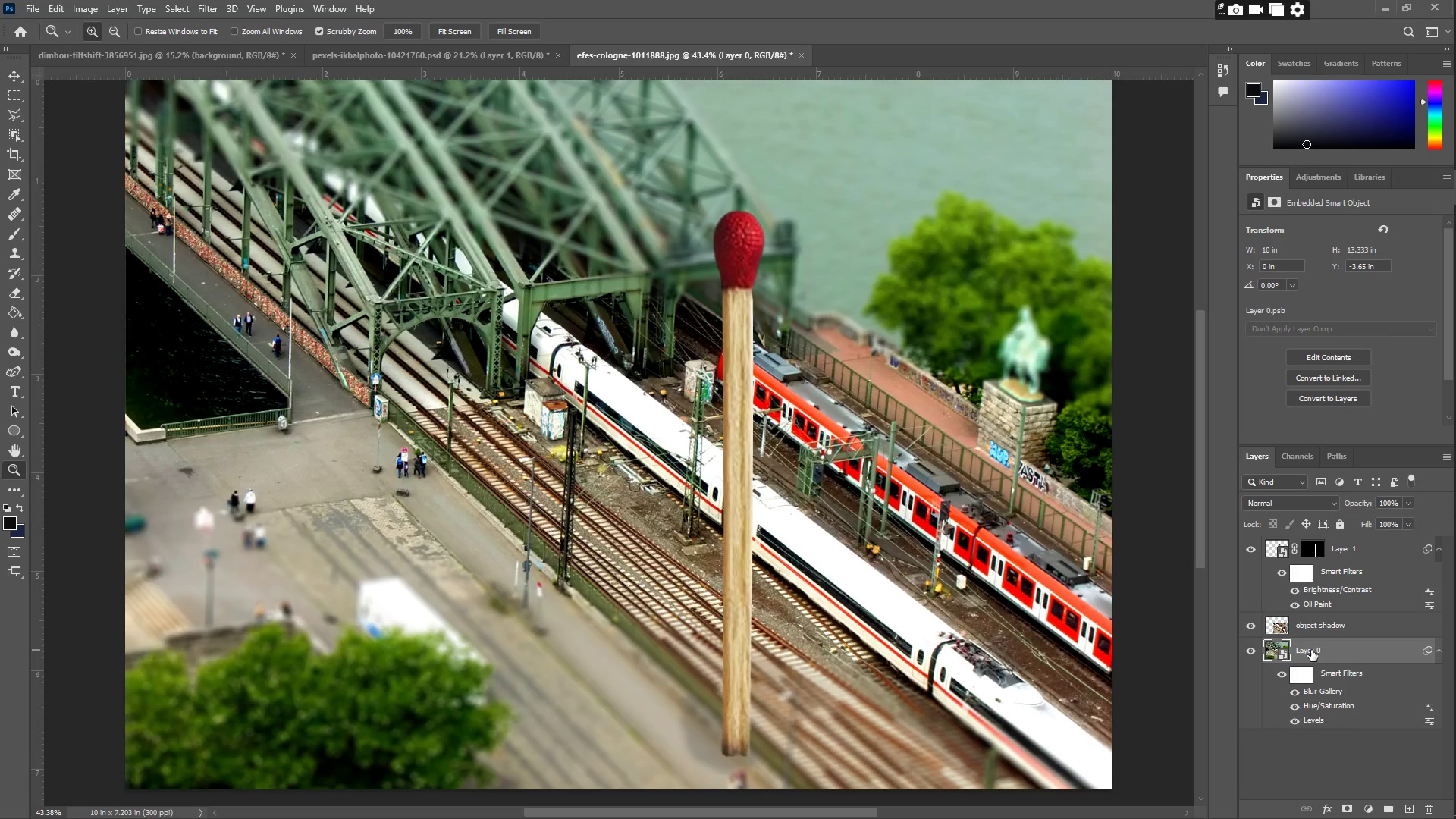 
double_click([1311, 650])
 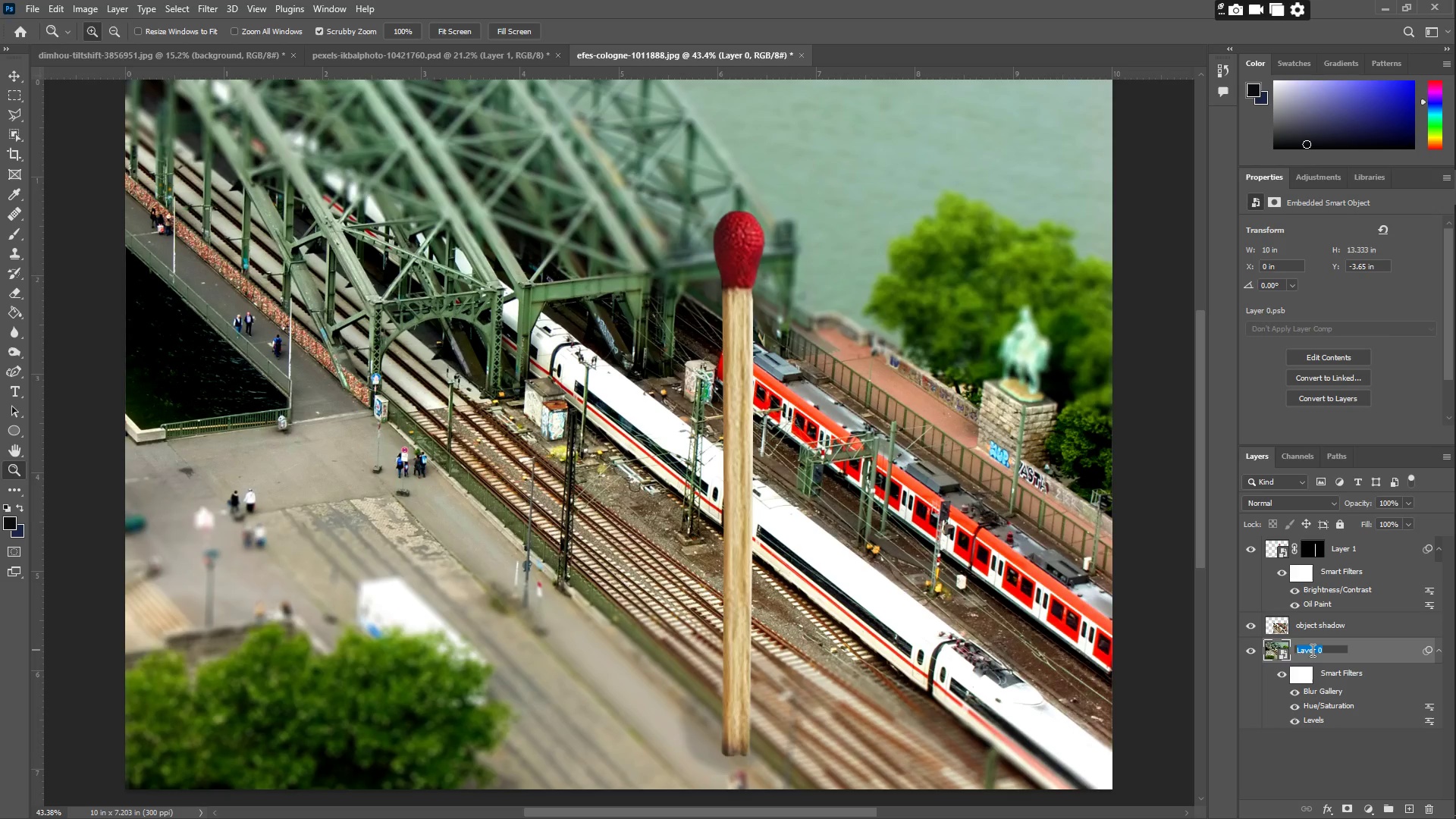 
type(background)
 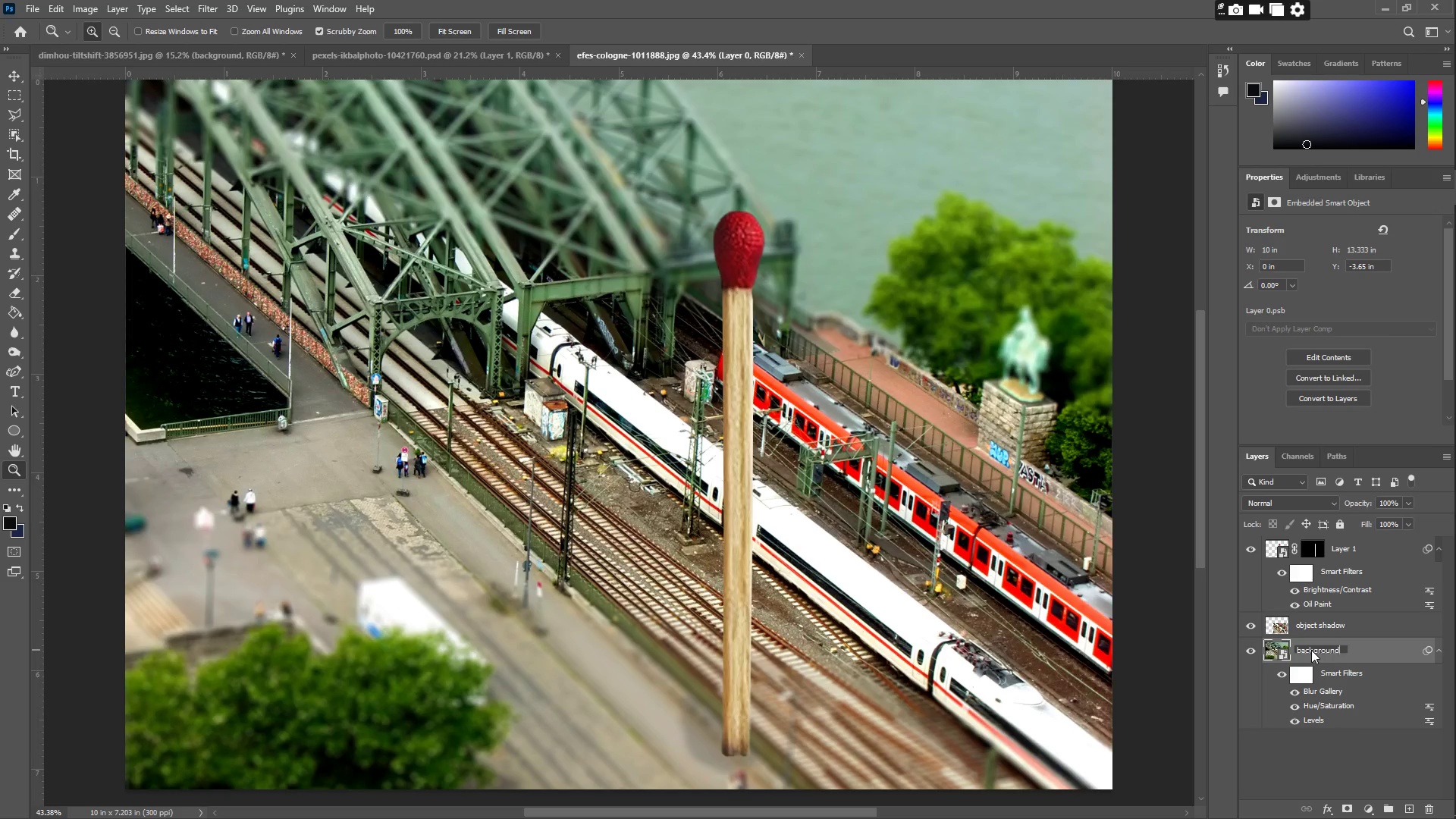 
key(Enter)
 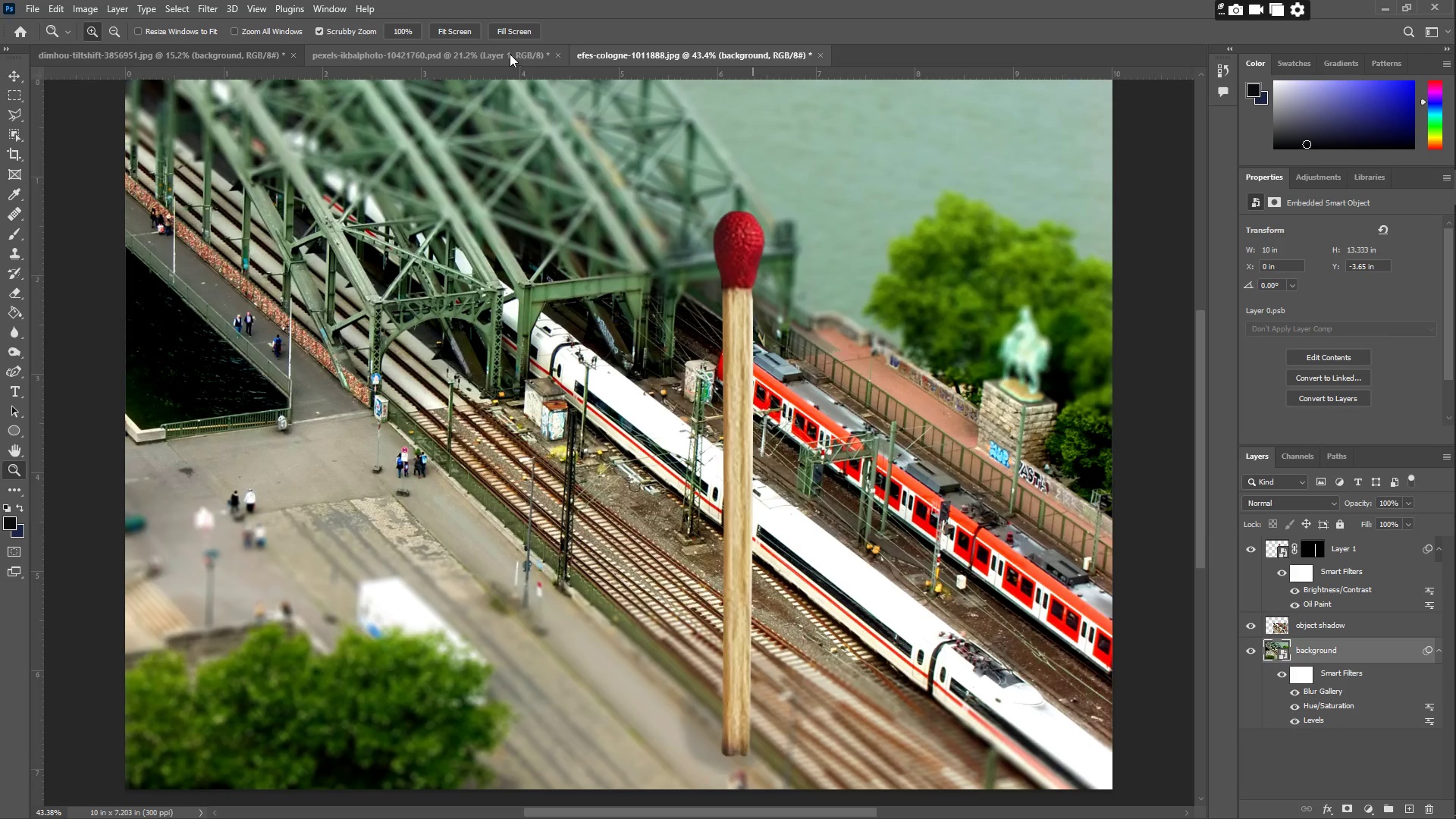 
left_click([460, 47])
 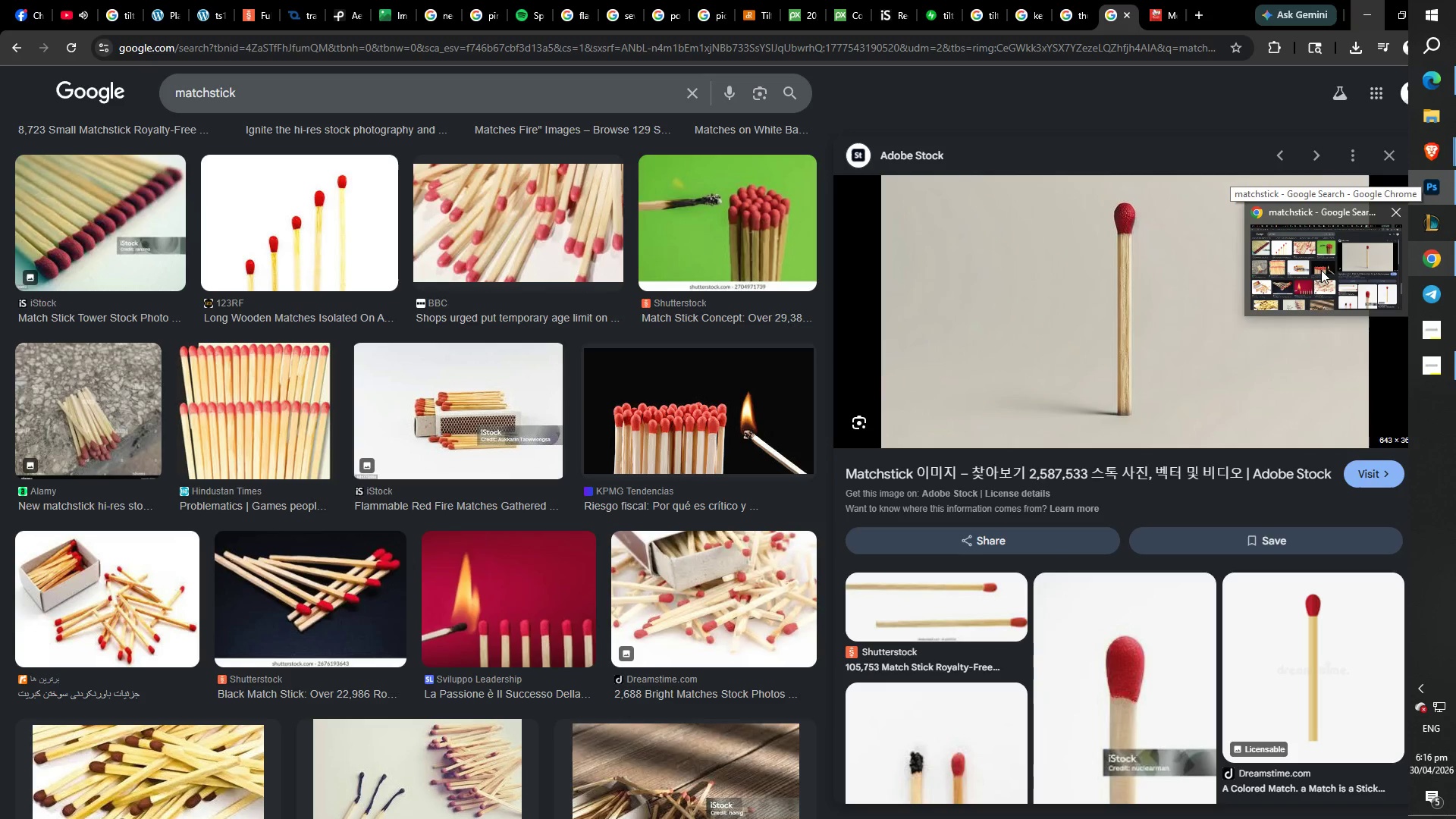 
wait(6.14)
 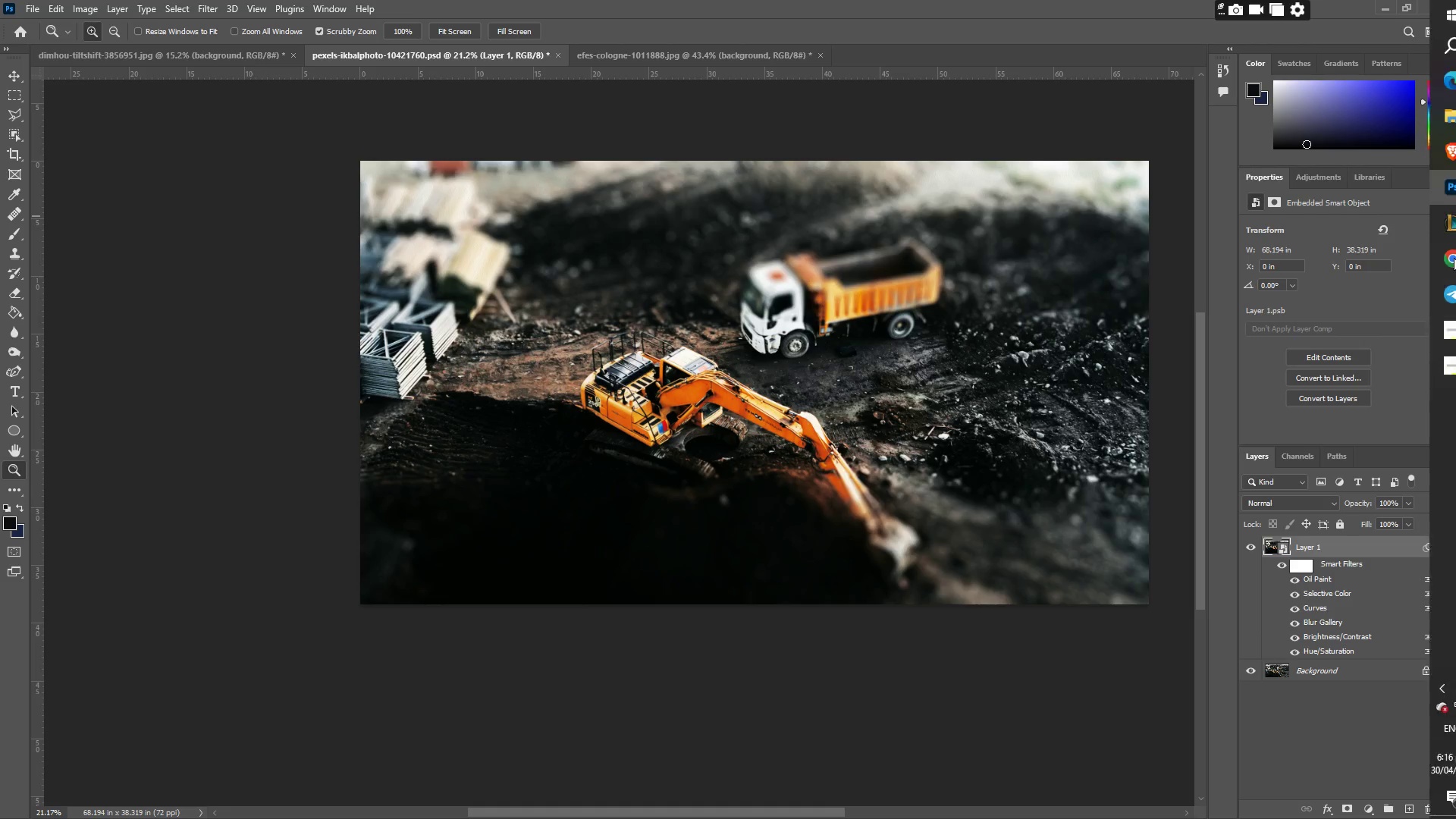 
left_click([1336, 281])
 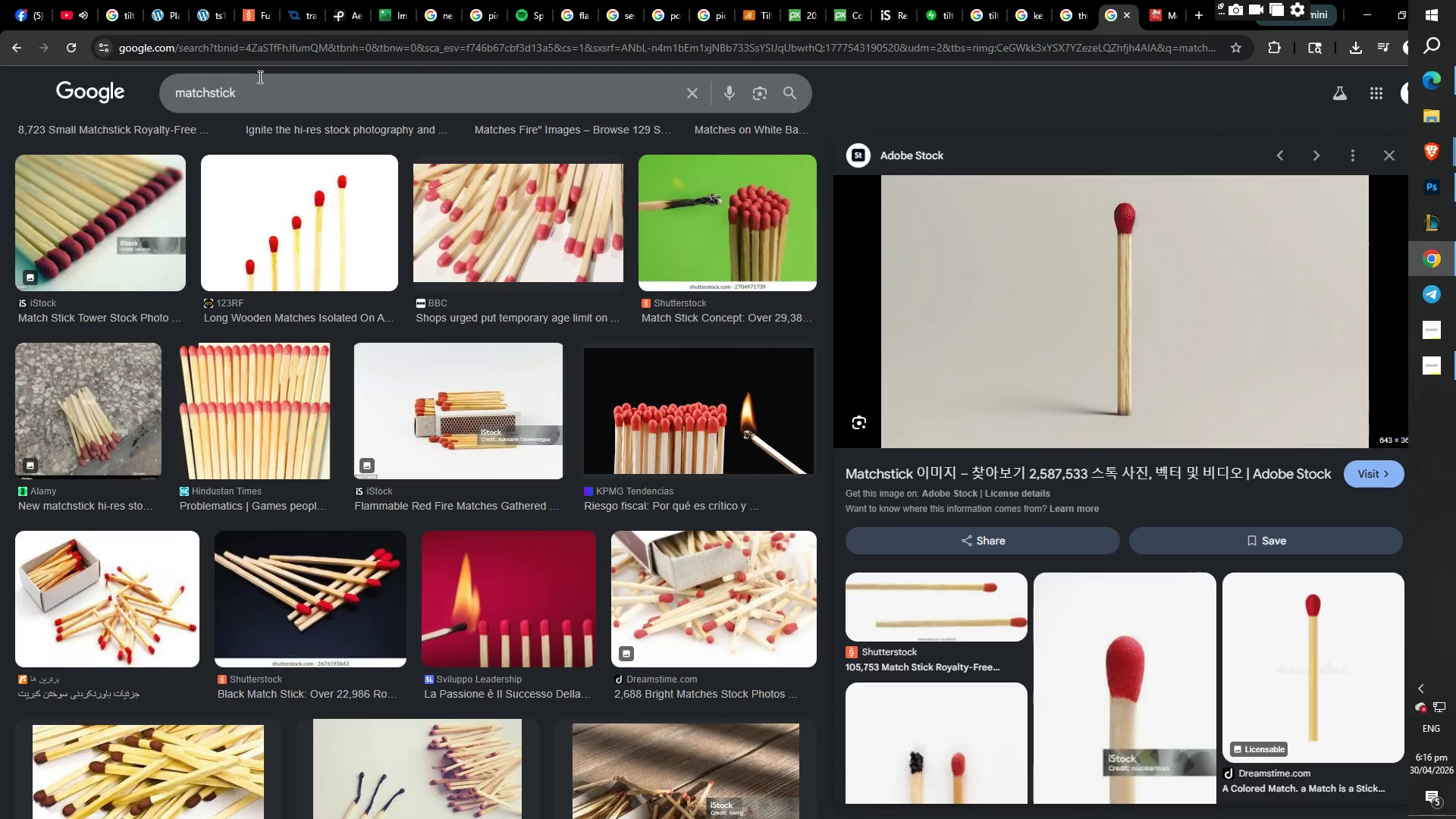 
left_click_drag(start_coordinate=[269, 96], to_coordinate=[127, 78])
 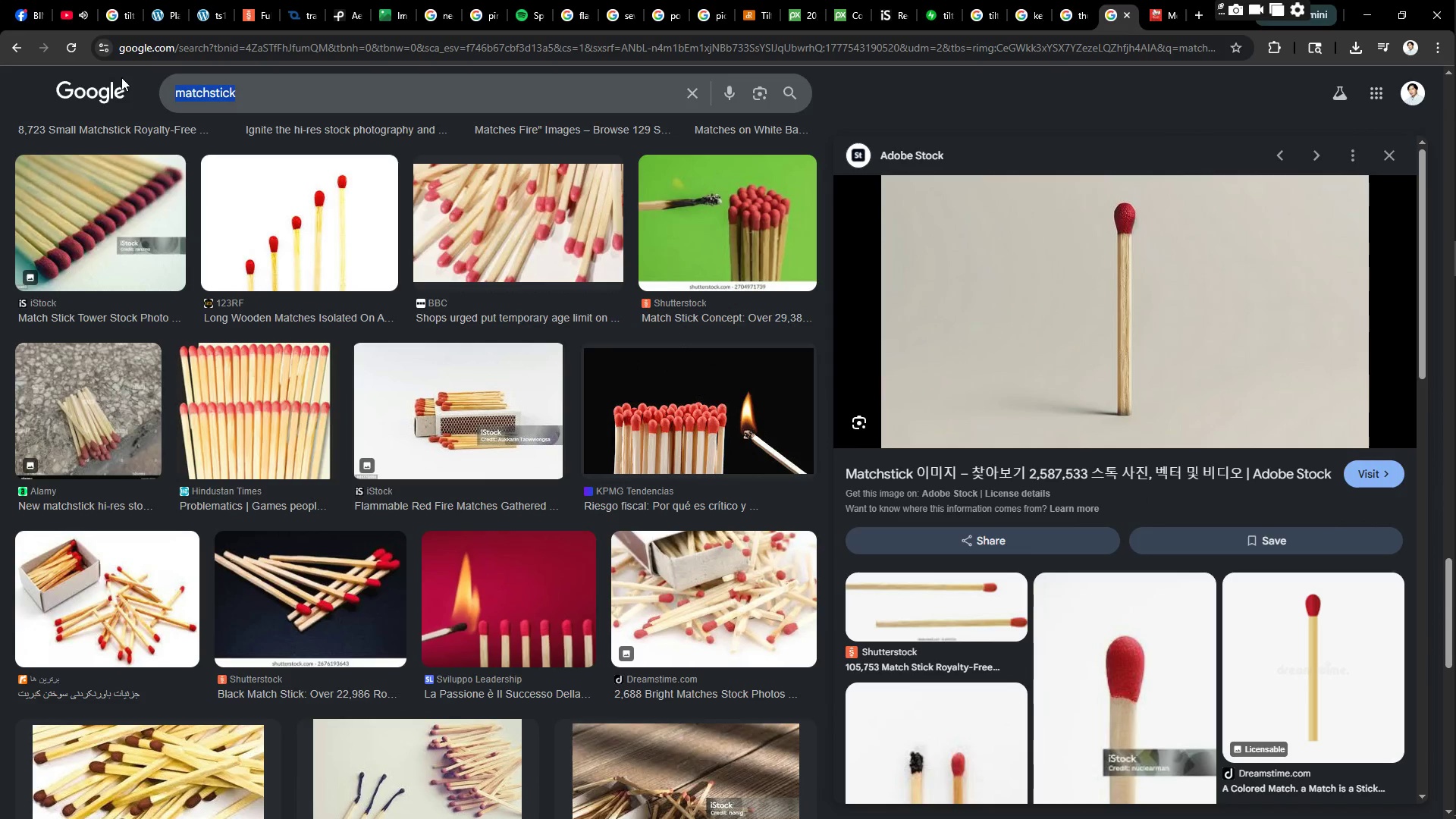 
type(nail)
 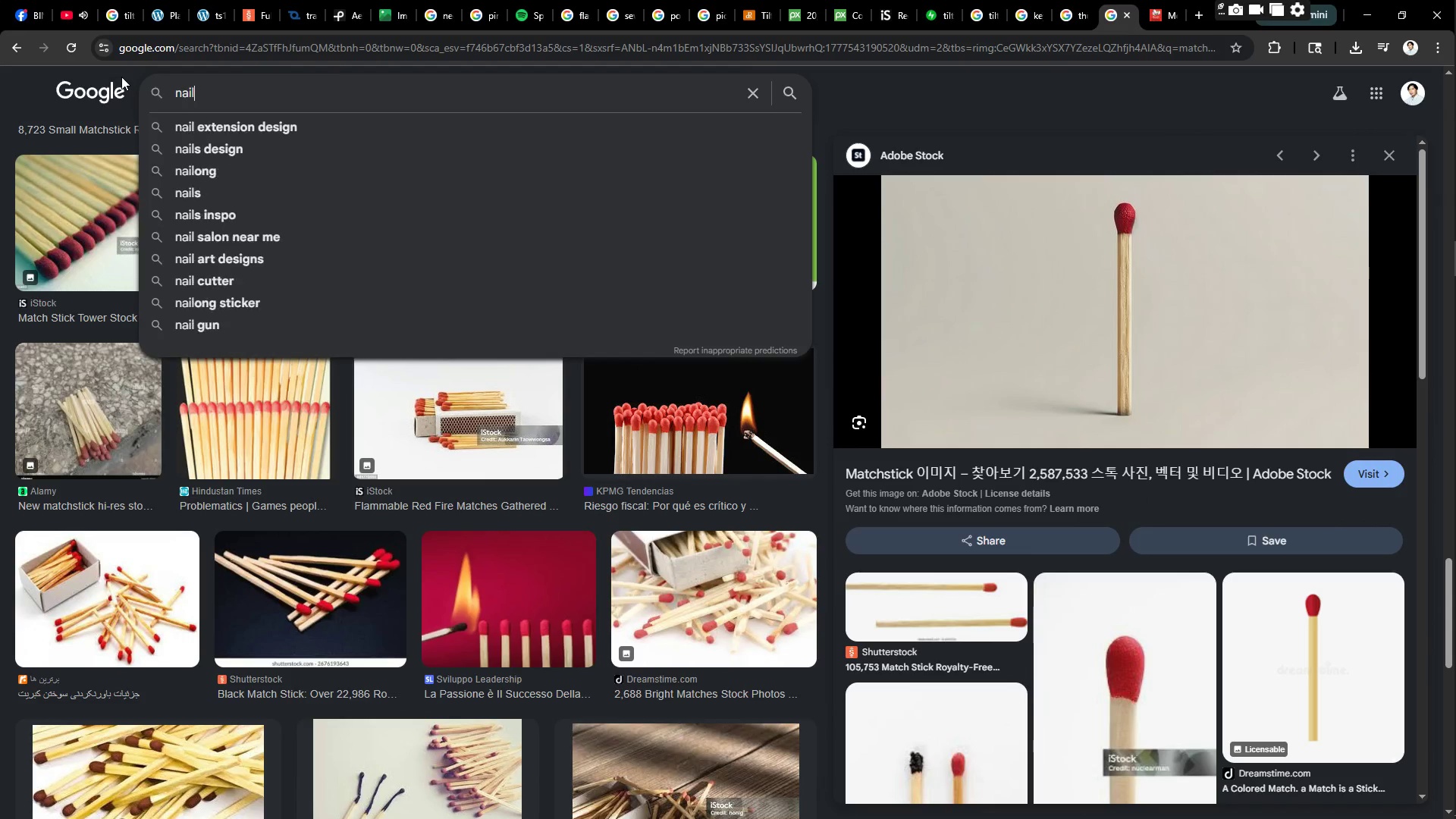 
key(Enter)
 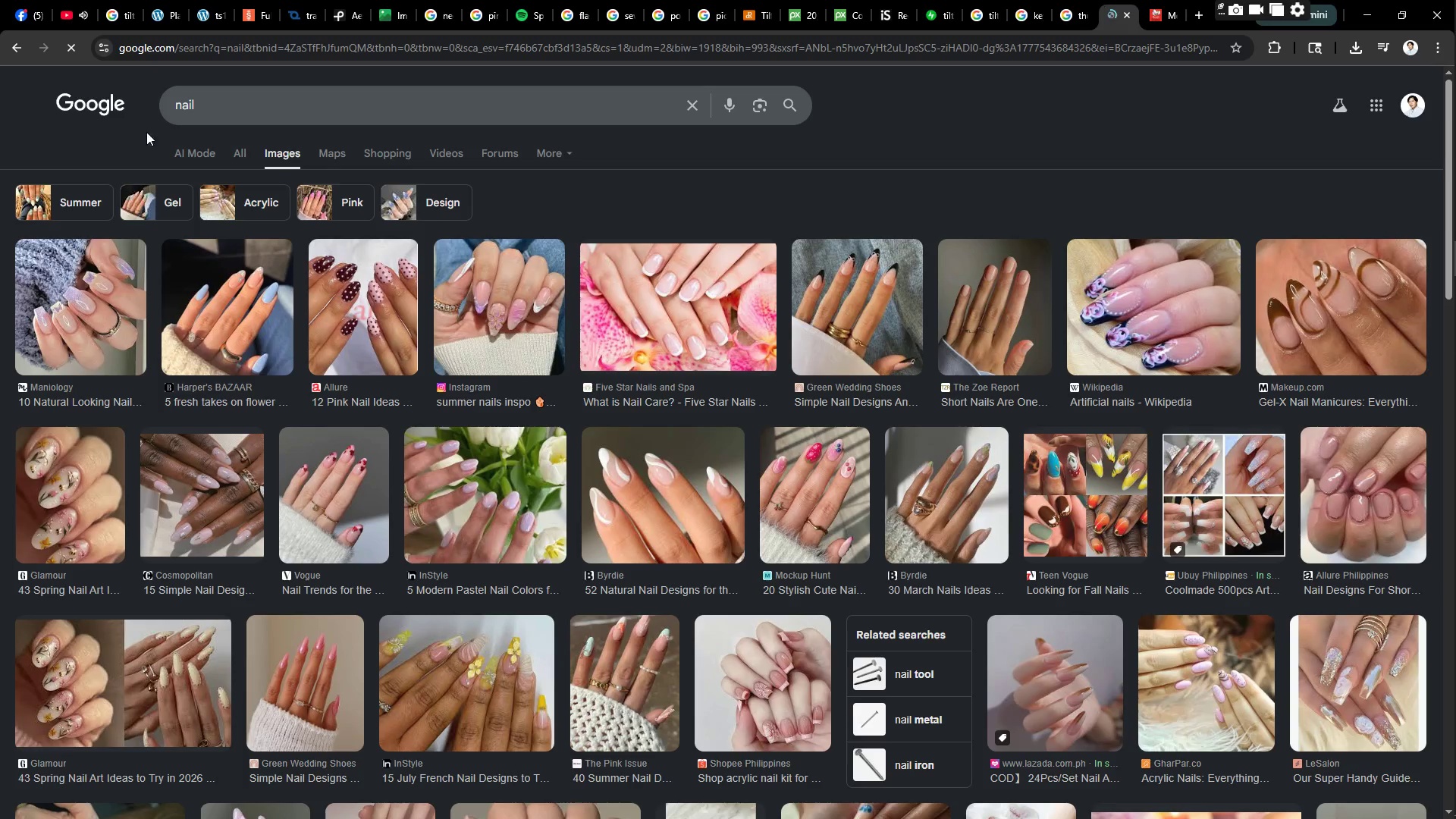 
left_click([207, 105])
 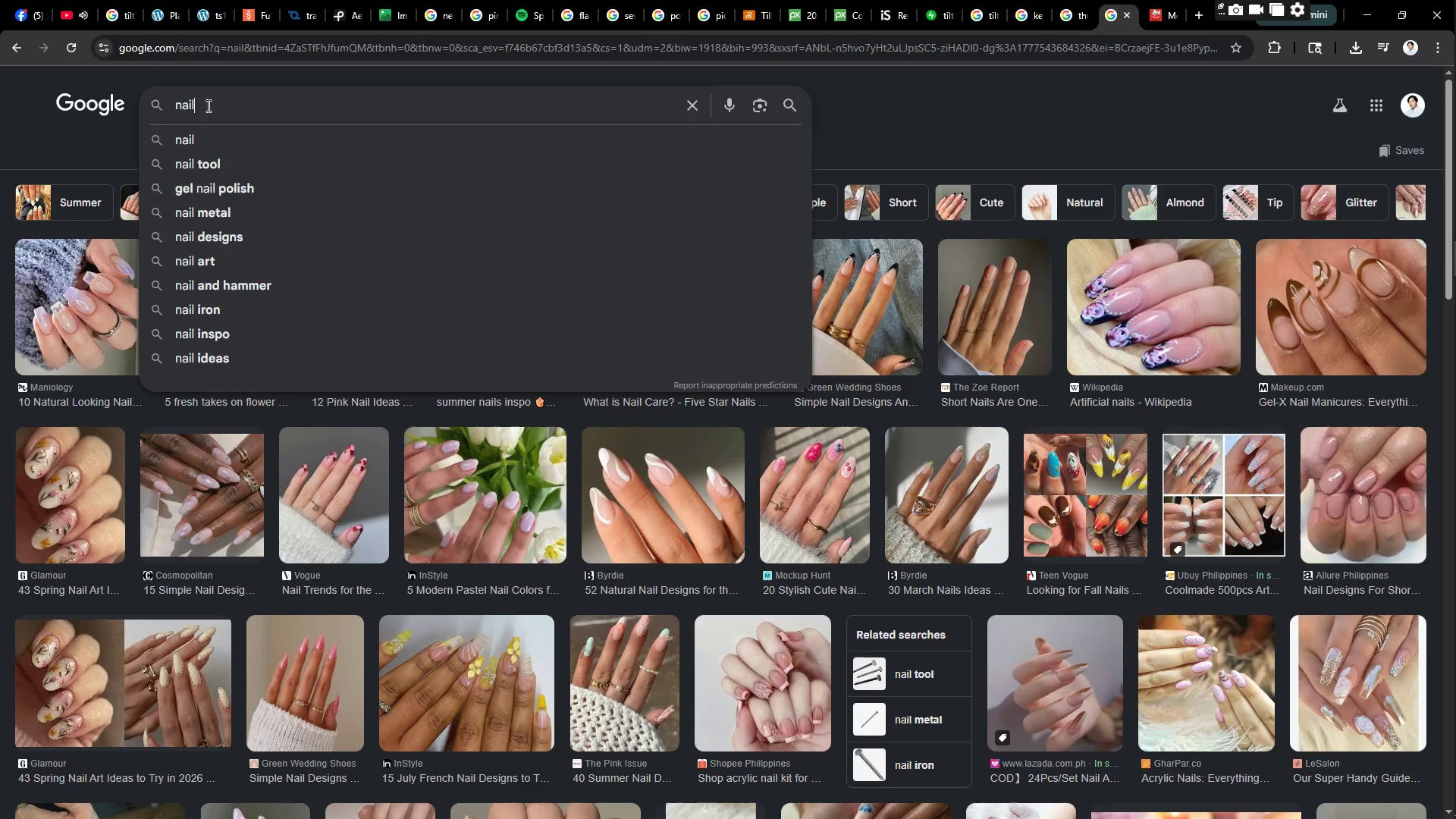 
key(Space)
 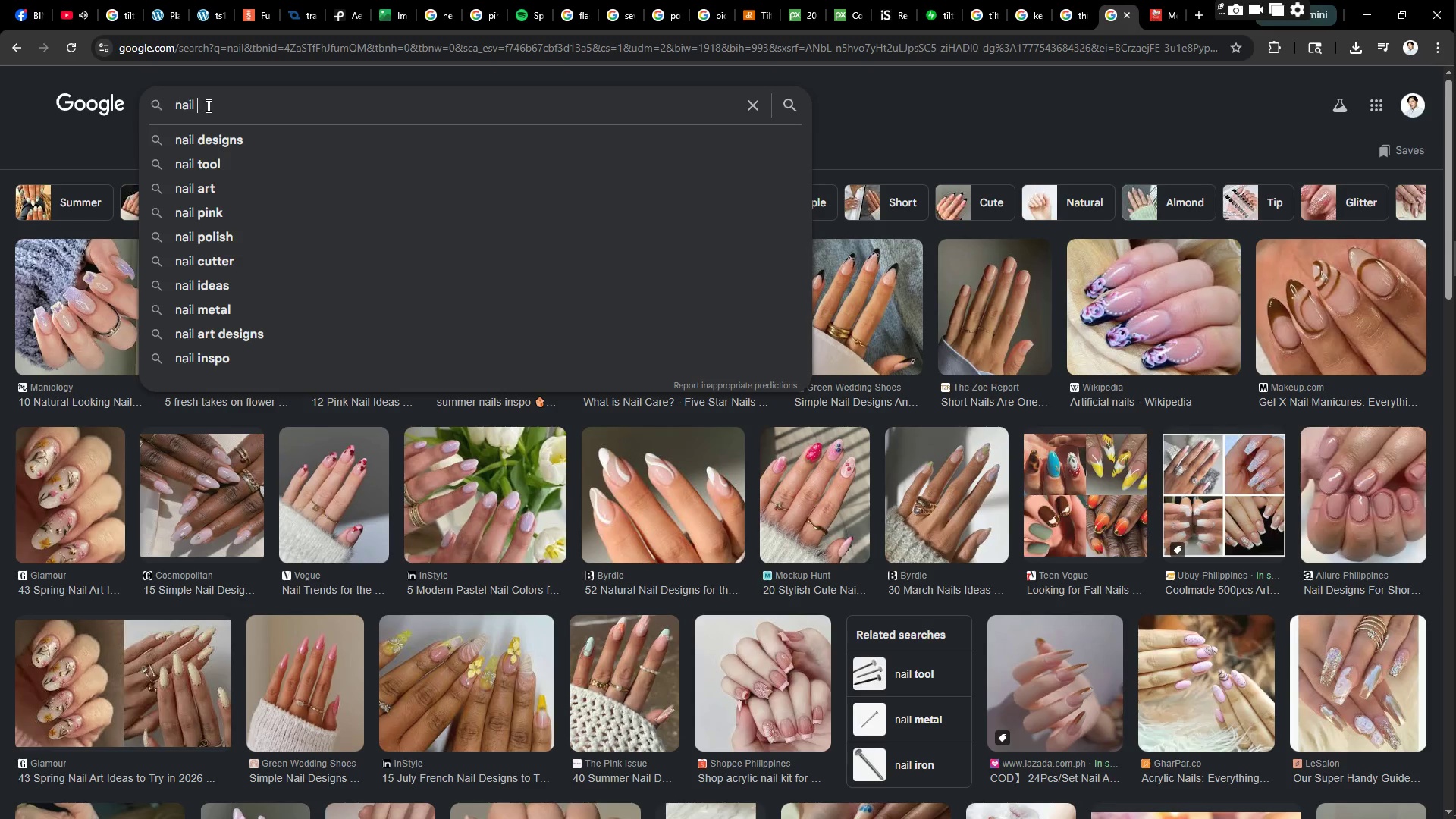 
key(ArrowDown)
 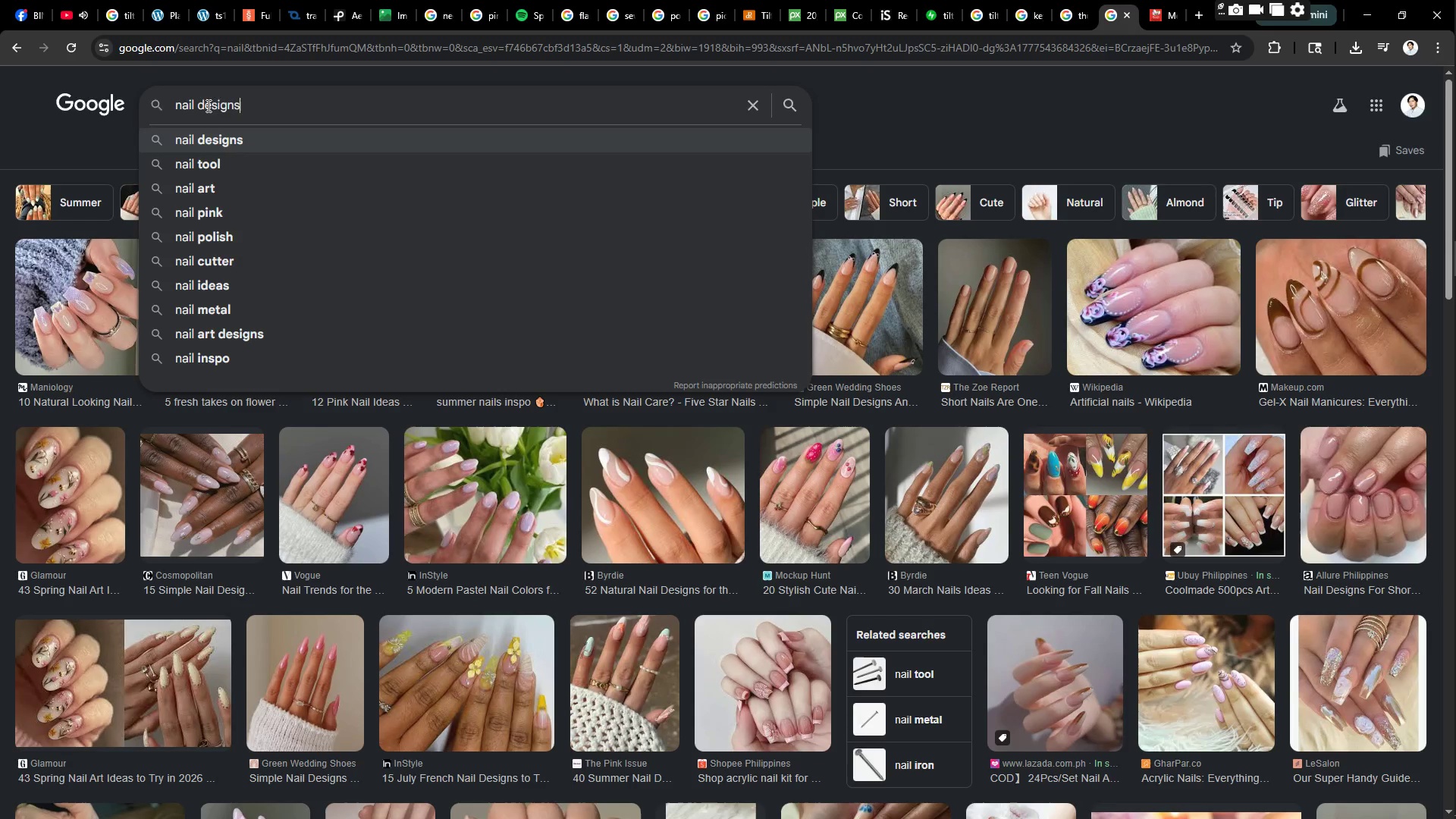 
key(ArrowDown)
 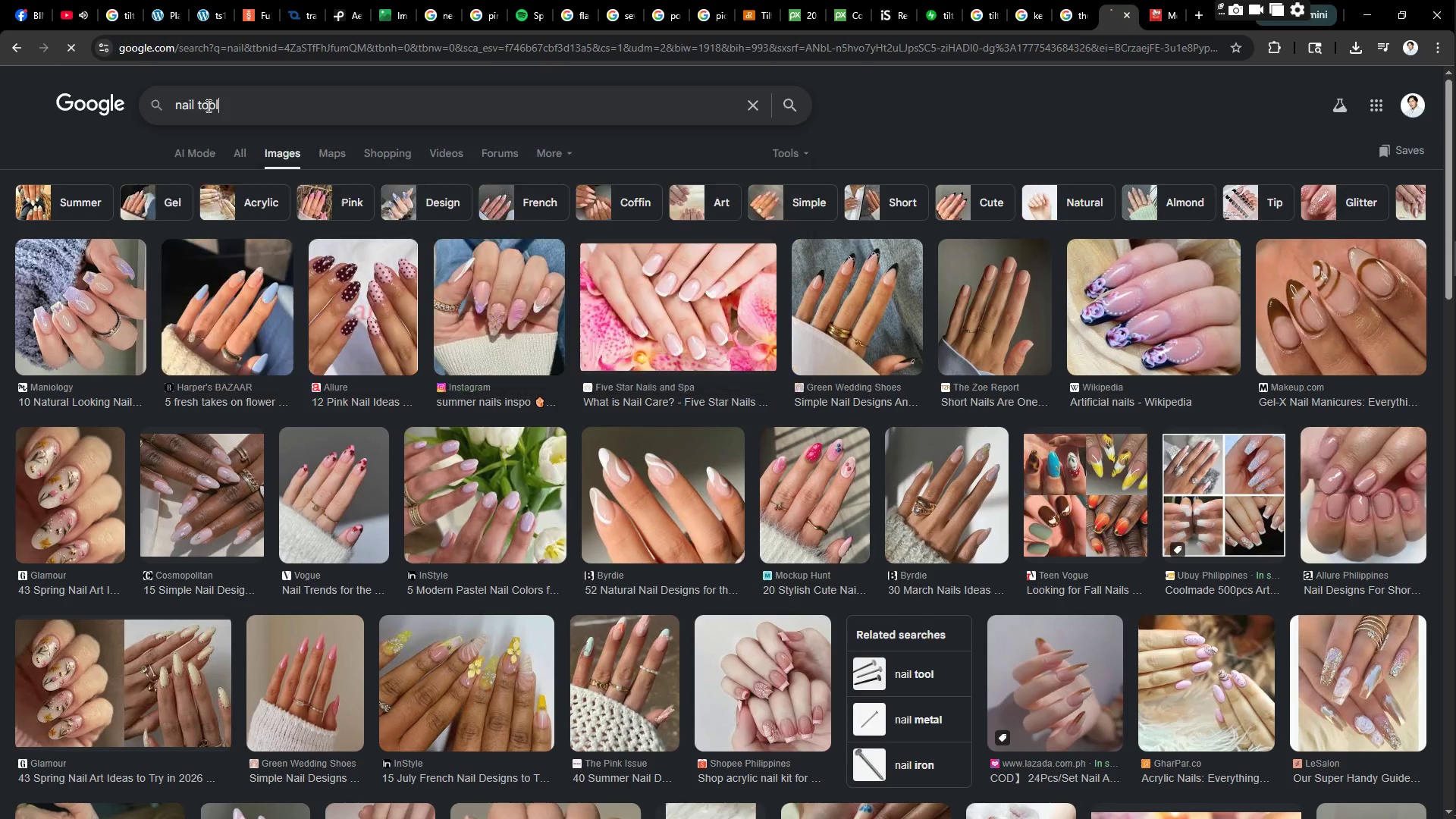 
key(Enter)
 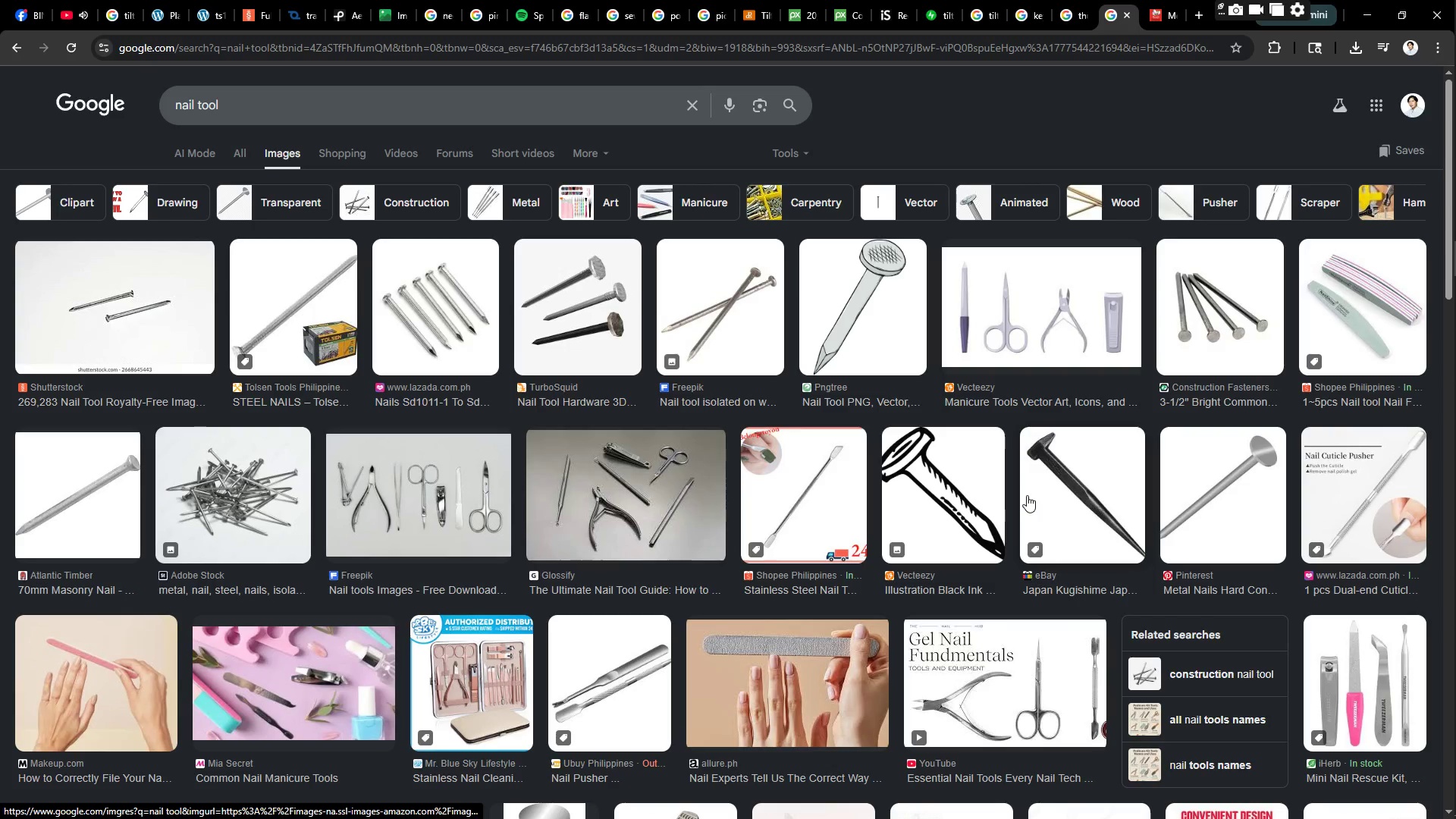 
wait(5.23)
 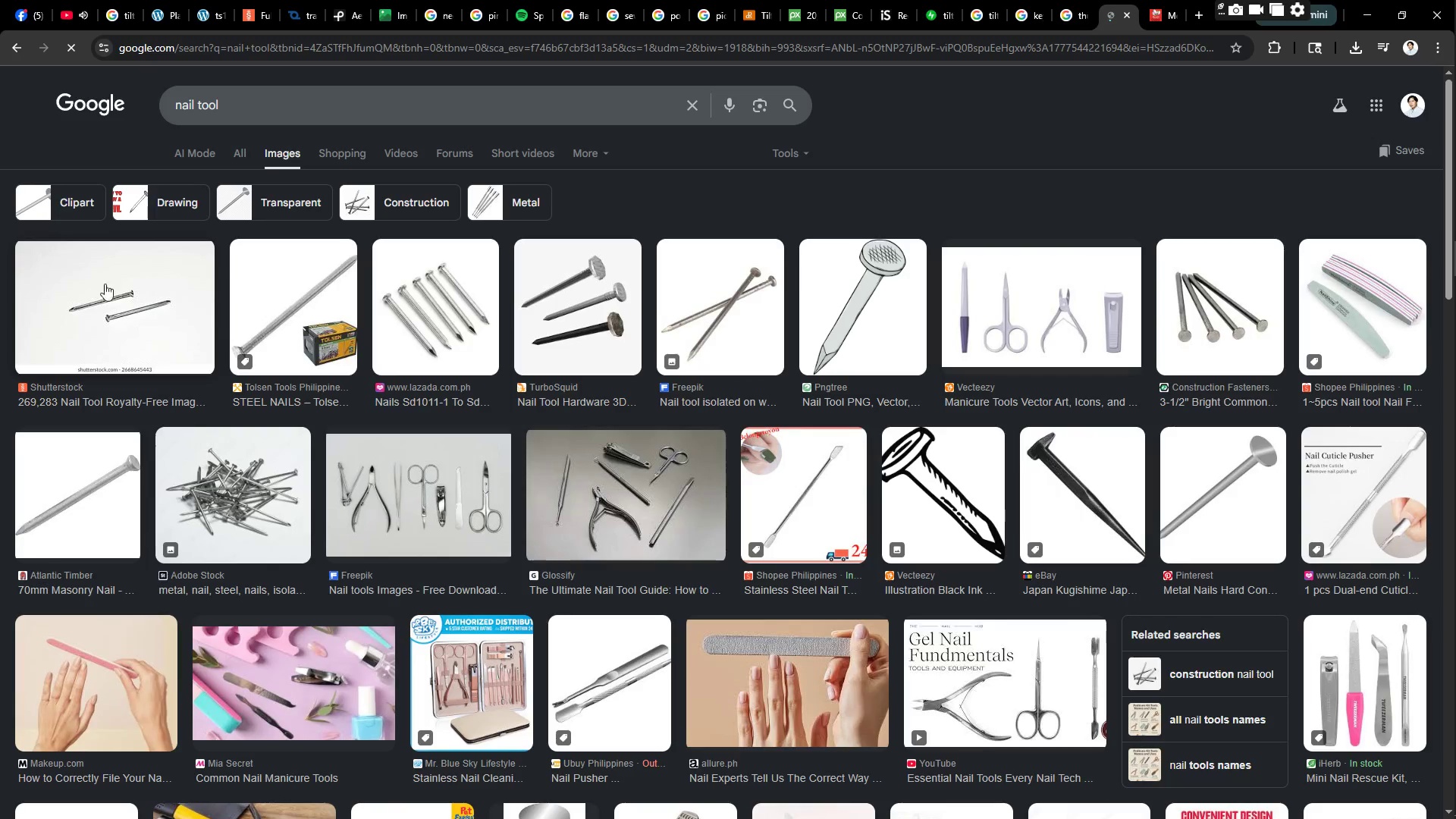 
left_click([316, 281])
 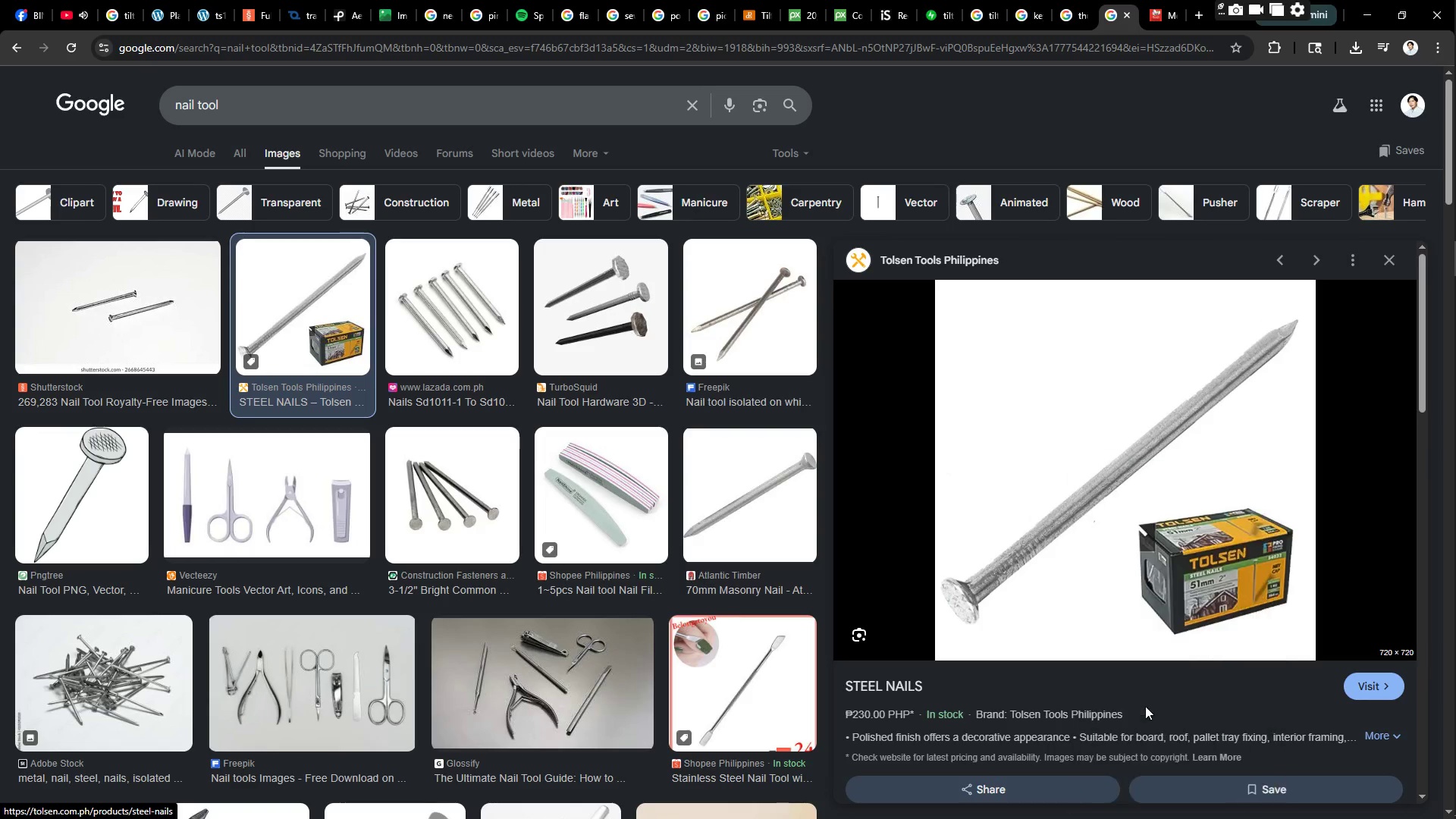 
left_click([1363, 17])
 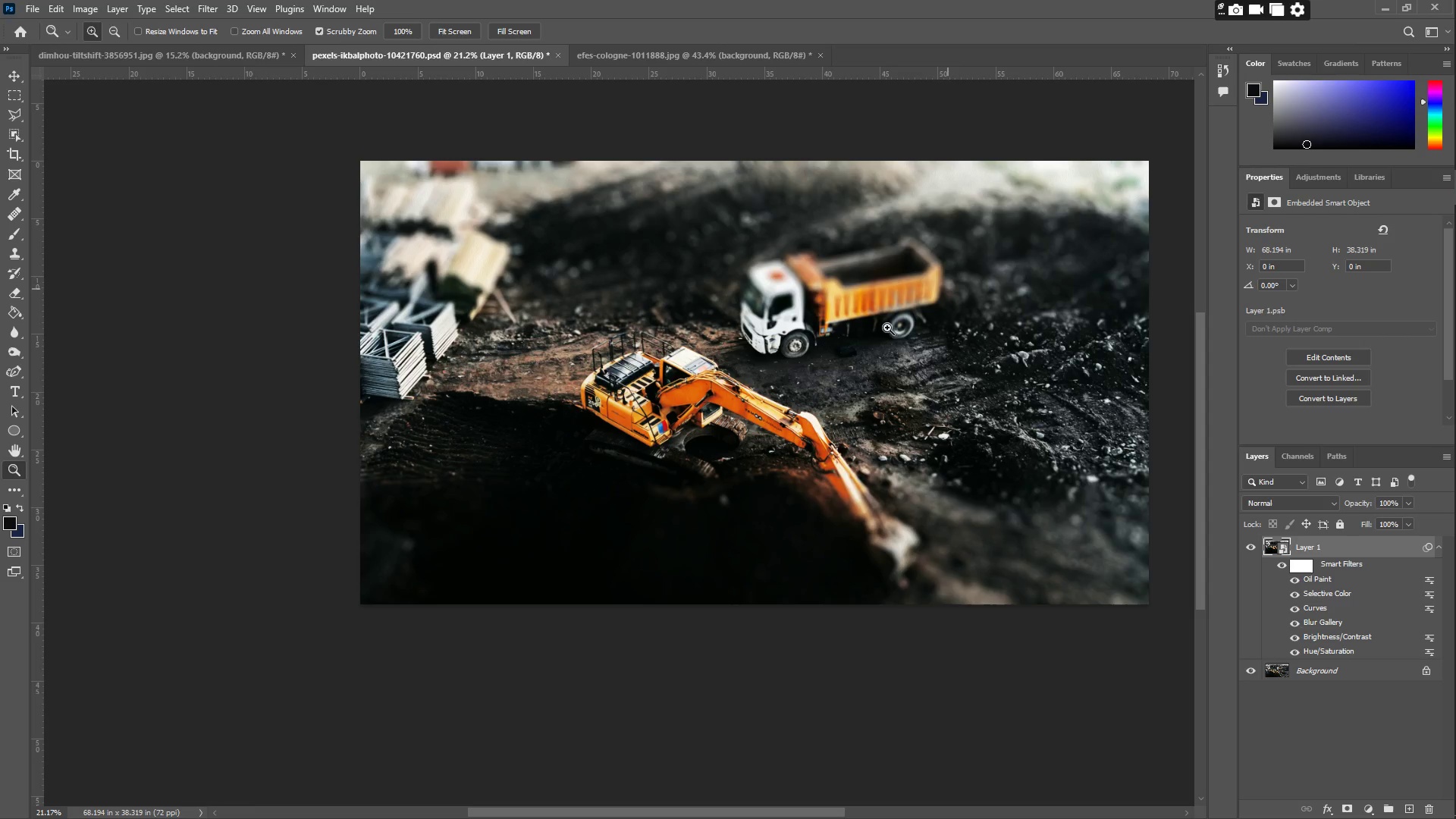 
key(Control+ControlLeft)
 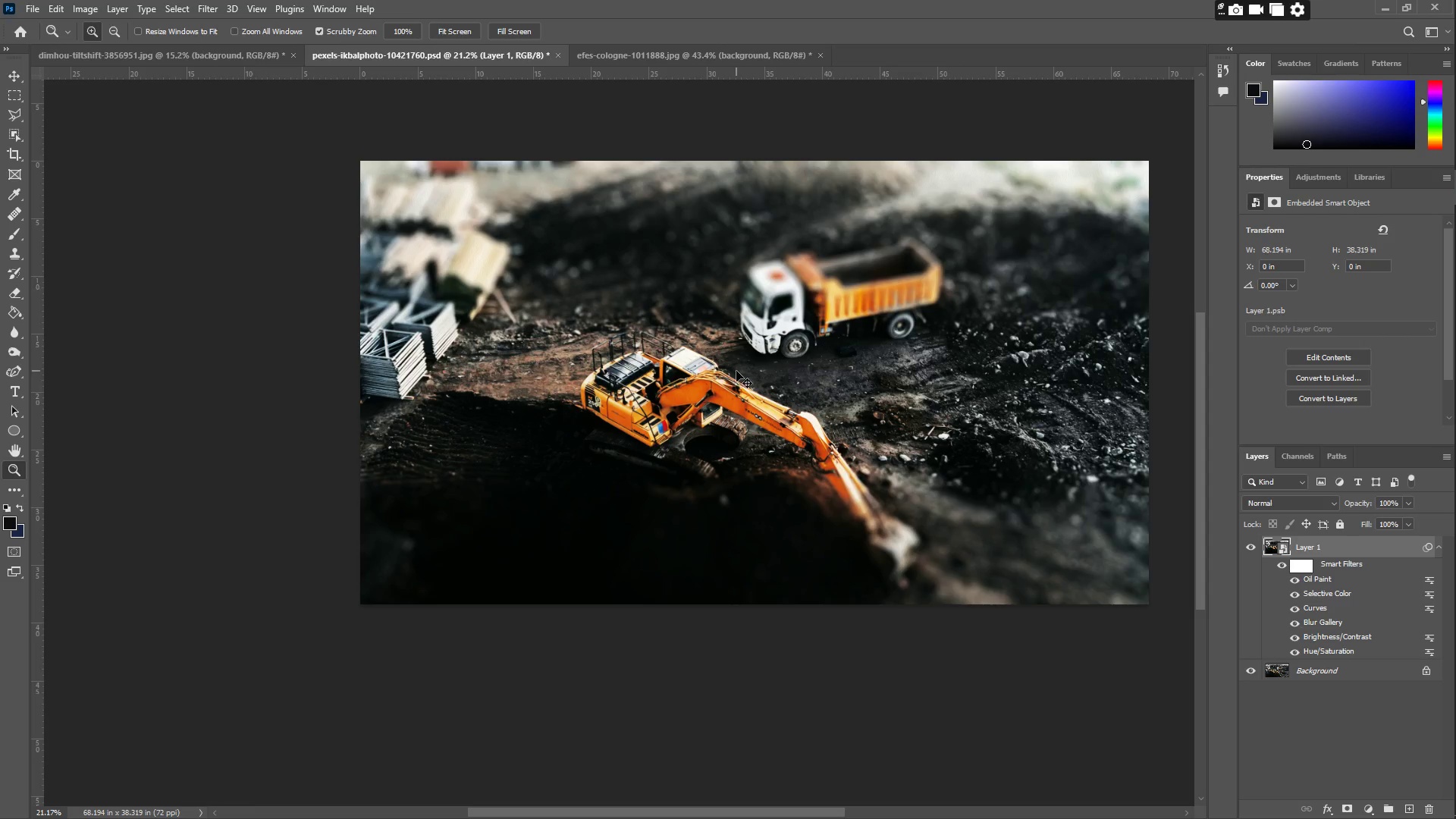 
key(Control+V)
 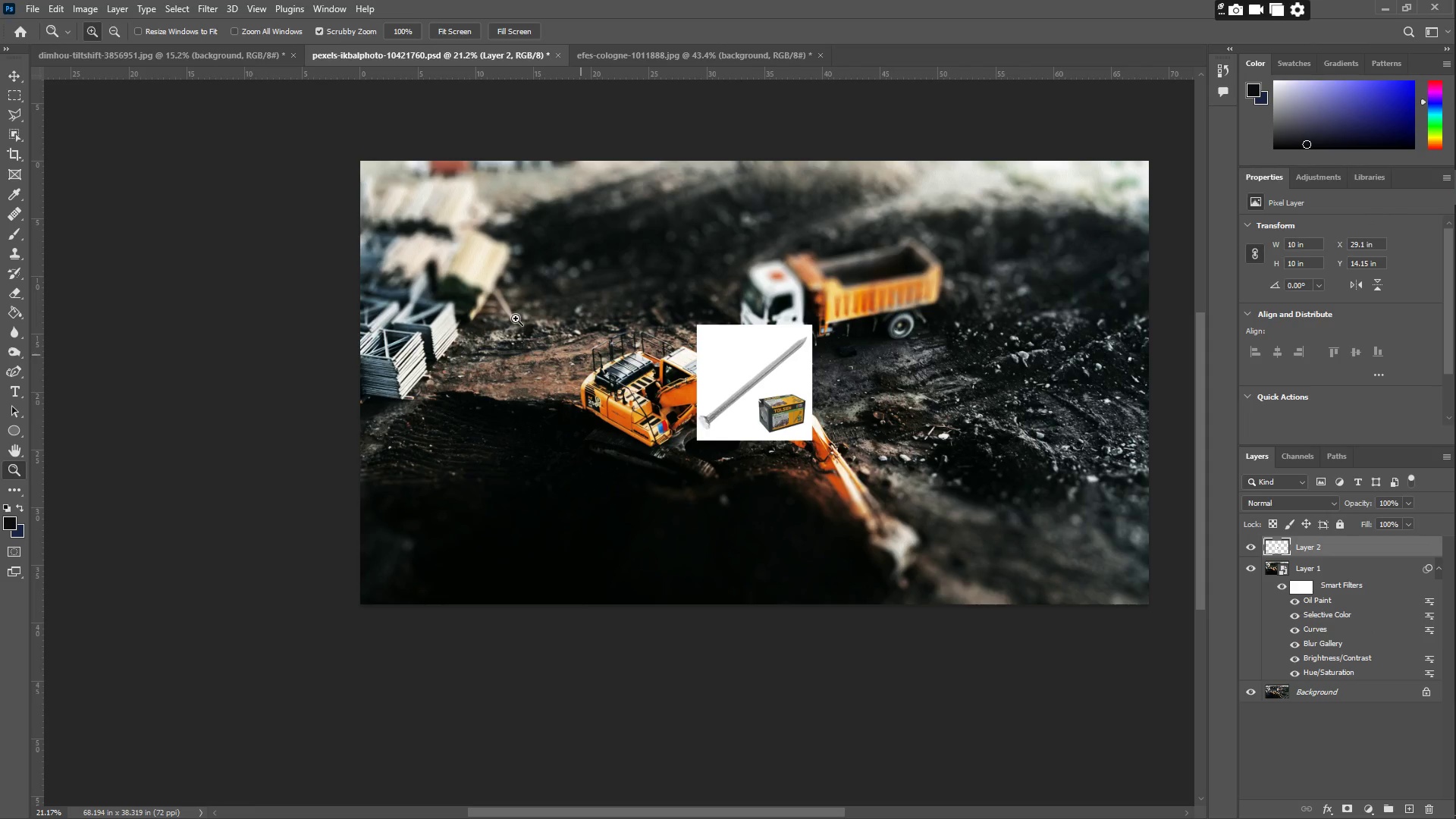 
key(E)
 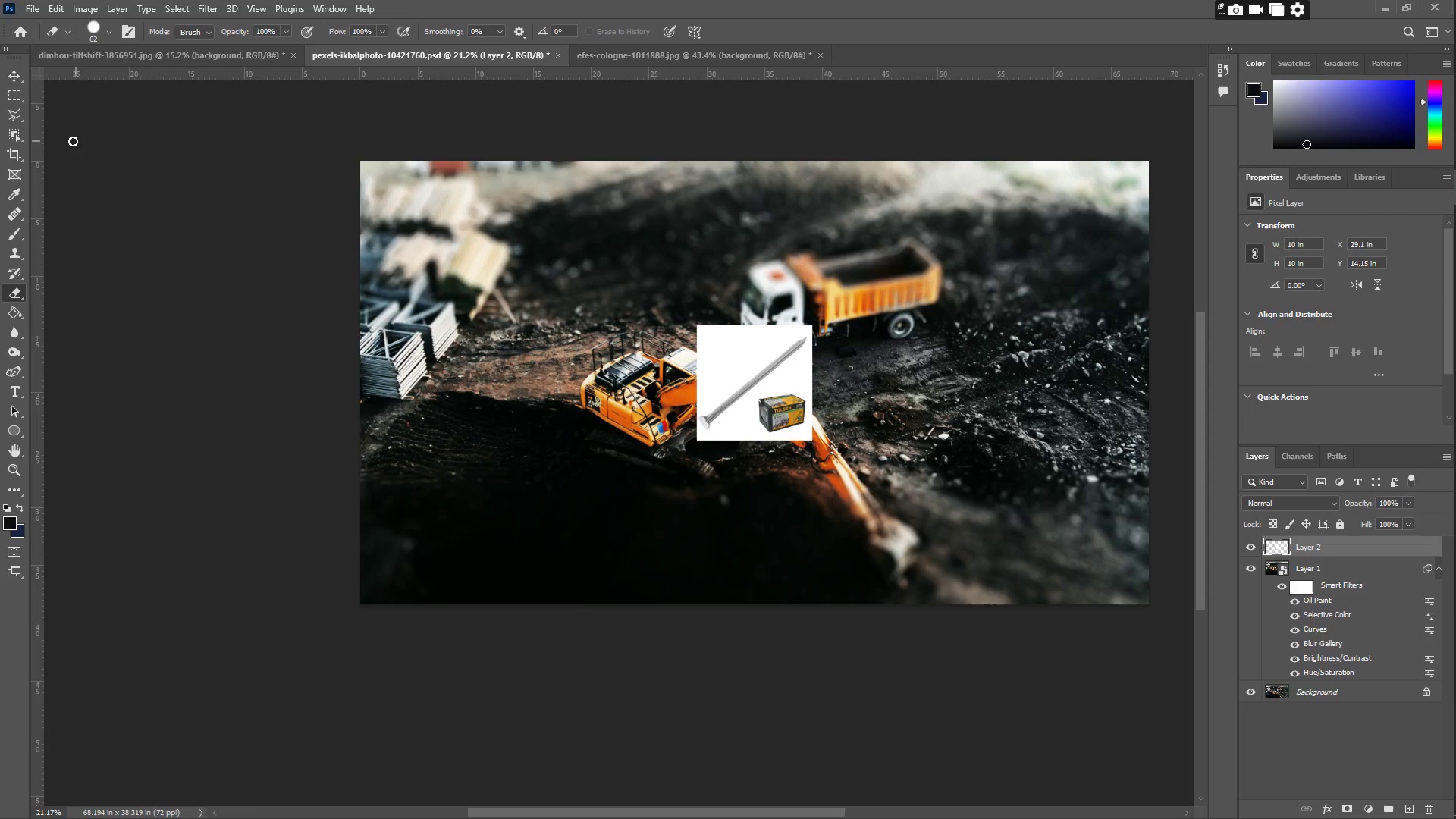 
left_click([14, 112])
 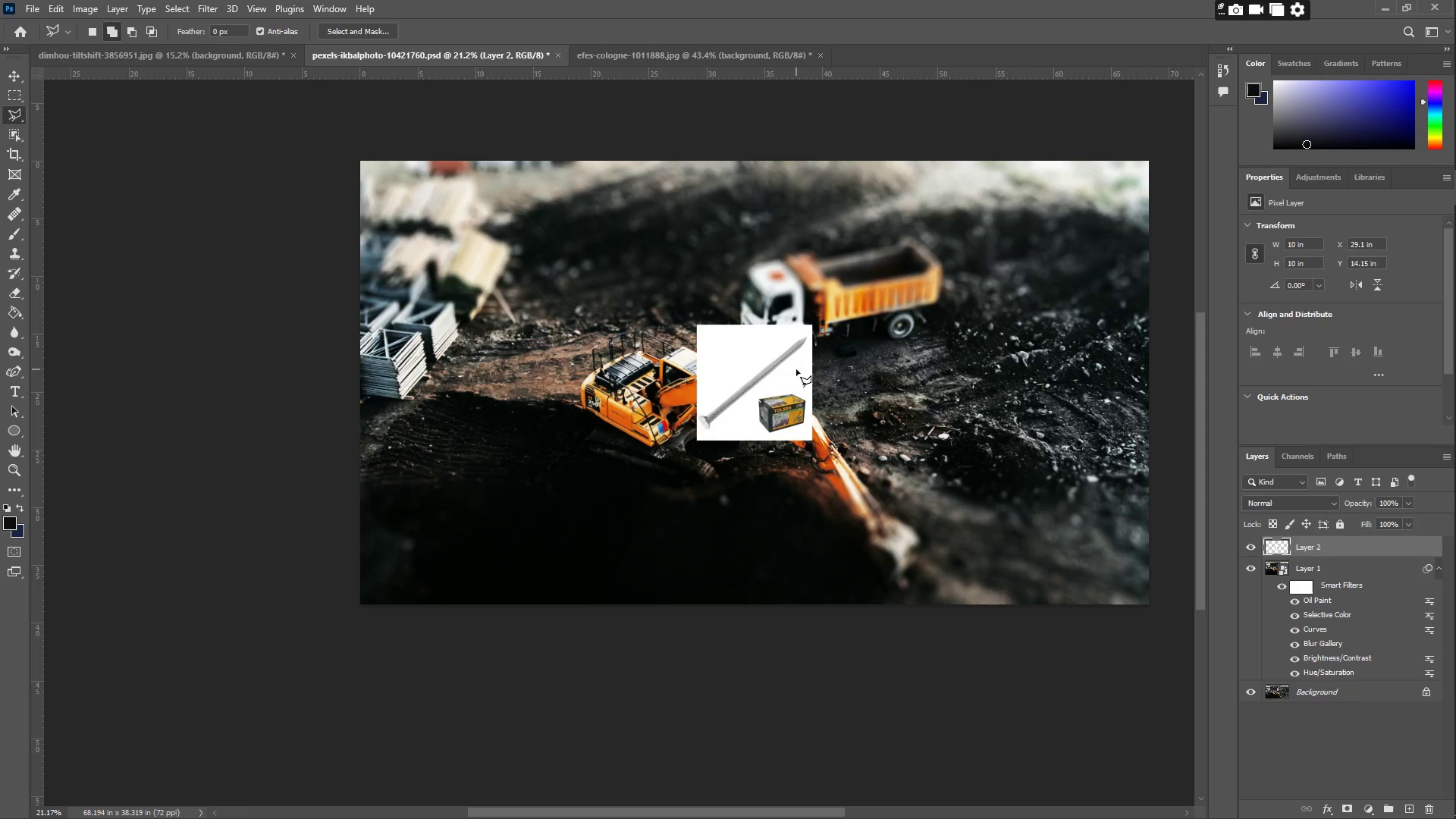 
left_click([808, 351])
 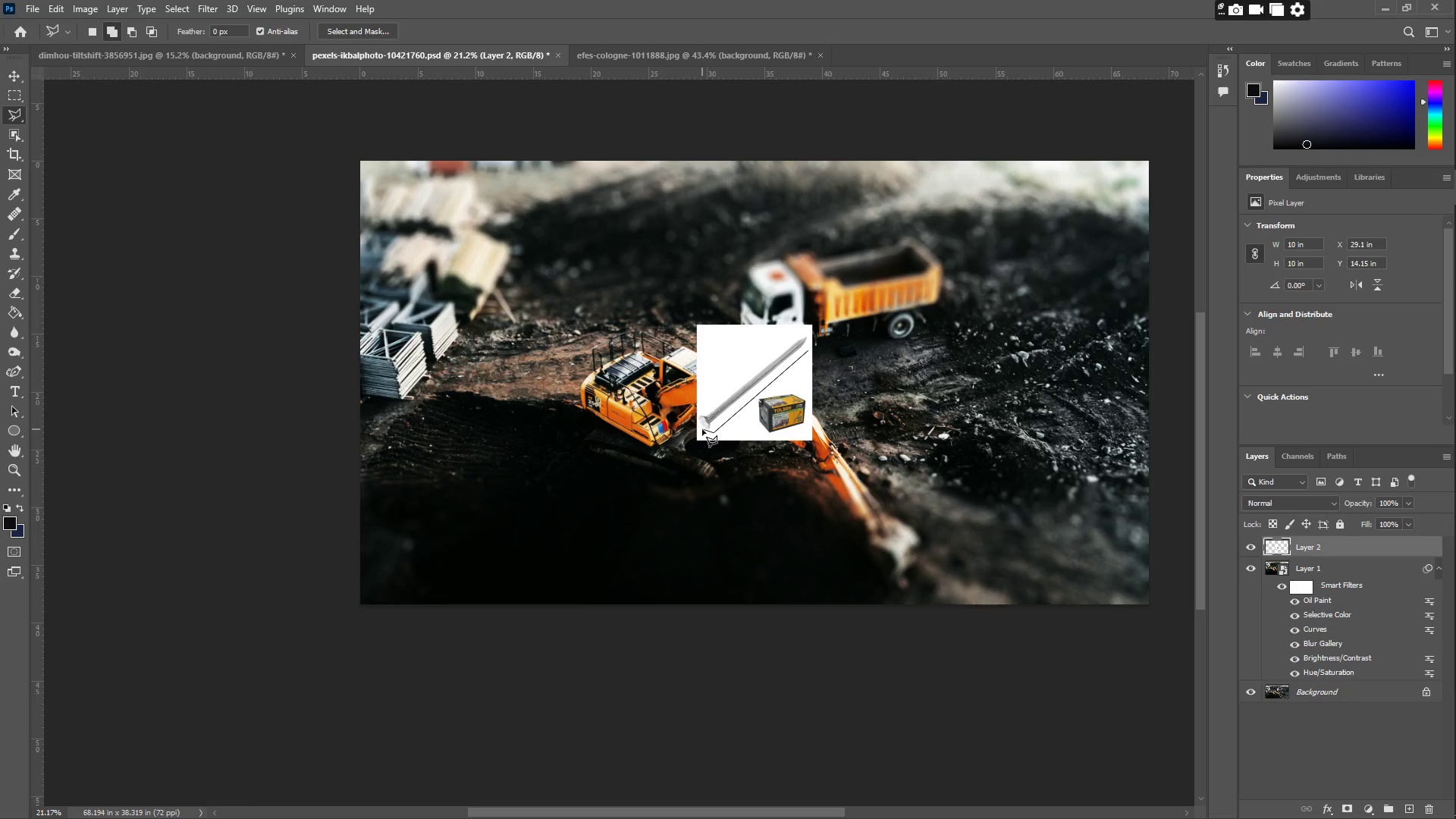 
double_click([693, 410])
 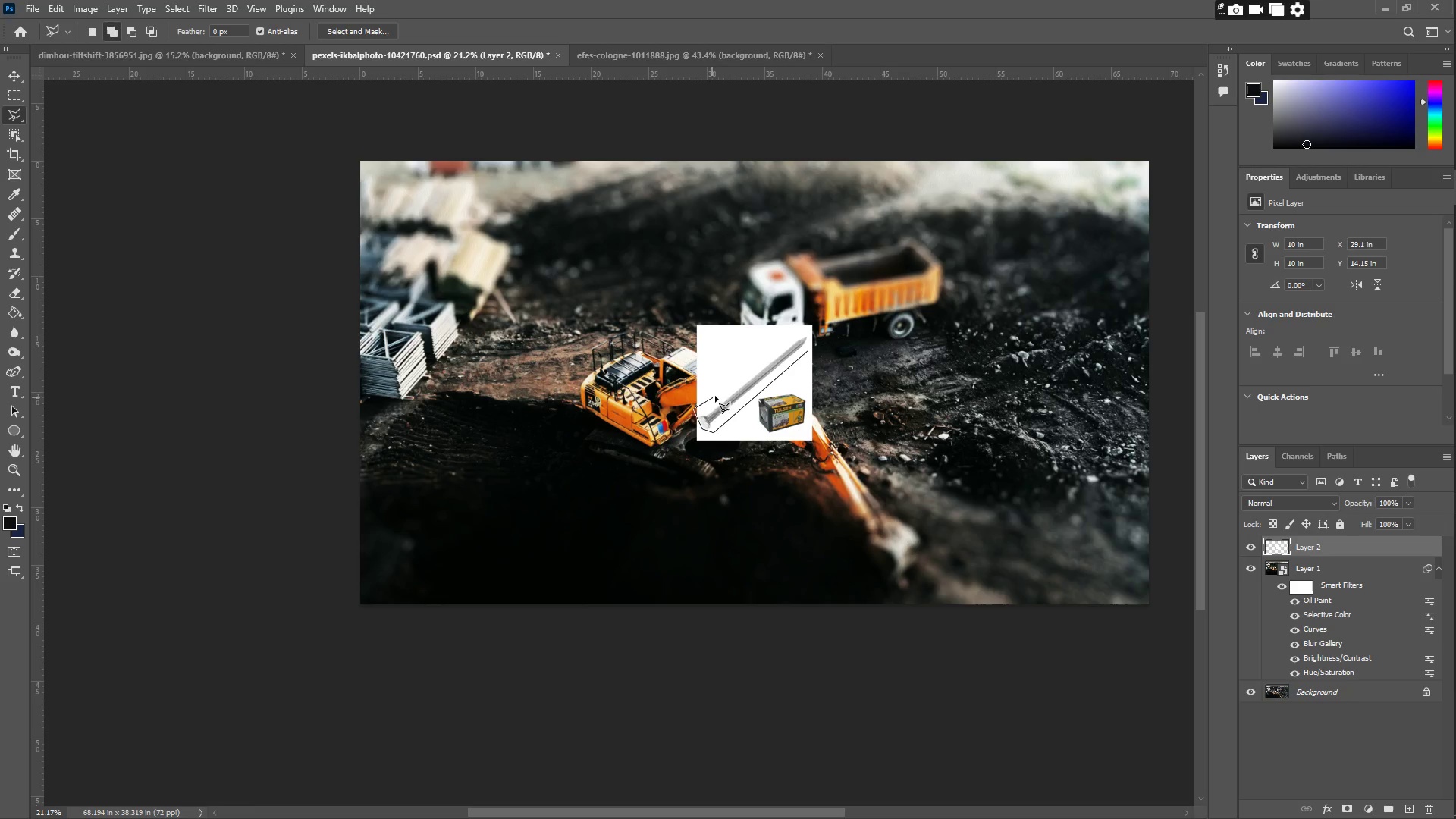 
left_click_drag(start_coordinate=[719, 394], to_coordinate=[740, 376])
 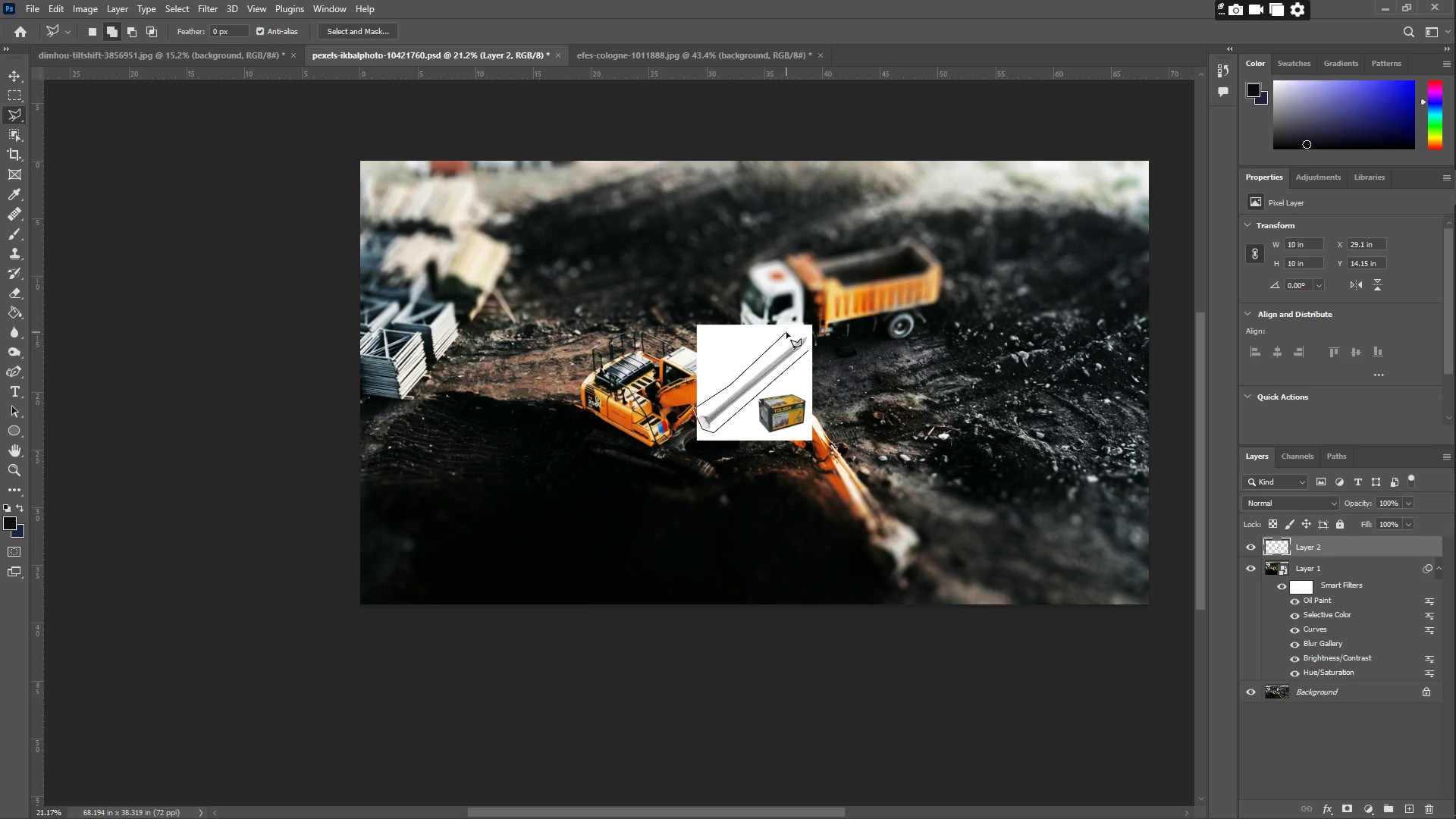 
left_click_drag(start_coordinate=[788, 331], to_coordinate=[792, 330])
 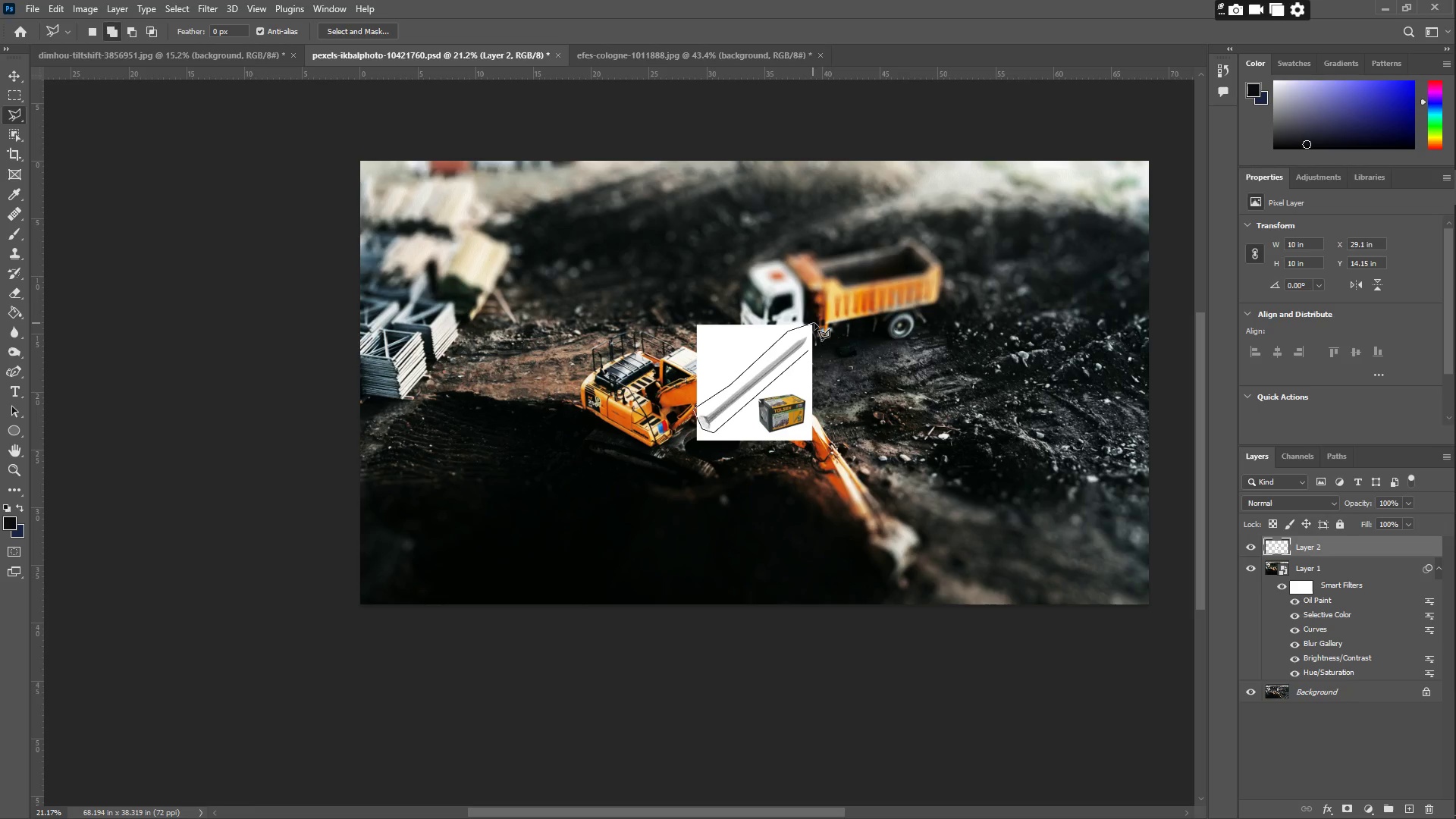 
triple_click([819, 324])
 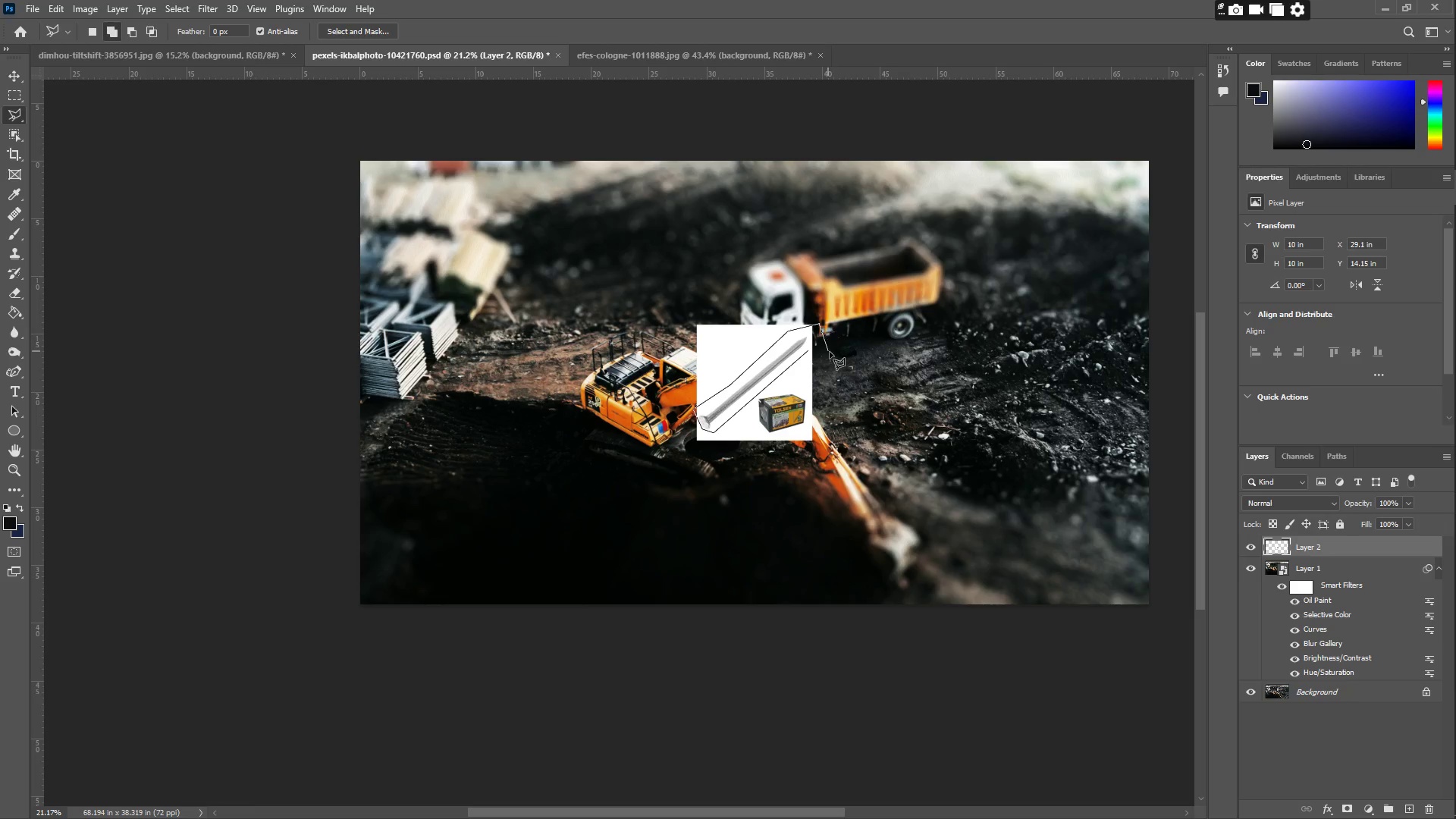 
left_click_drag(start_coordinate=[830, 352], to_coordinate=[826, 352])
 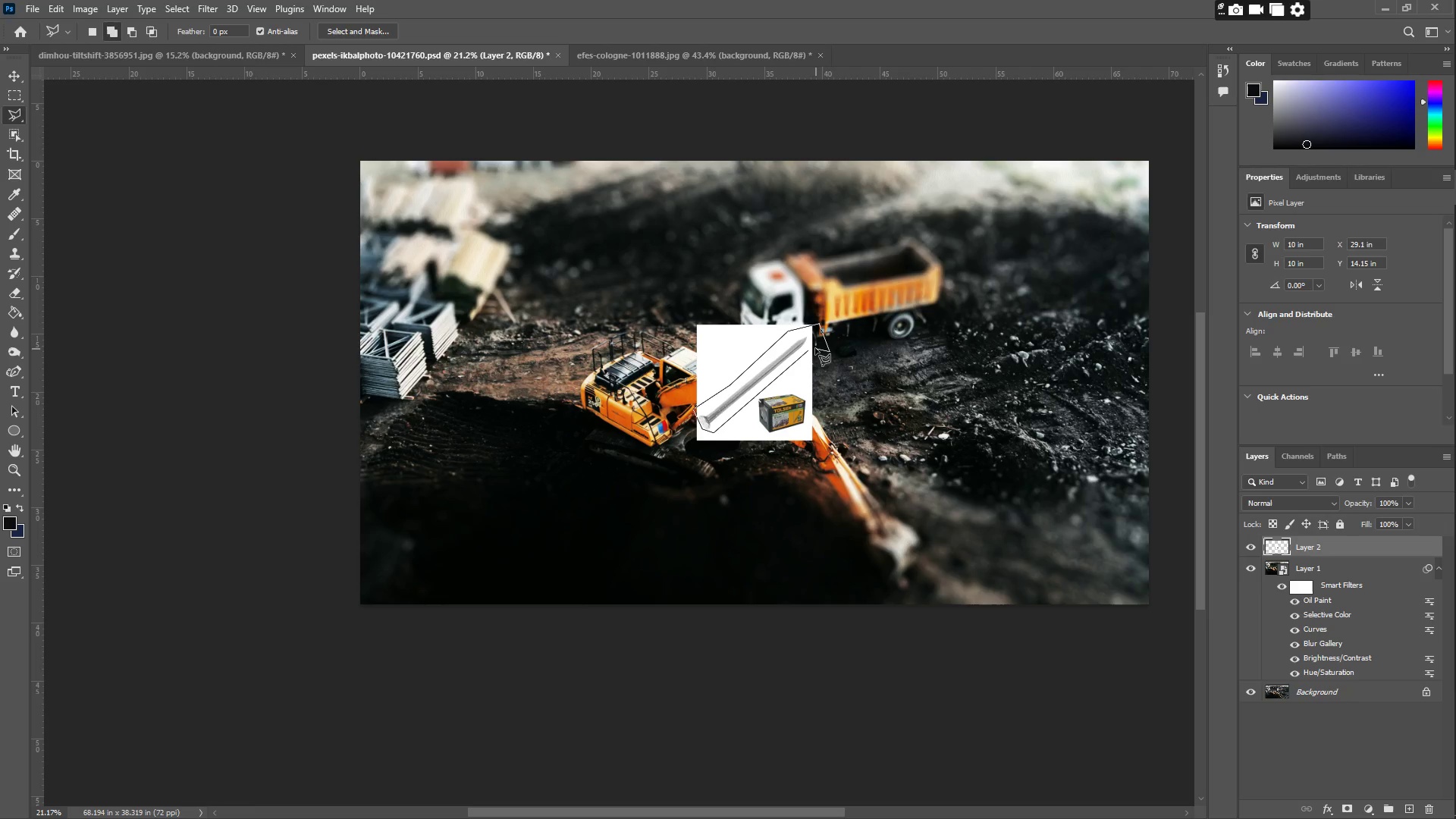 
triple_click([815, 348])
 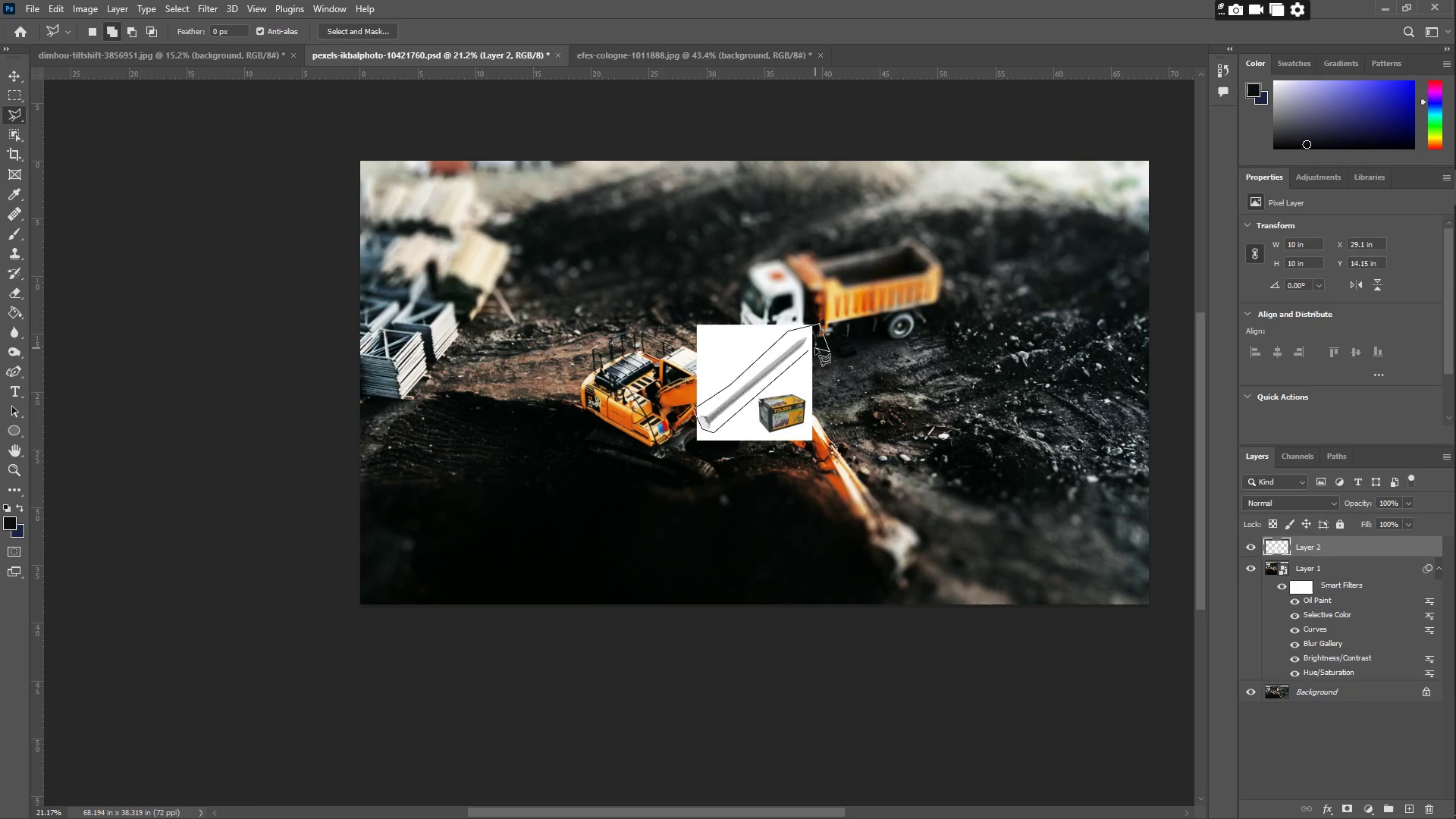 
triple_click([815, 348])
 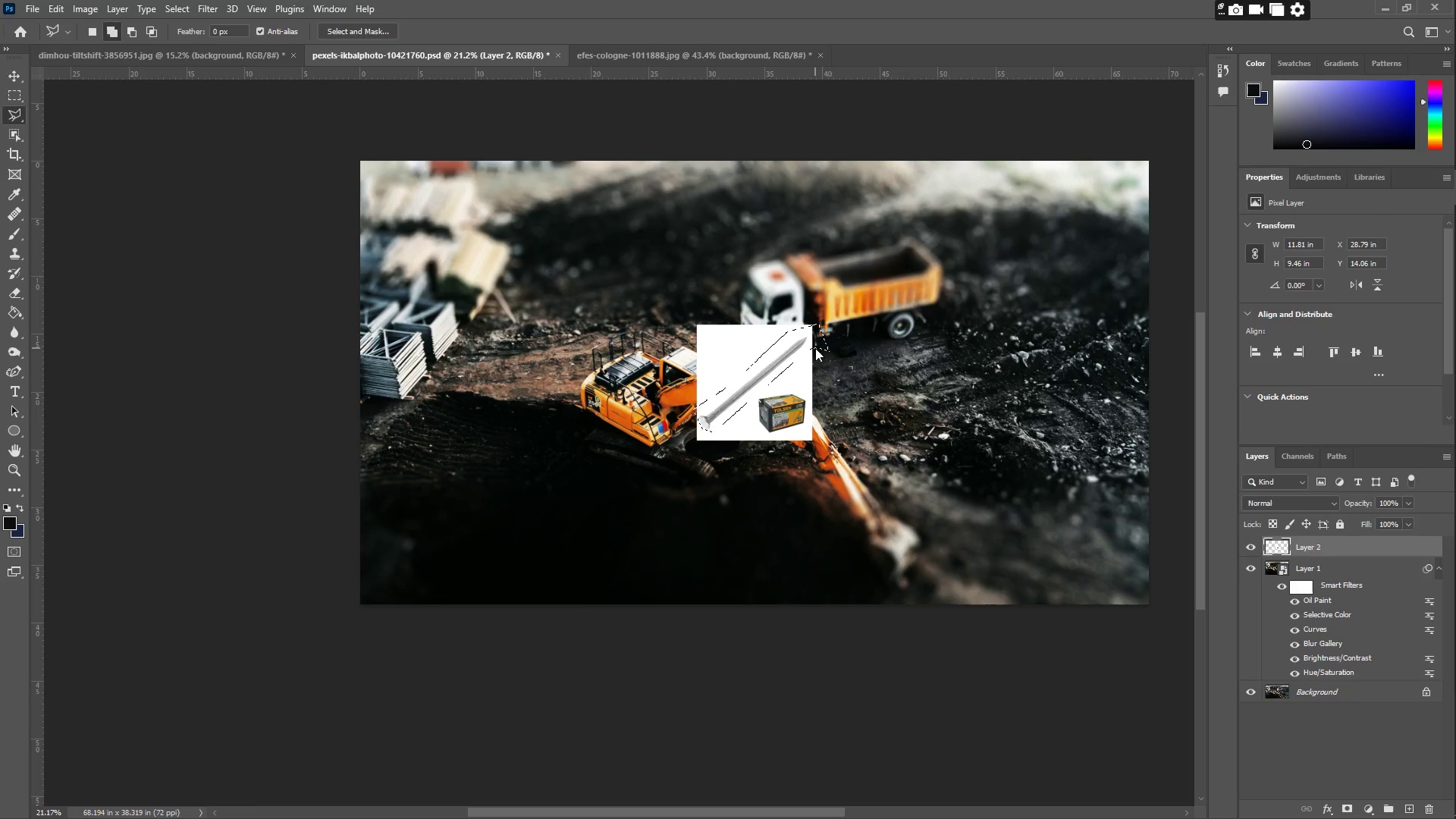 
key(Control+X)
 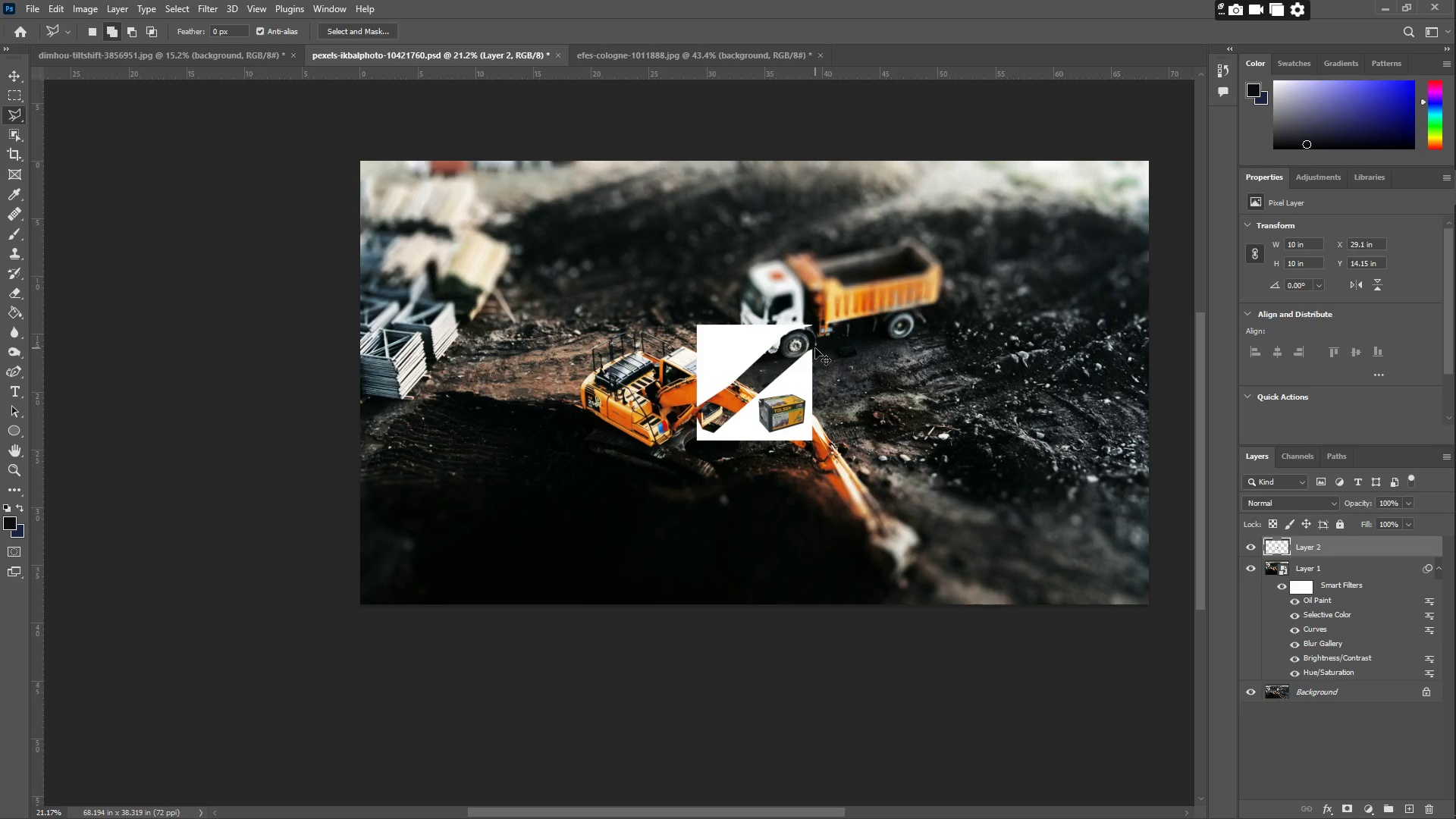 
key(Control+V)
 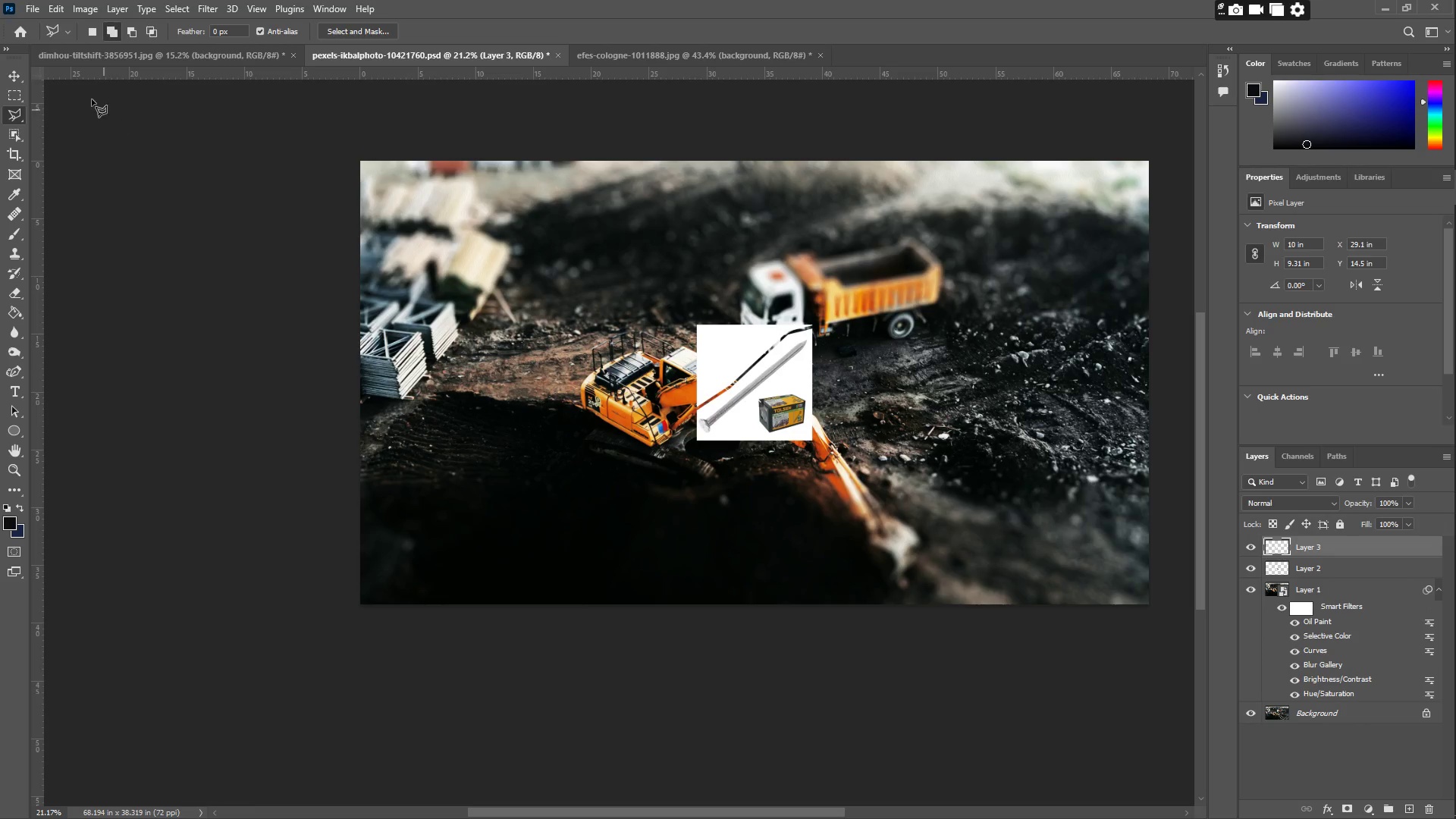 
left_click([24, 77])
 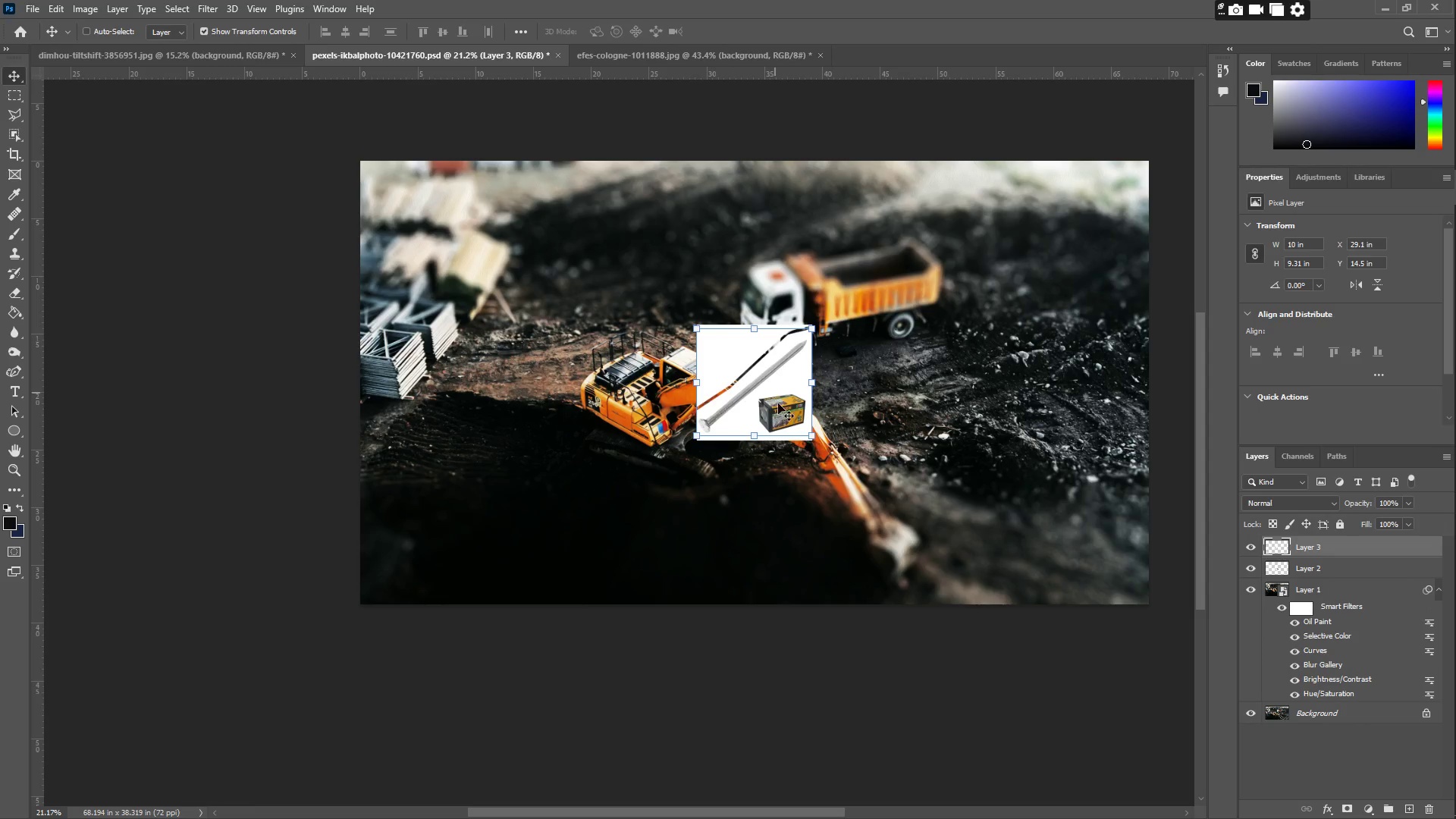 
right_click([786, 407])
 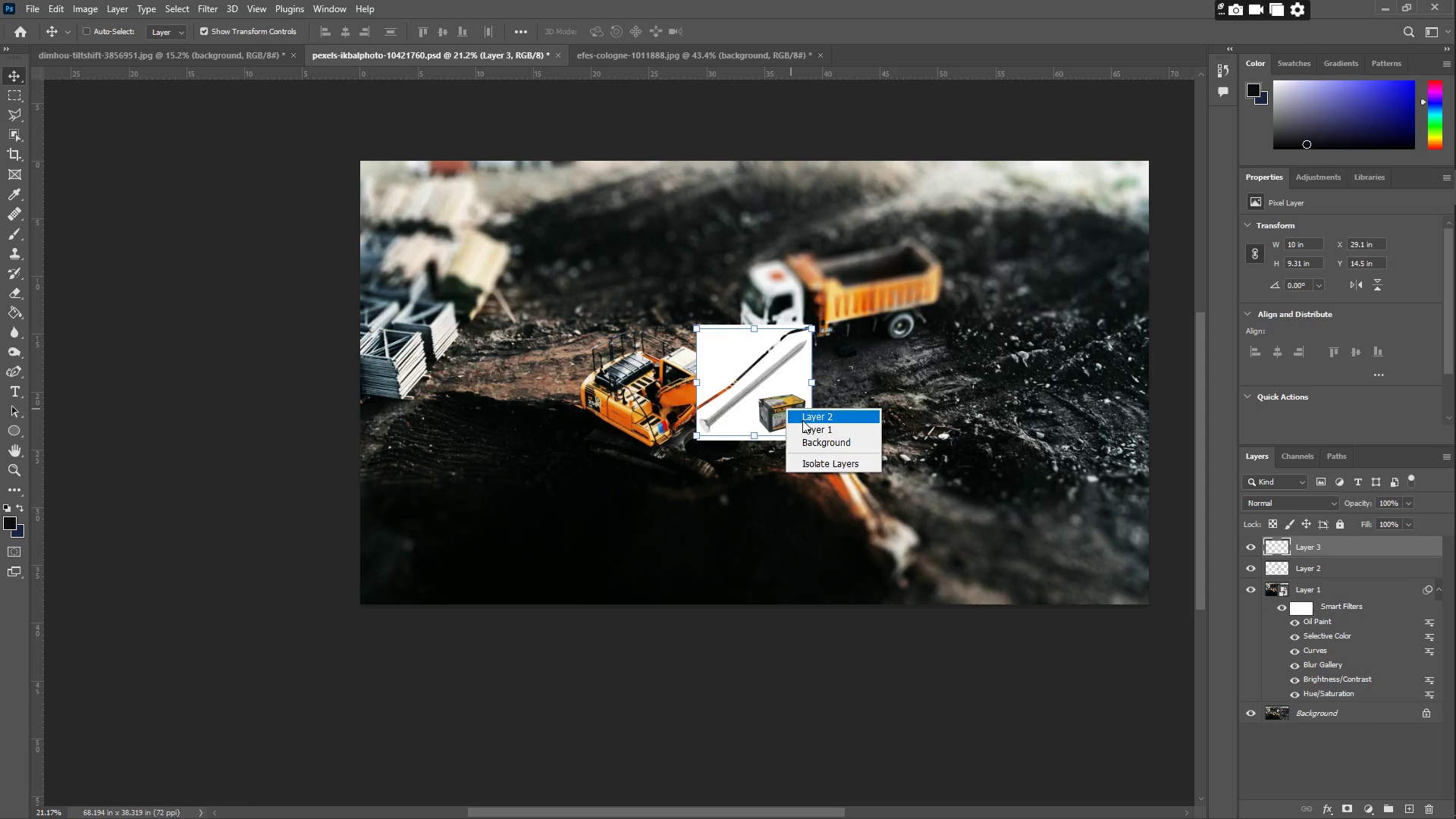 
left_click([813, 425])
 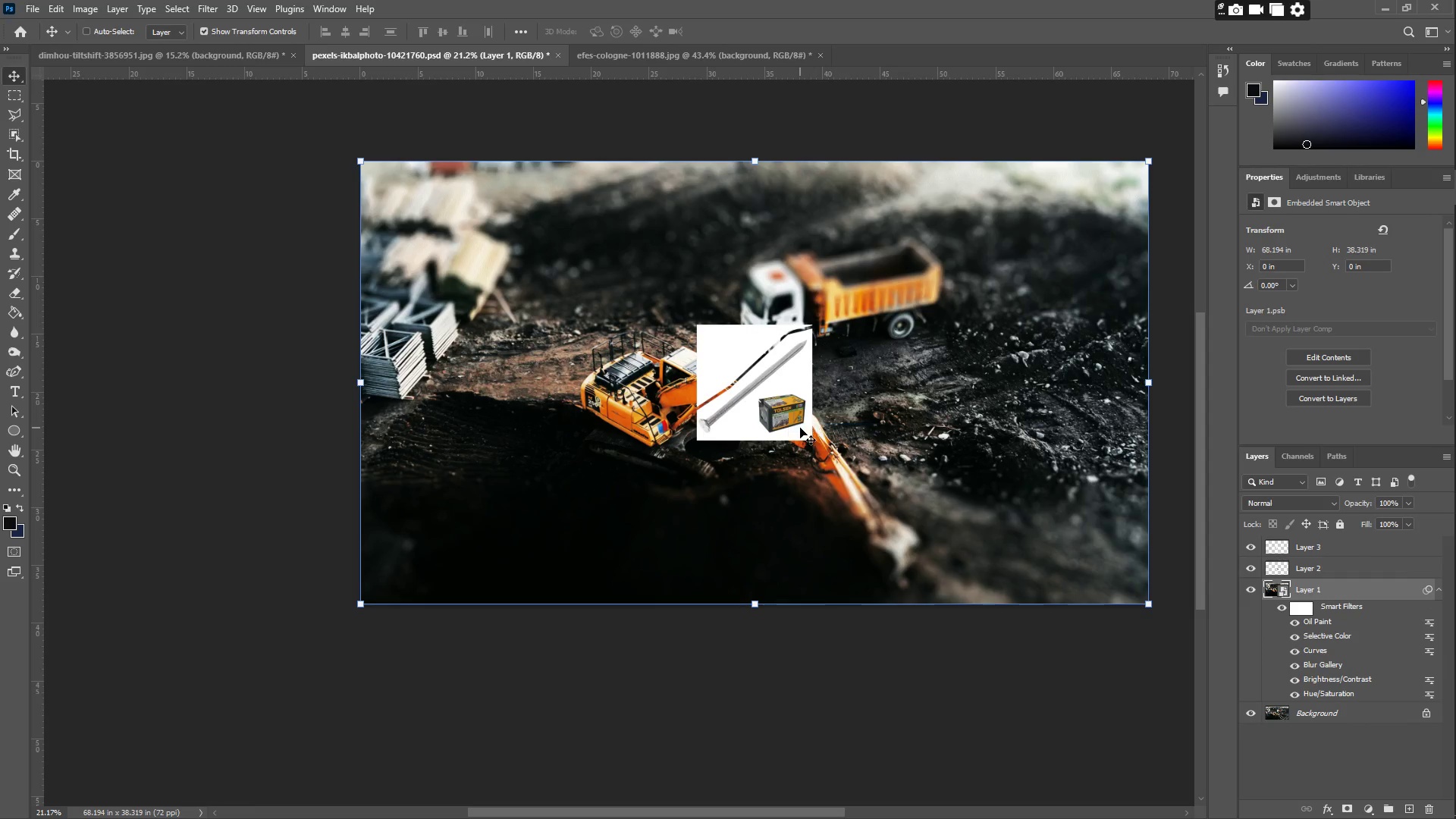 
right_click([800, 428])
 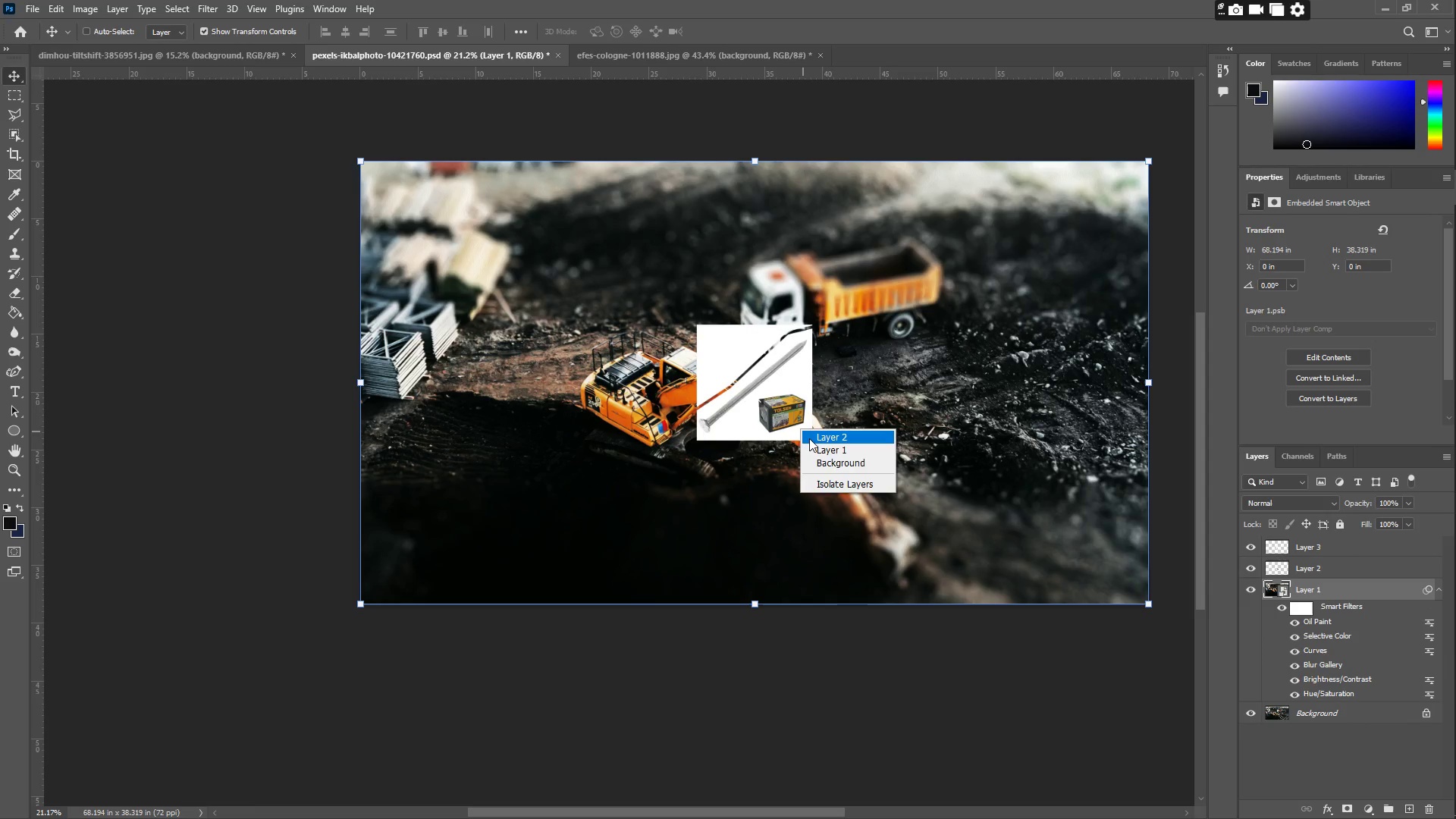 
left_click([809, 438])
 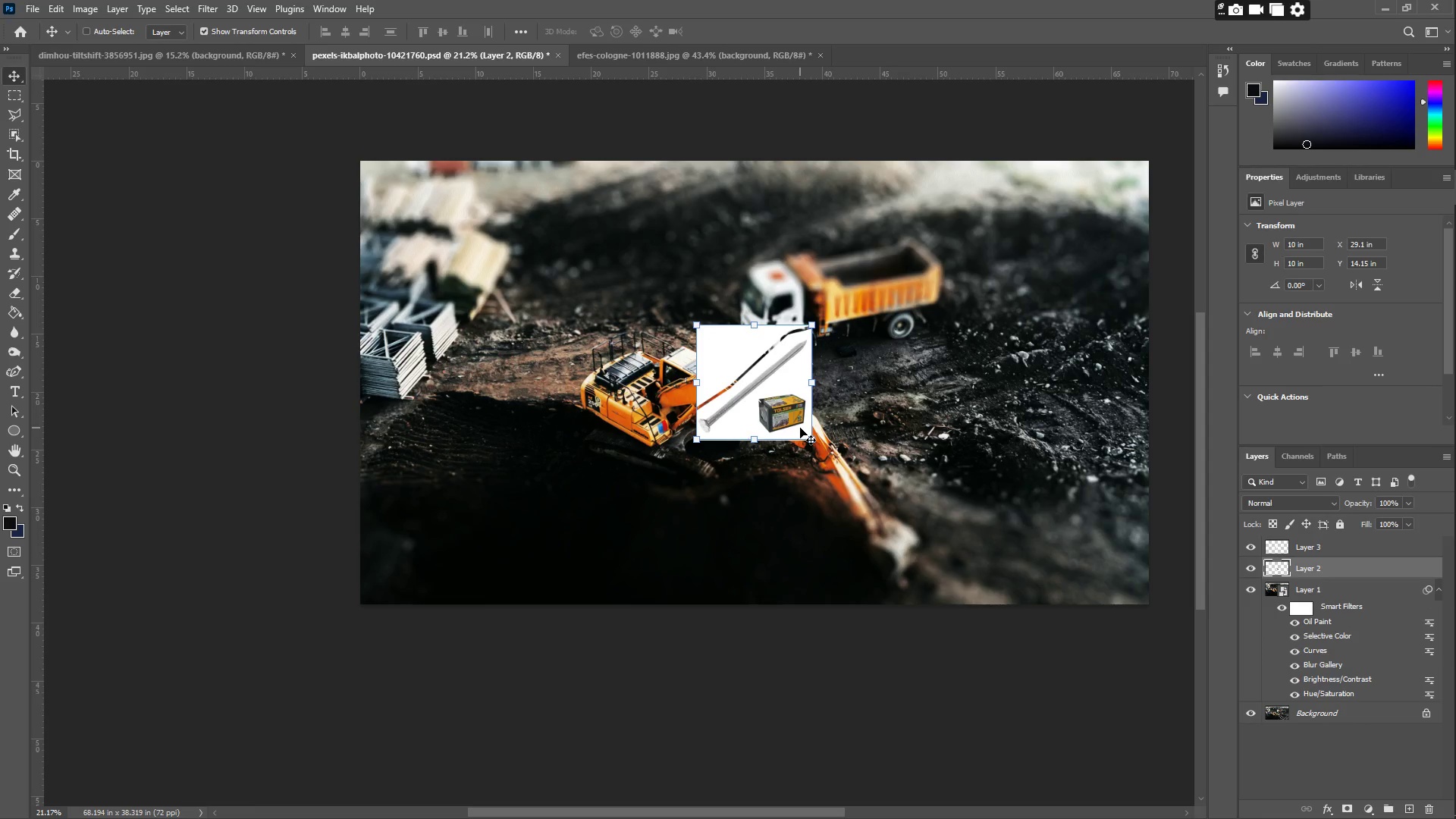 
key(Delete)
 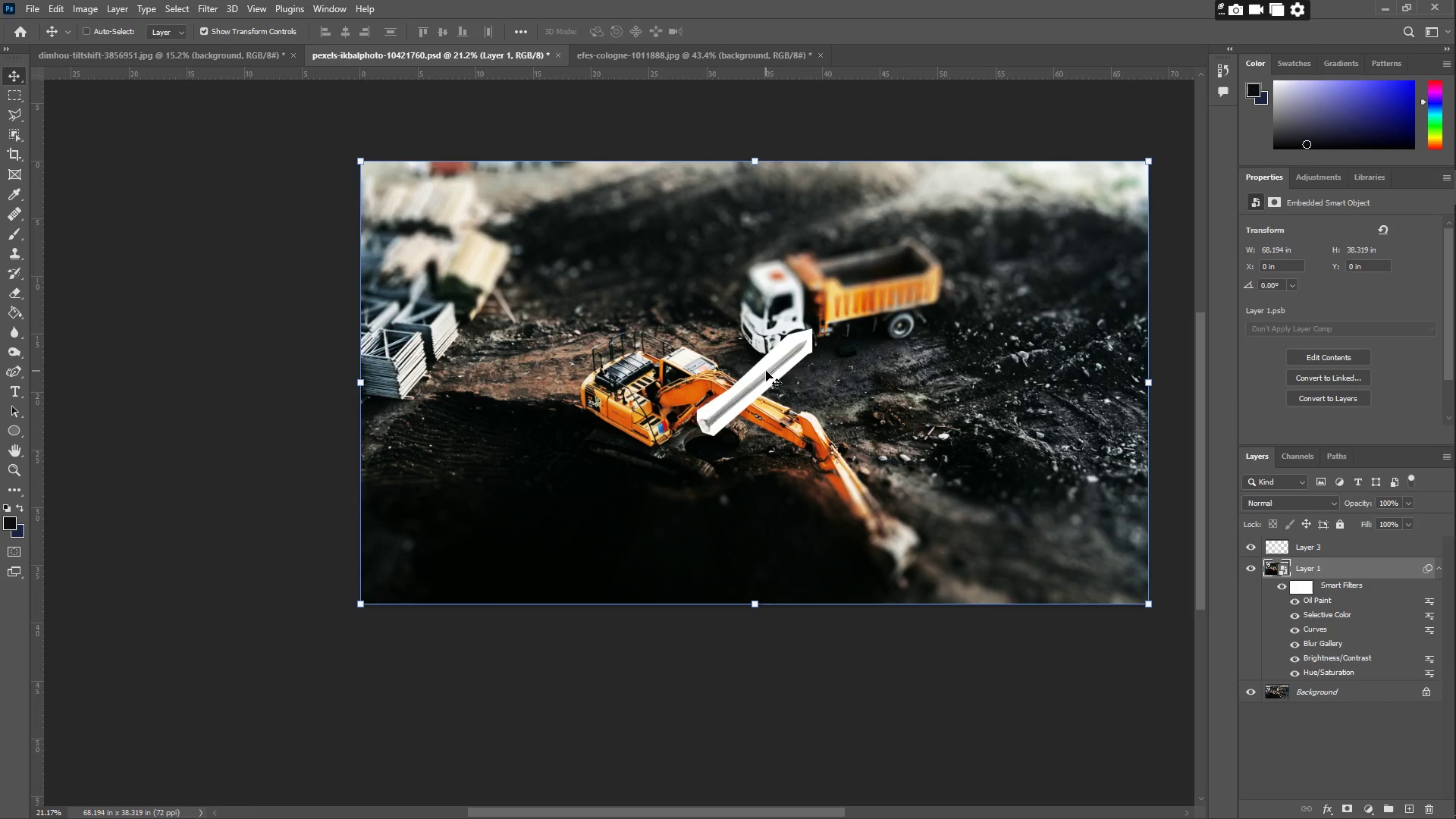 
right_click([767, 371])
 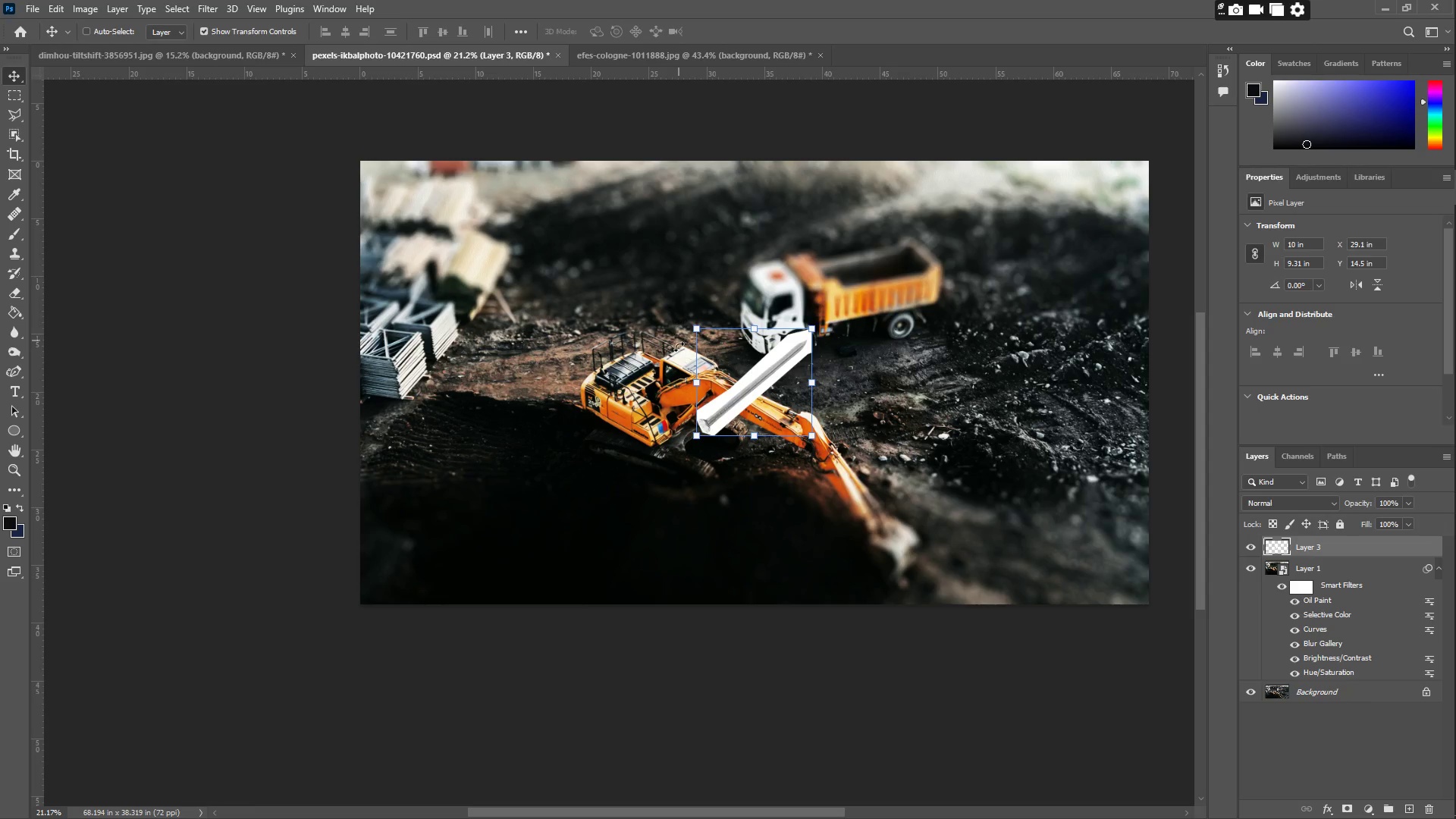 
left_click_drag(start_coordinate=[720, 372], to_coordinate=[739, 376])
 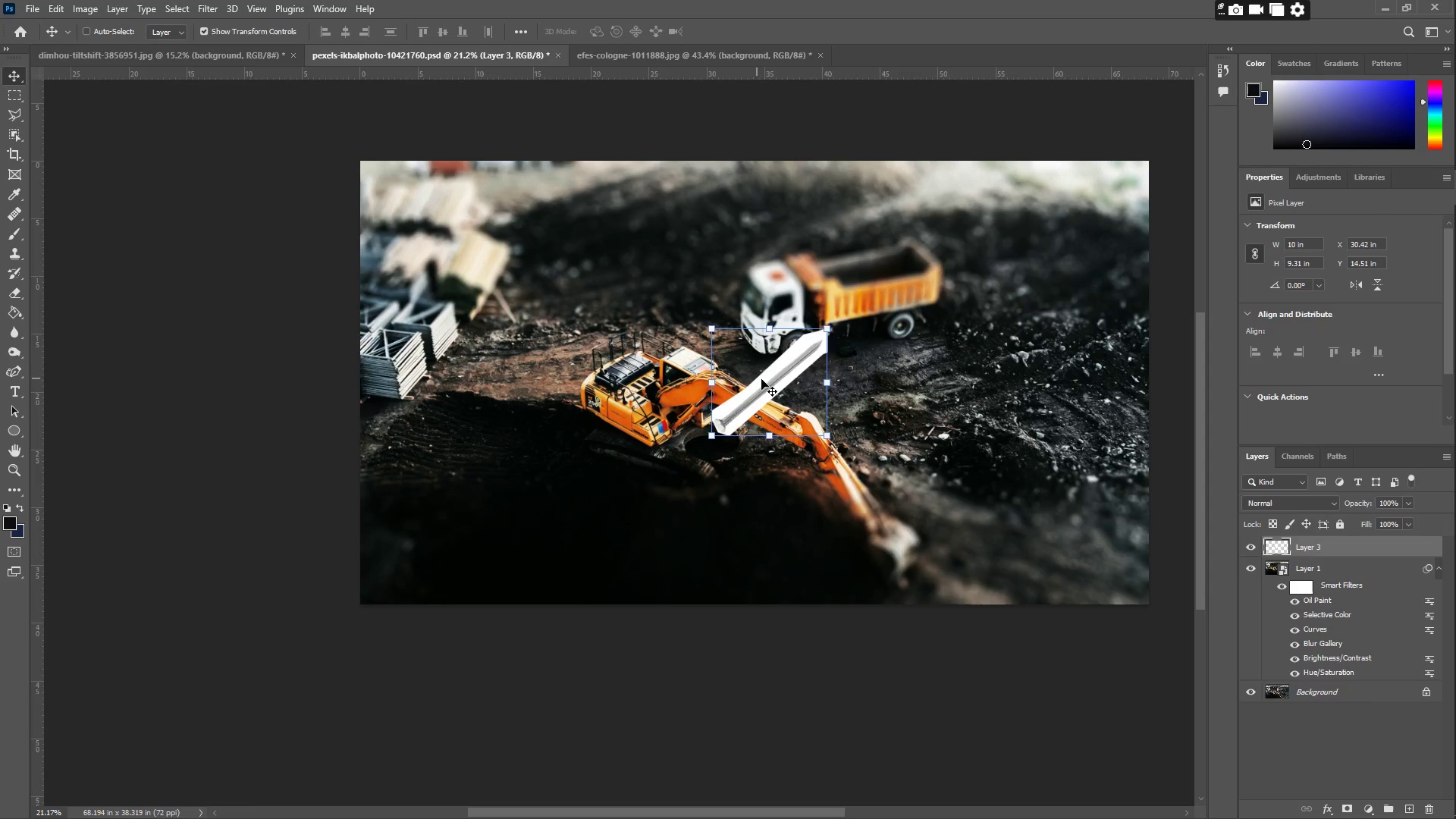 
left_click_drag(start_coordinate=[763, 380], to_coordinate=[888, 375])
 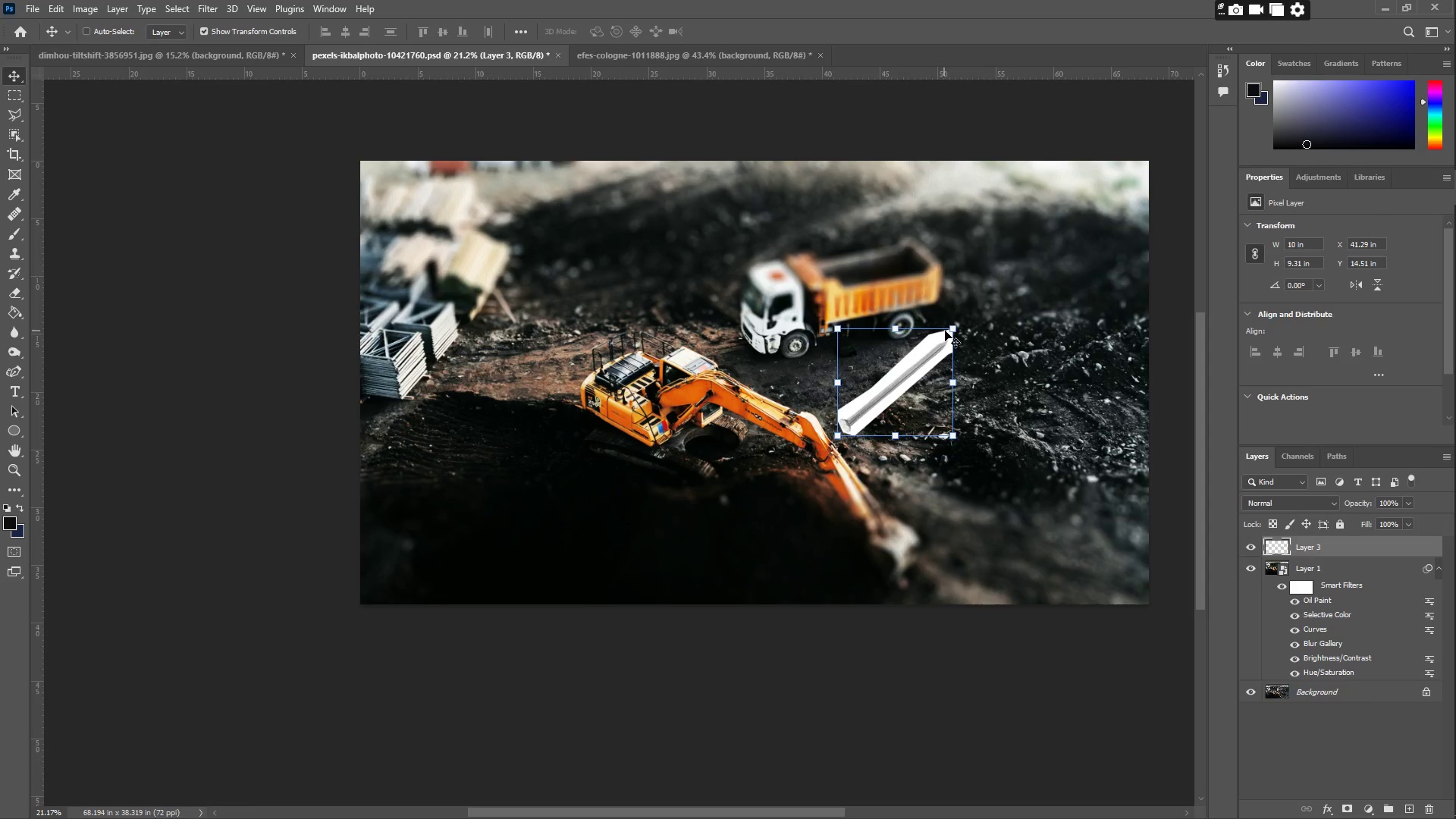 
left_click_drag(start_coordinate=[956, 328], to_coordinate=[1137, 274])
 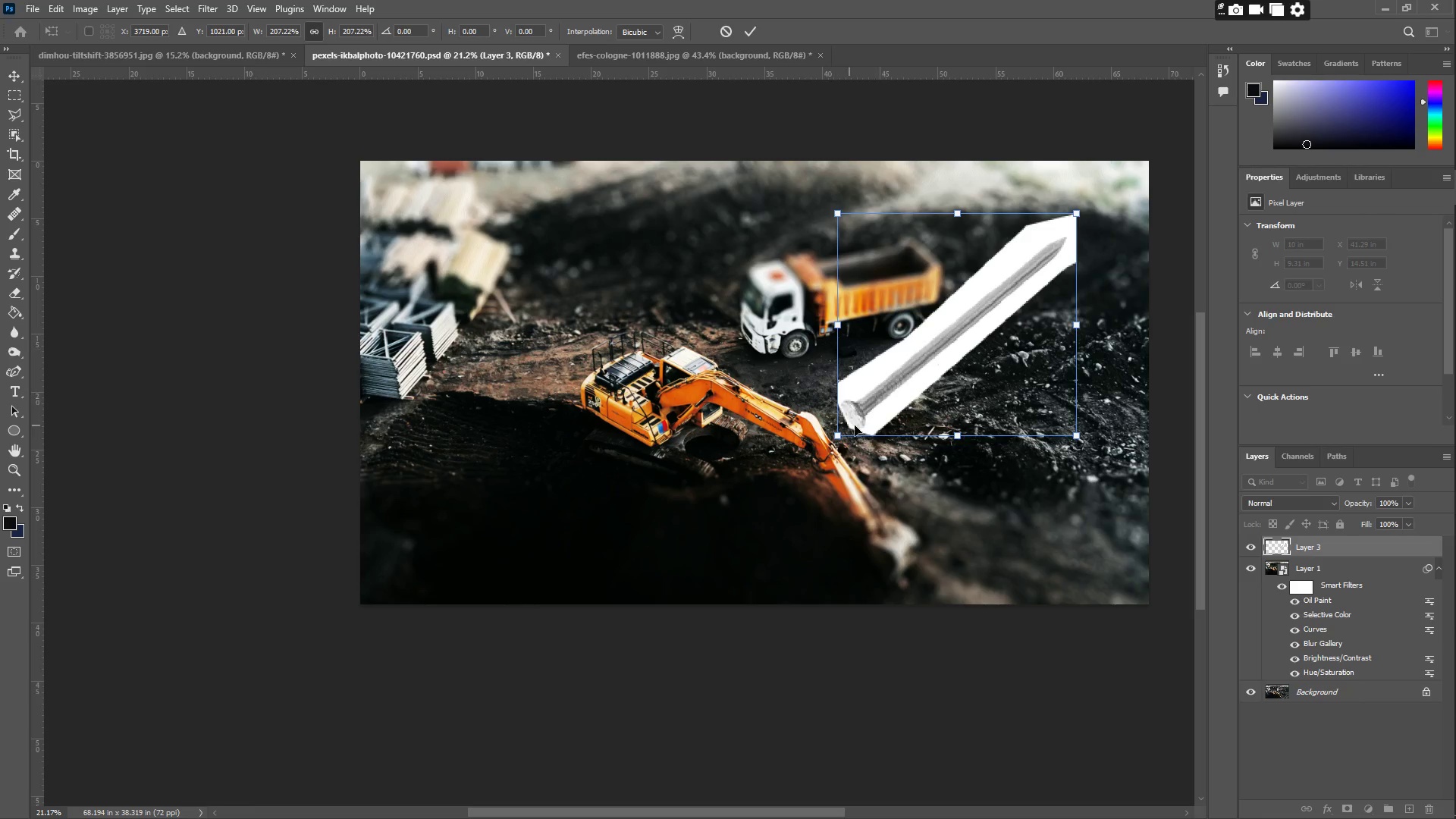 
left_click_drag(start_coordinate=[868, 403], to_coordinate=[881, 435])
 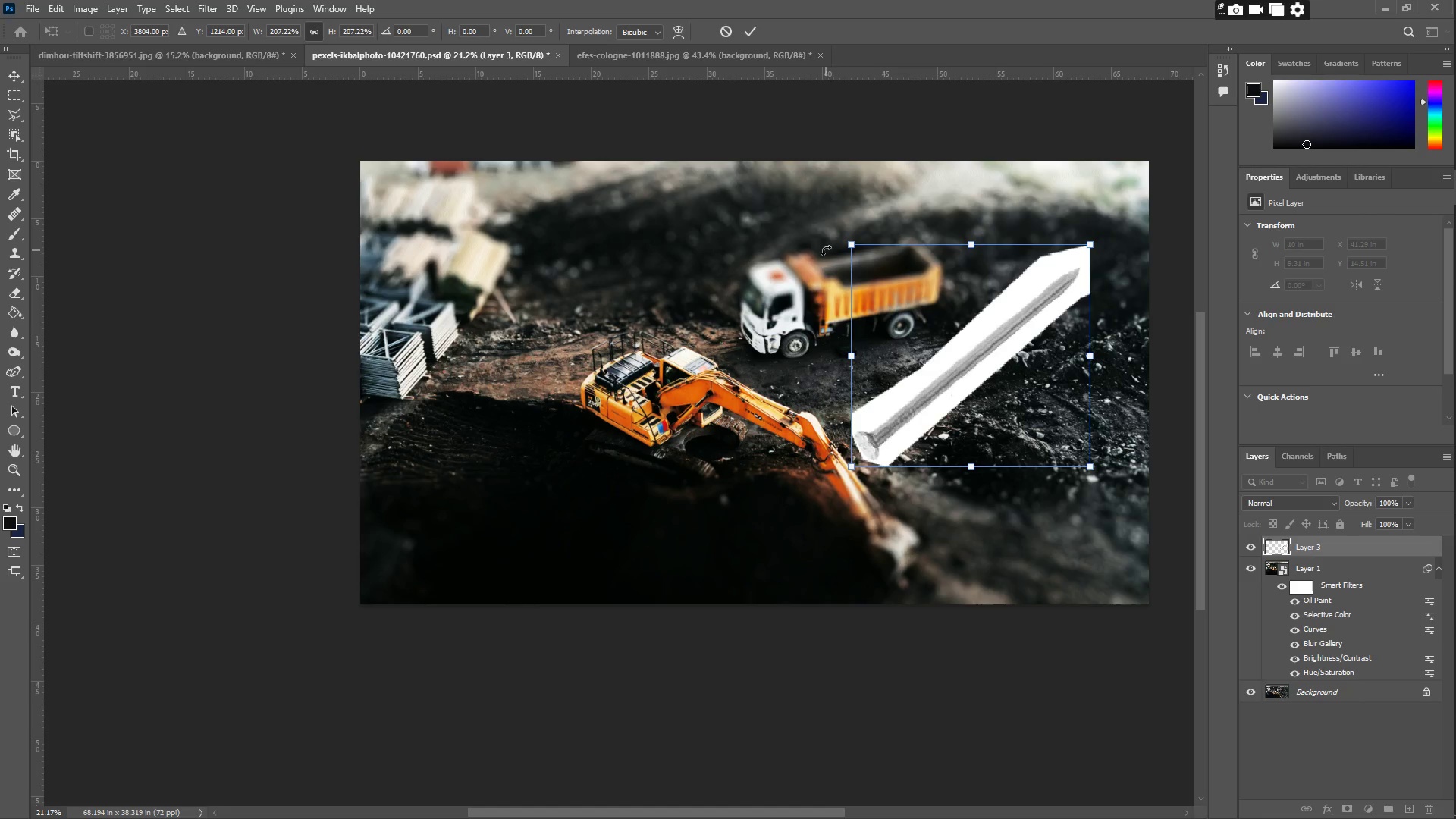 
left_click_drag(start_coordinate=[832, 237], to_coordinate=[847, 215])
 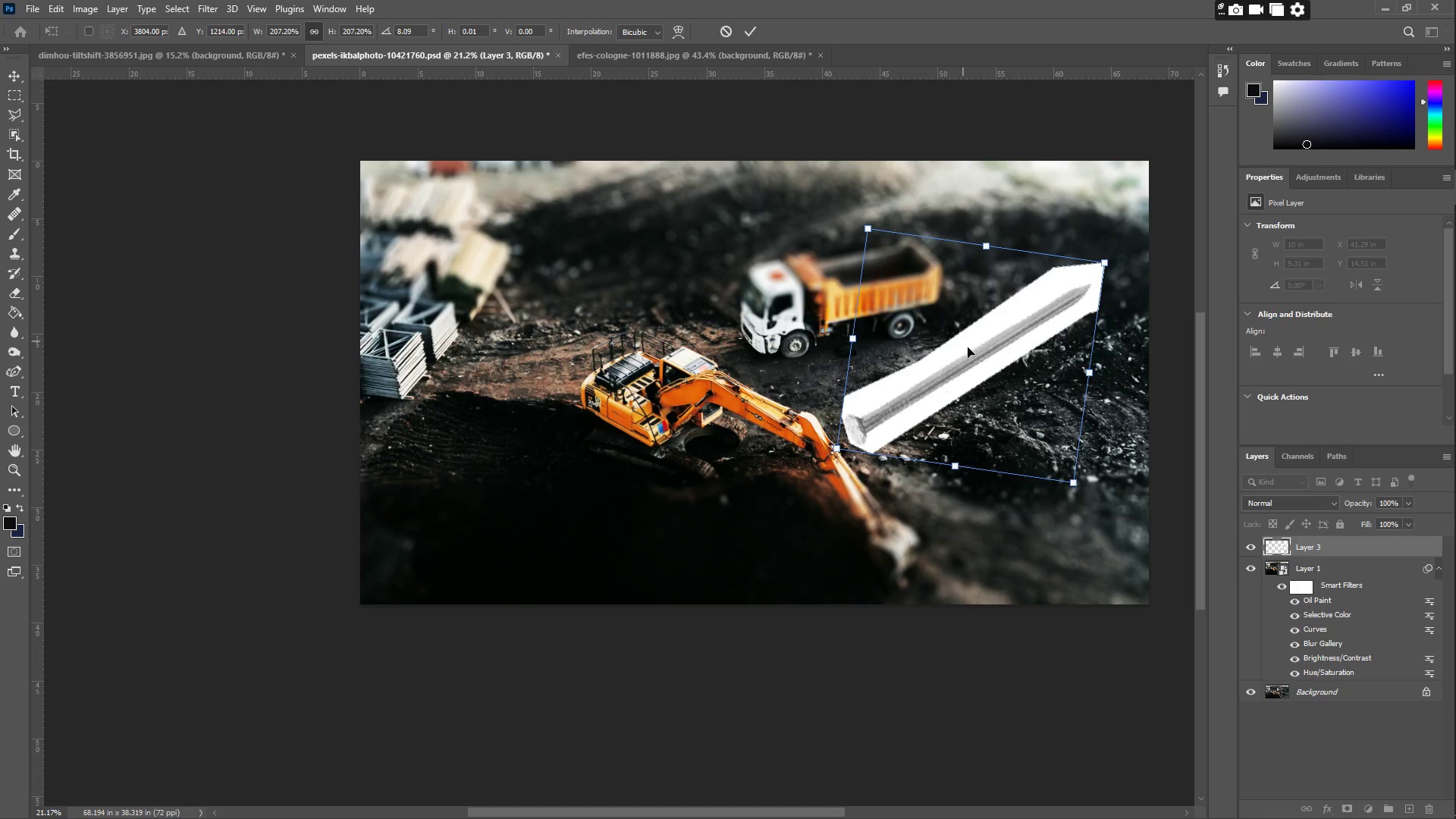 
left_click_drag(start_coordinate=[968, 349], to_coordinate=[956, 323])
 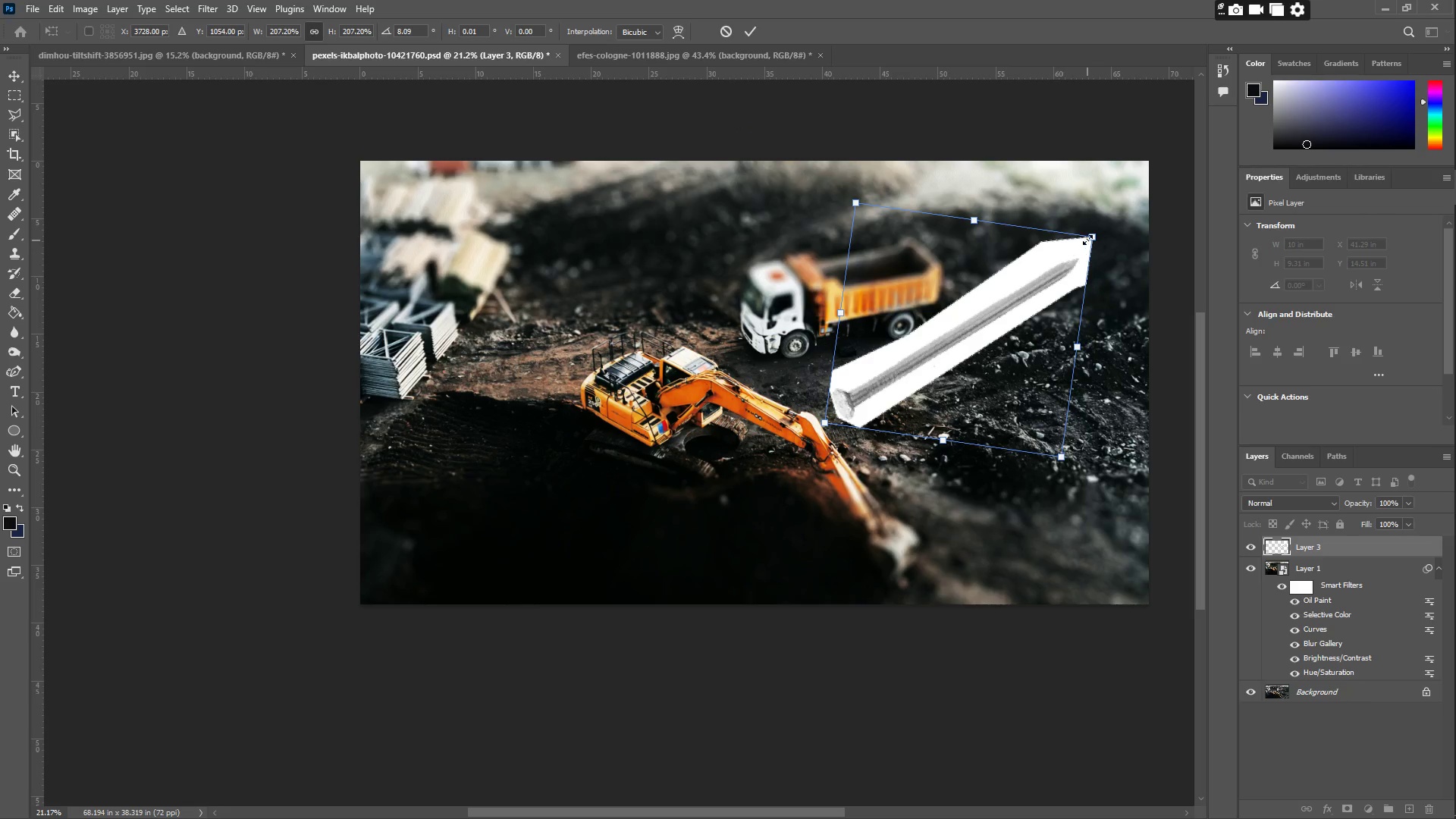 
left_click_drag(start_coordinate=[1092, 239], to_coordinate=[1138, 228])
 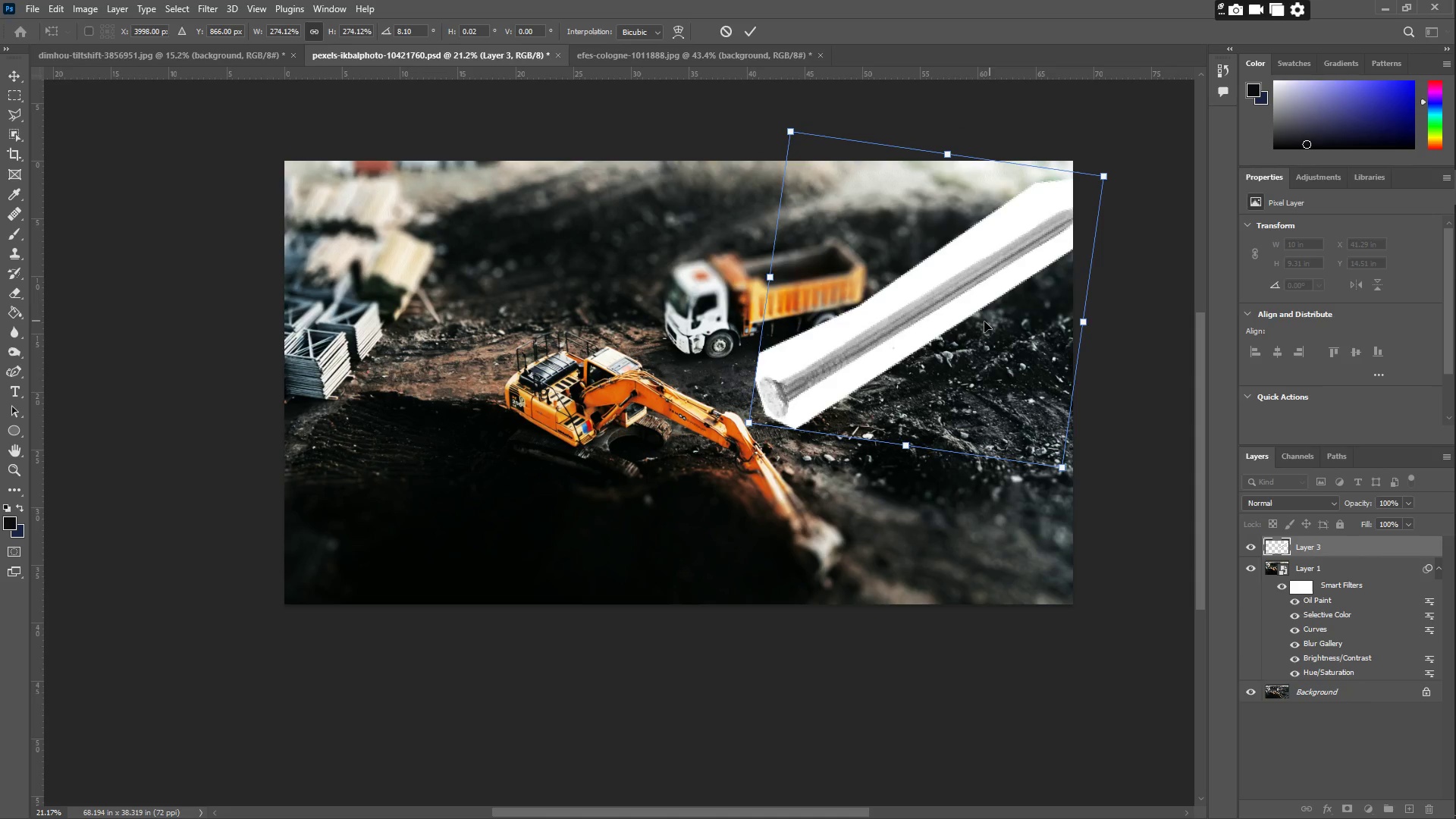 
left_click_drag(start_coordinate=[956, 322], to_coordinate=[950, 328])
 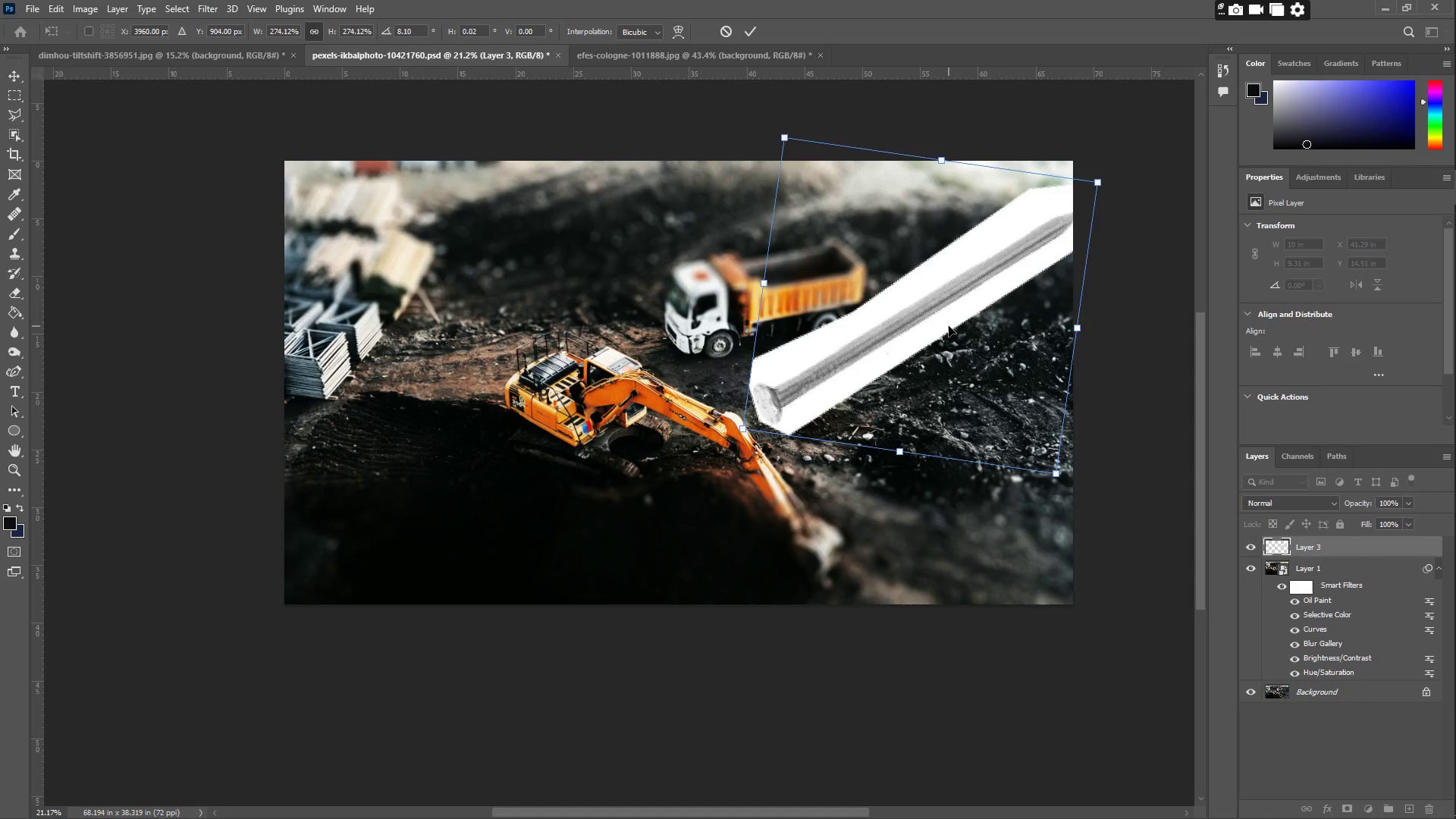 
key(Enter)
 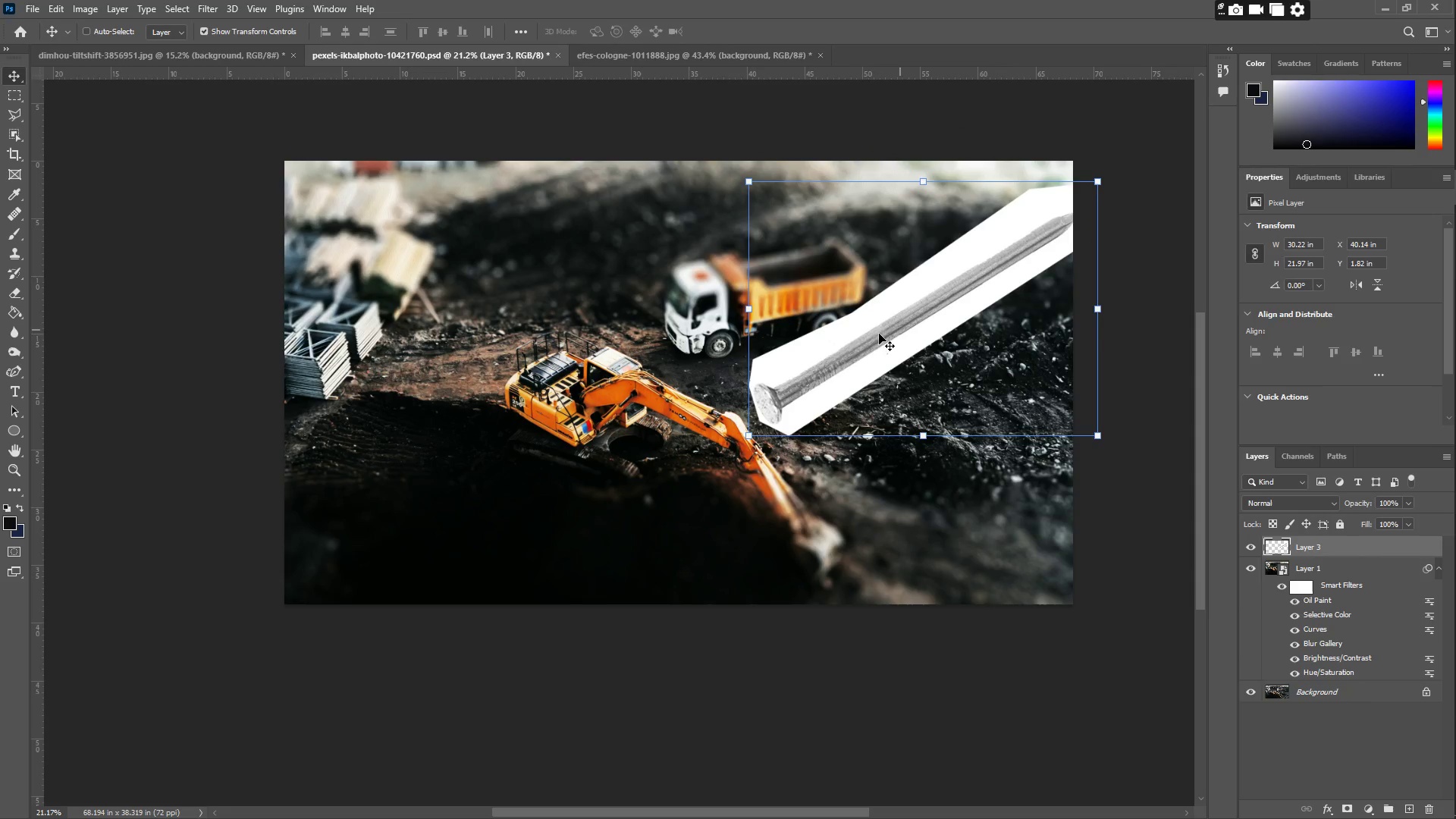 
type(zez)
 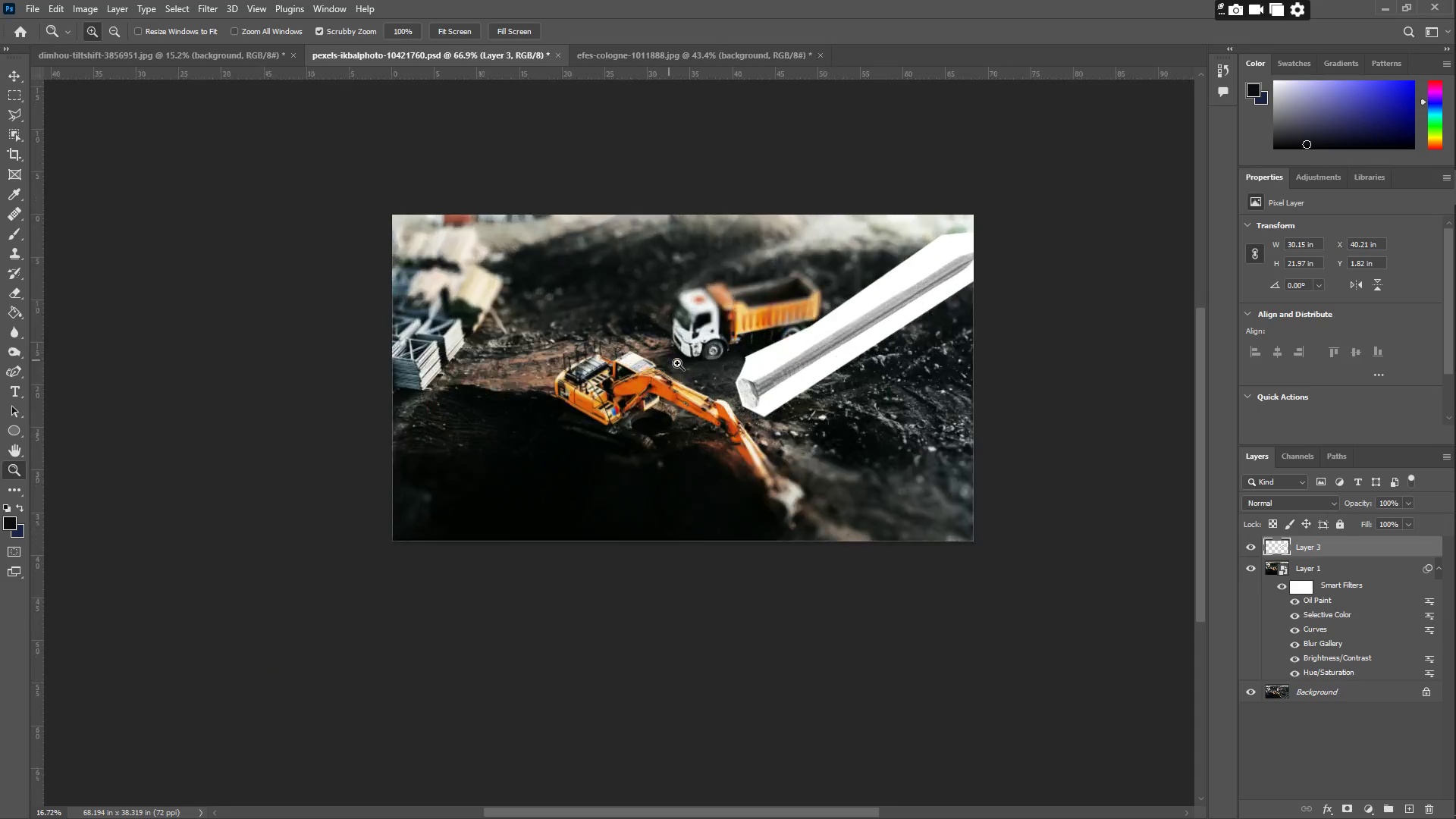 
left_click_drag(start_coordinate=[788, 409], to_coordinate=[857, 356])
 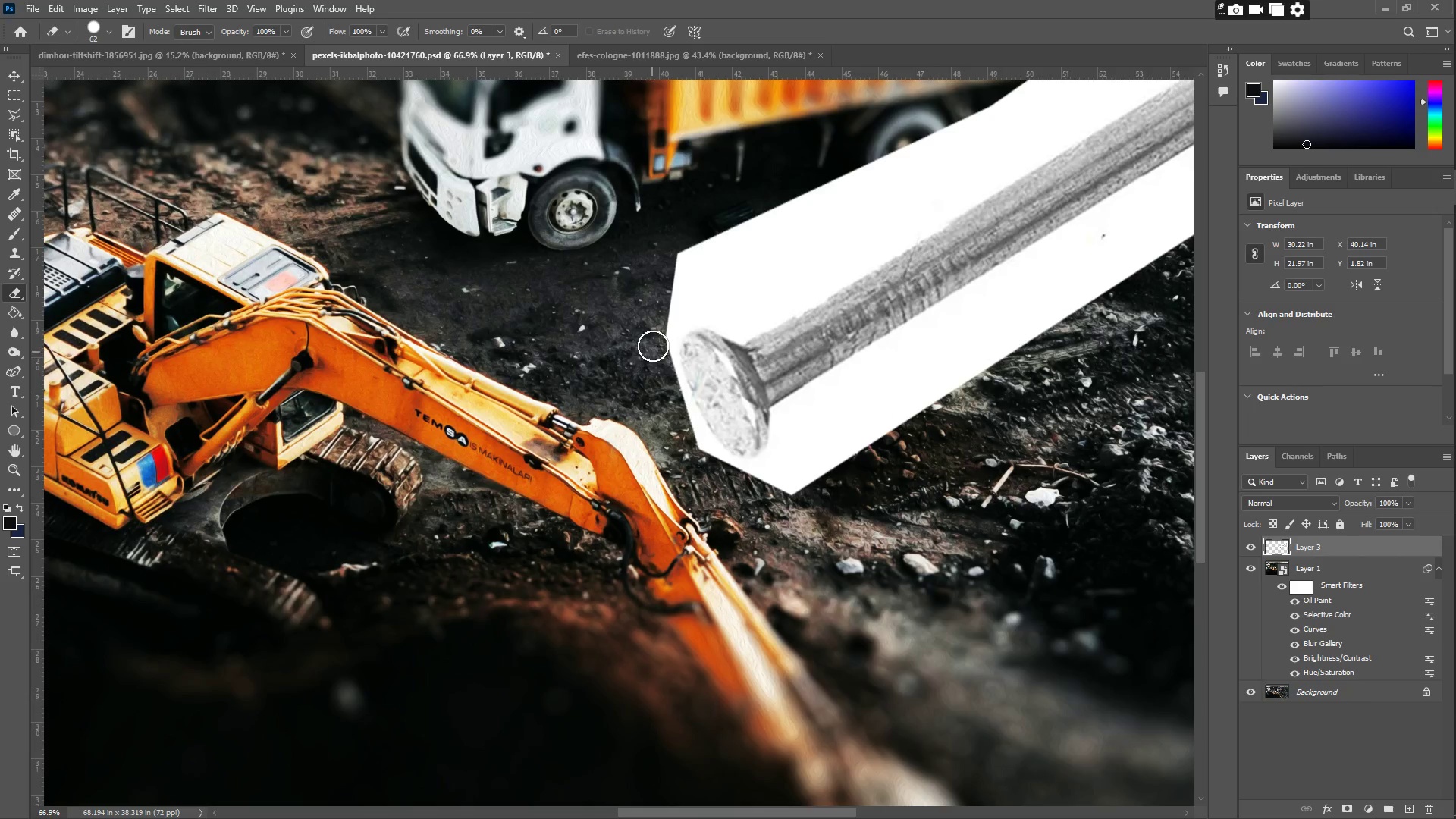 
left_click_drag(start_coordinate=[658, 334], to_coordinate=[695, 243])
 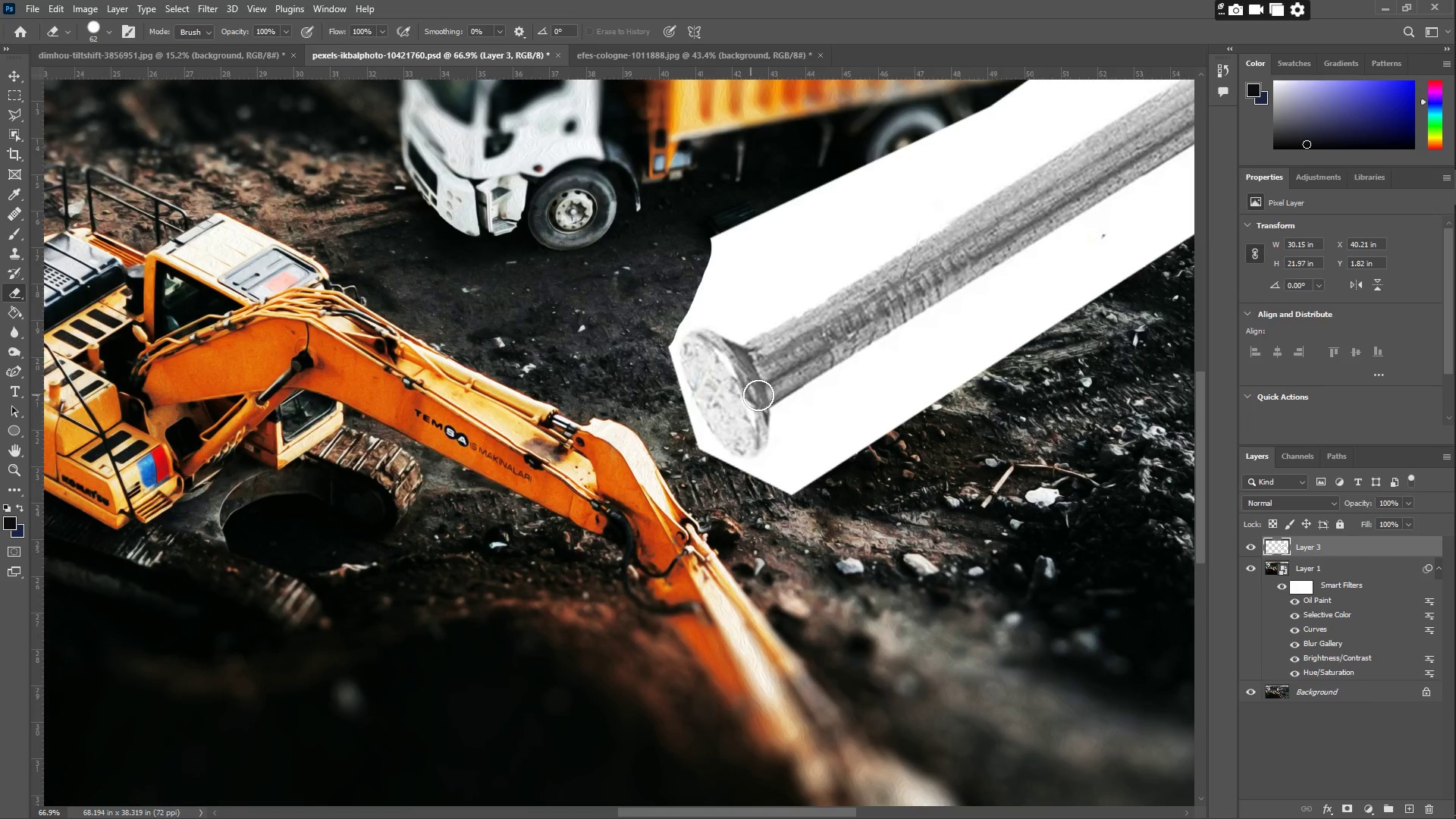 
left_click_drag(start_coordinate=[755, 394], to_coordinate=[788, 368])
 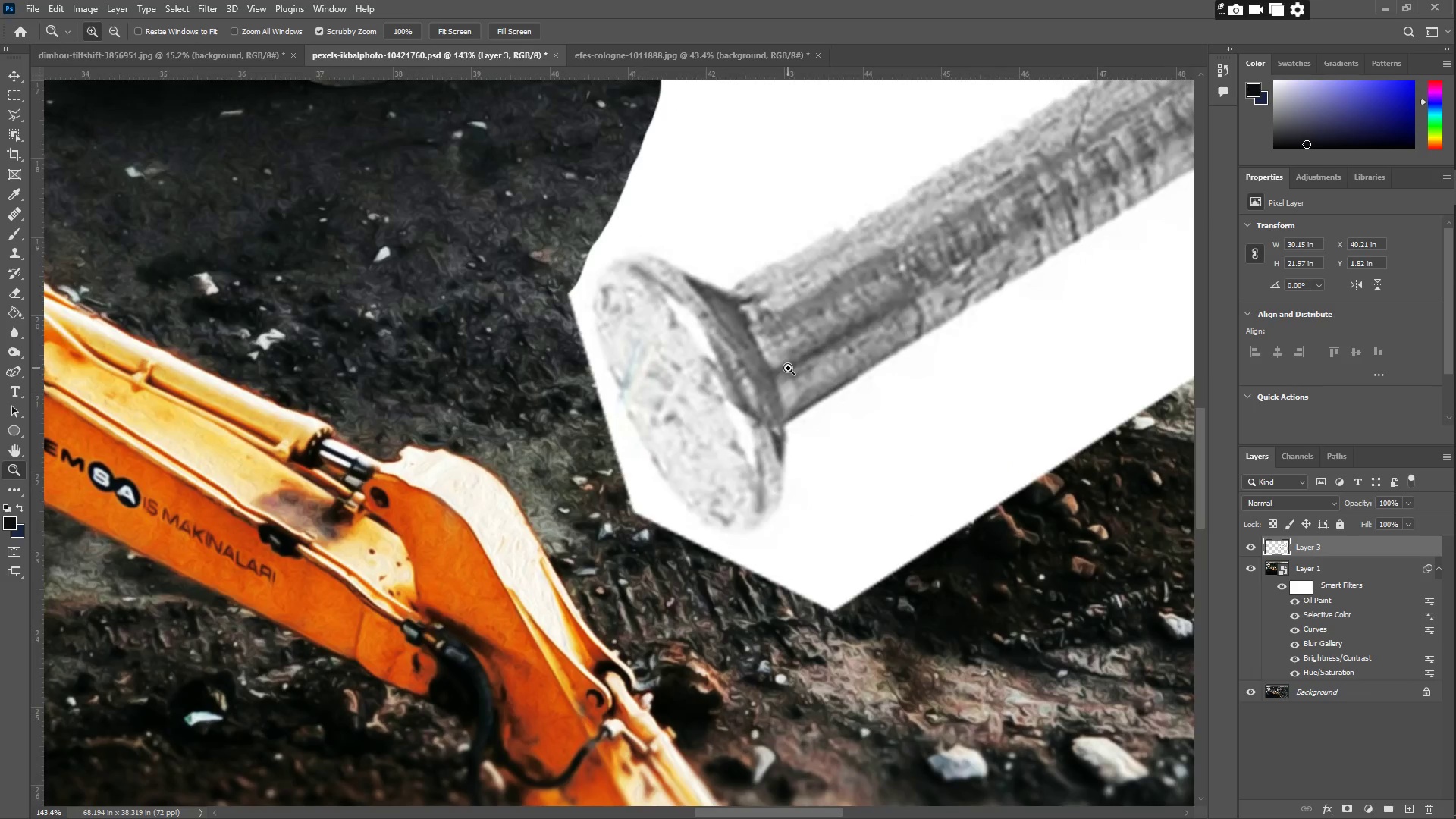 
hold_key(key=Space, duration=0.45)
 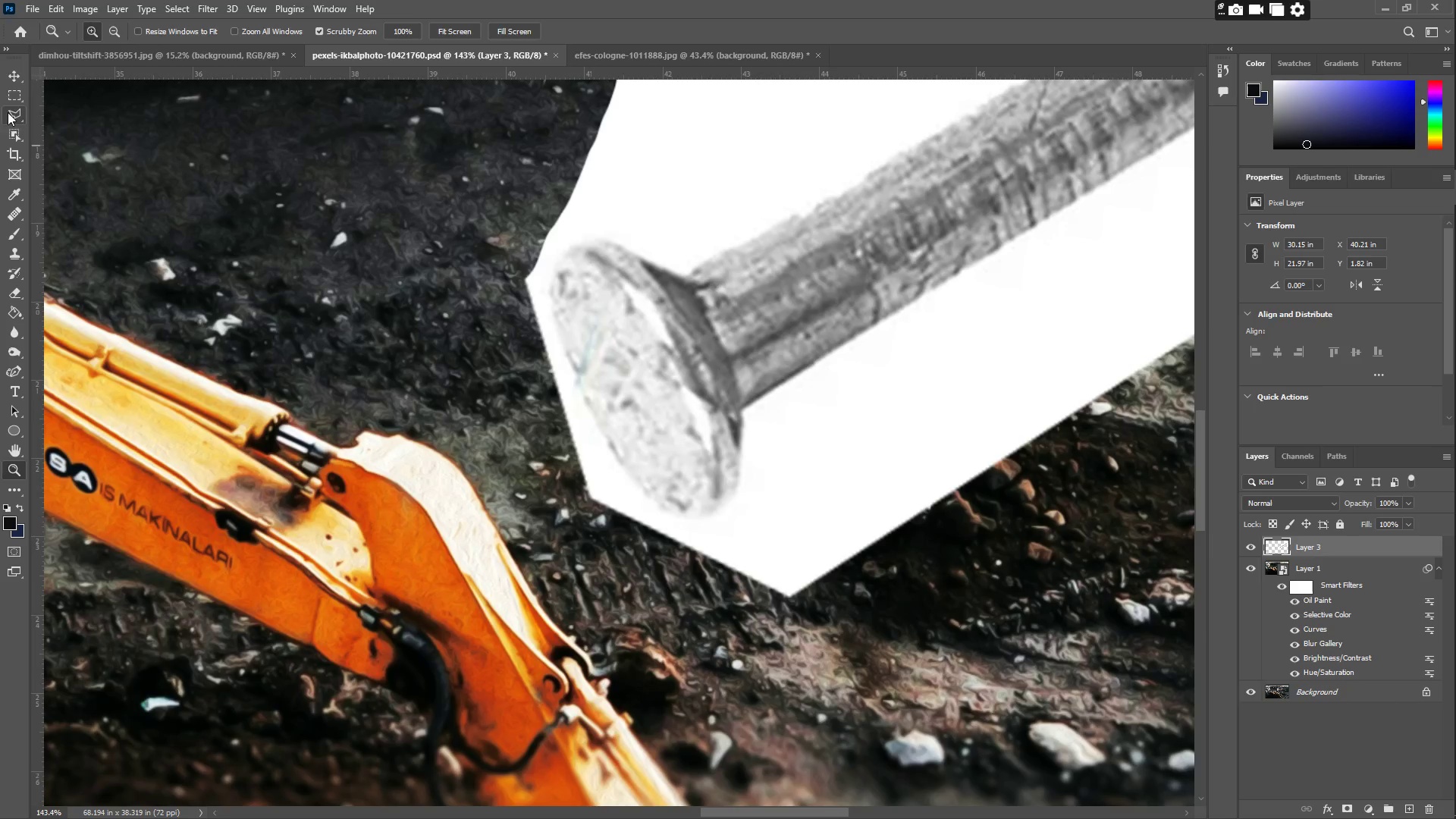 
left_click_drag(start_coordinate=[711, 361], to_coordinate=[672, 349])
 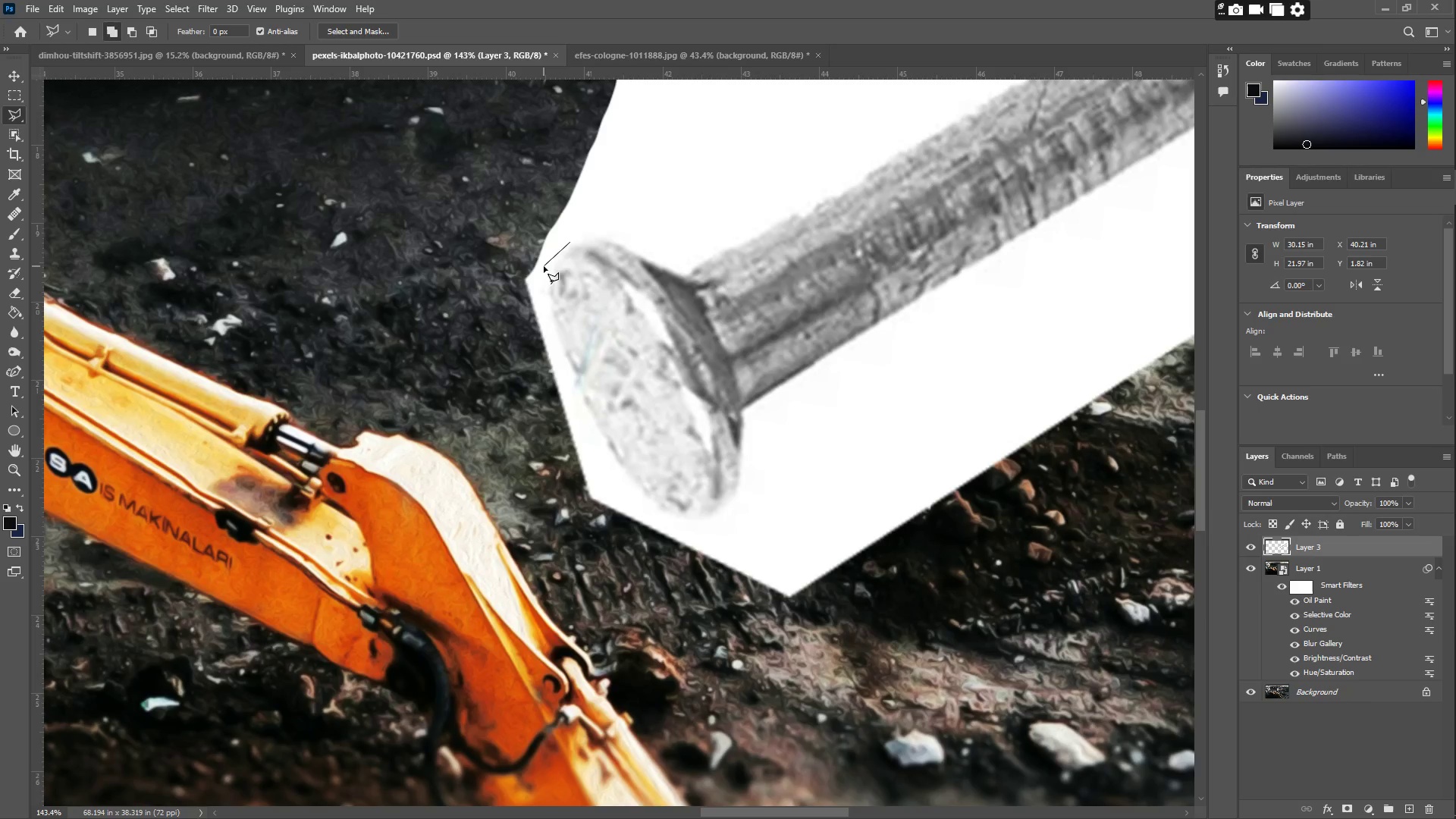 
double_click([557, 253])
 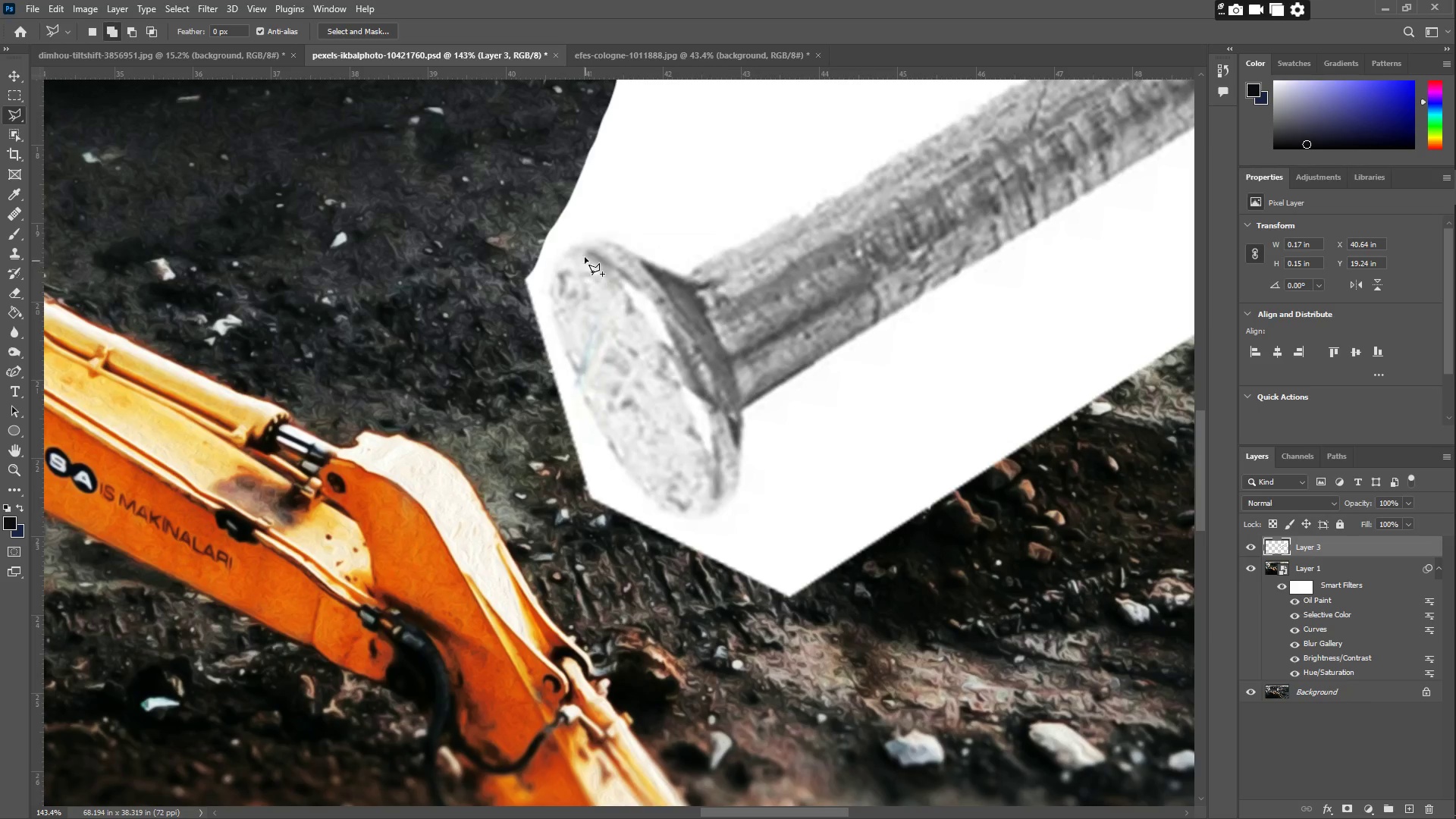 
left_click([581, 243])
 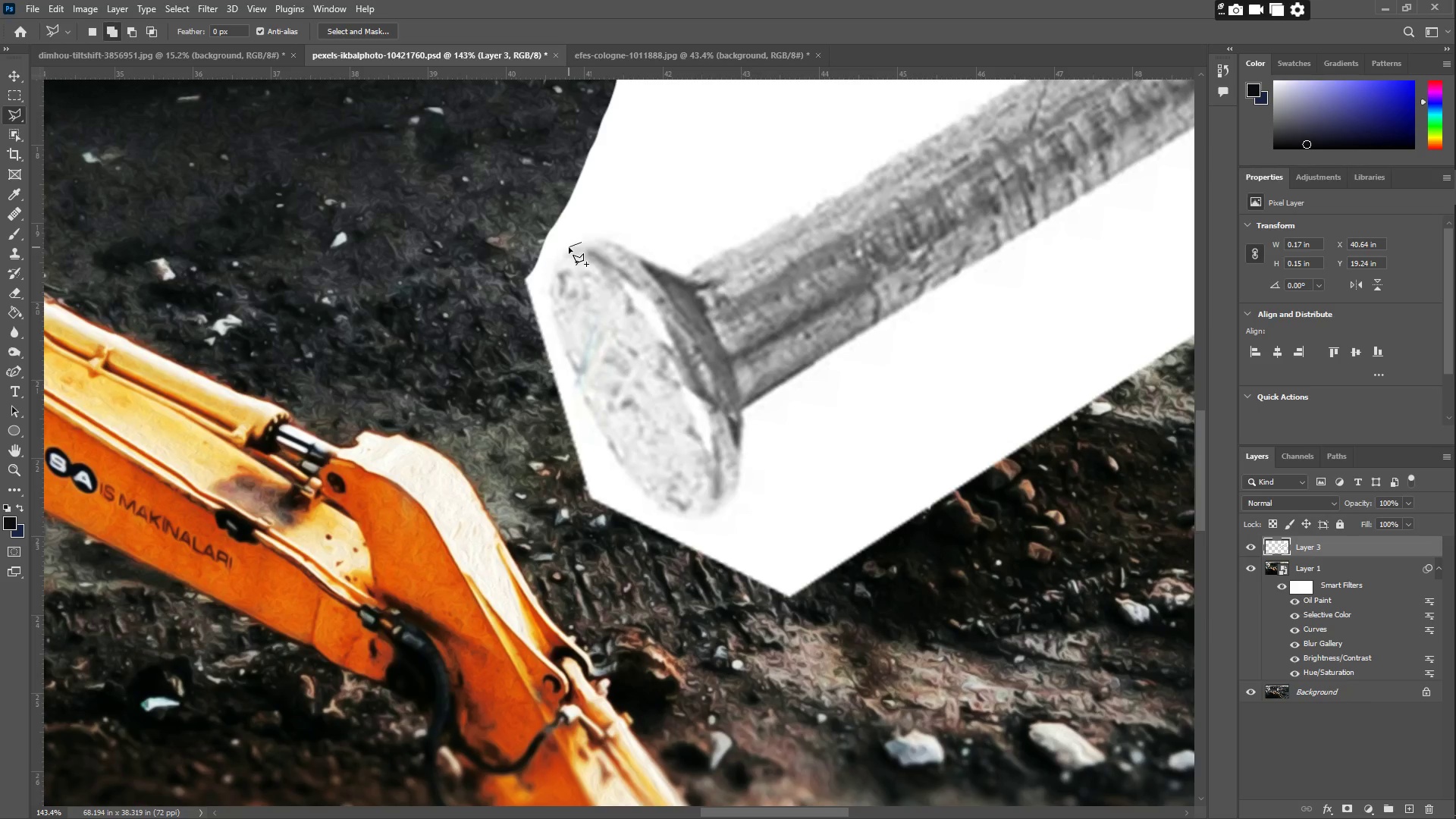 
left_click([569, 246])
 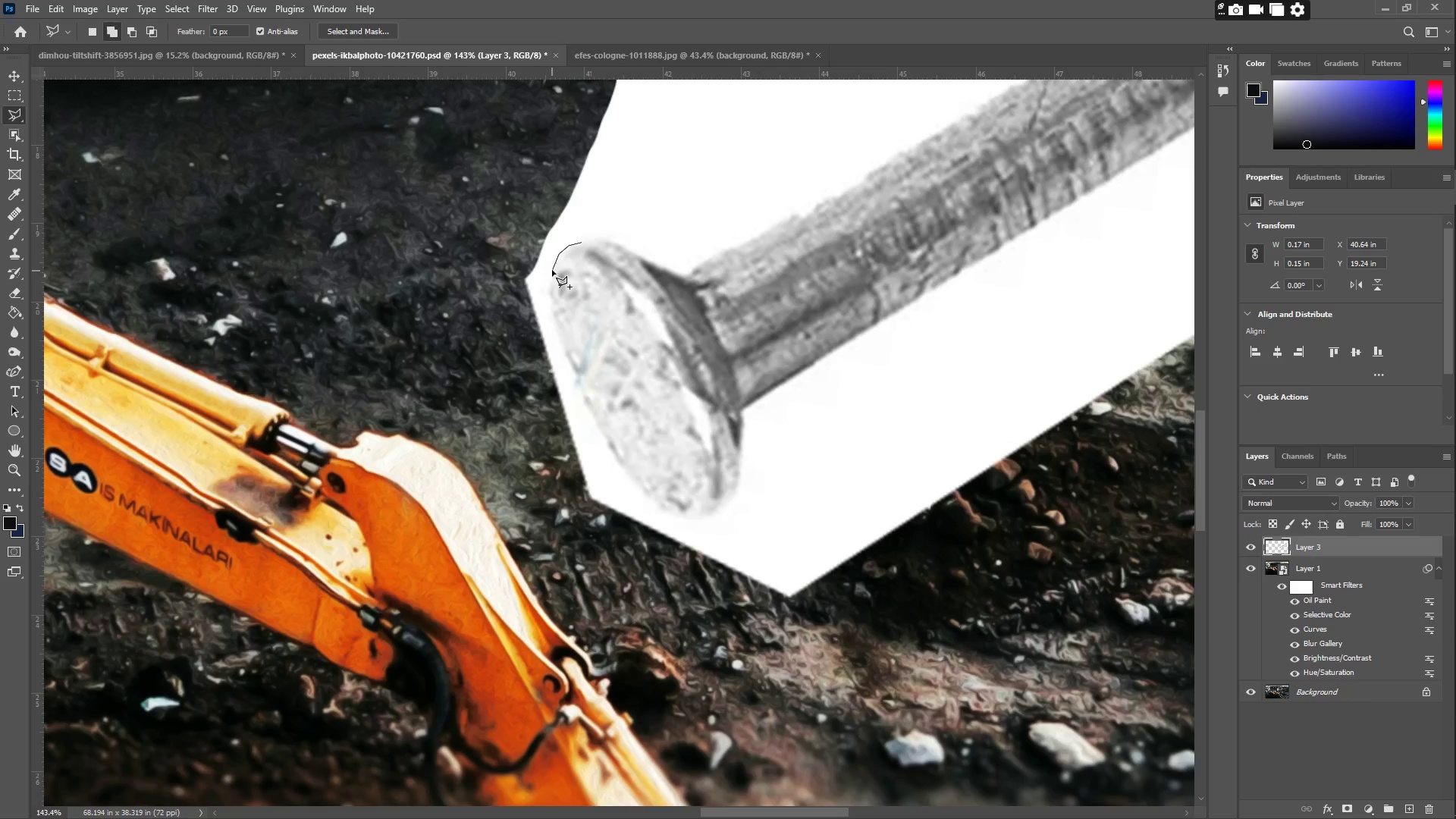 
left_click([549, 290])
 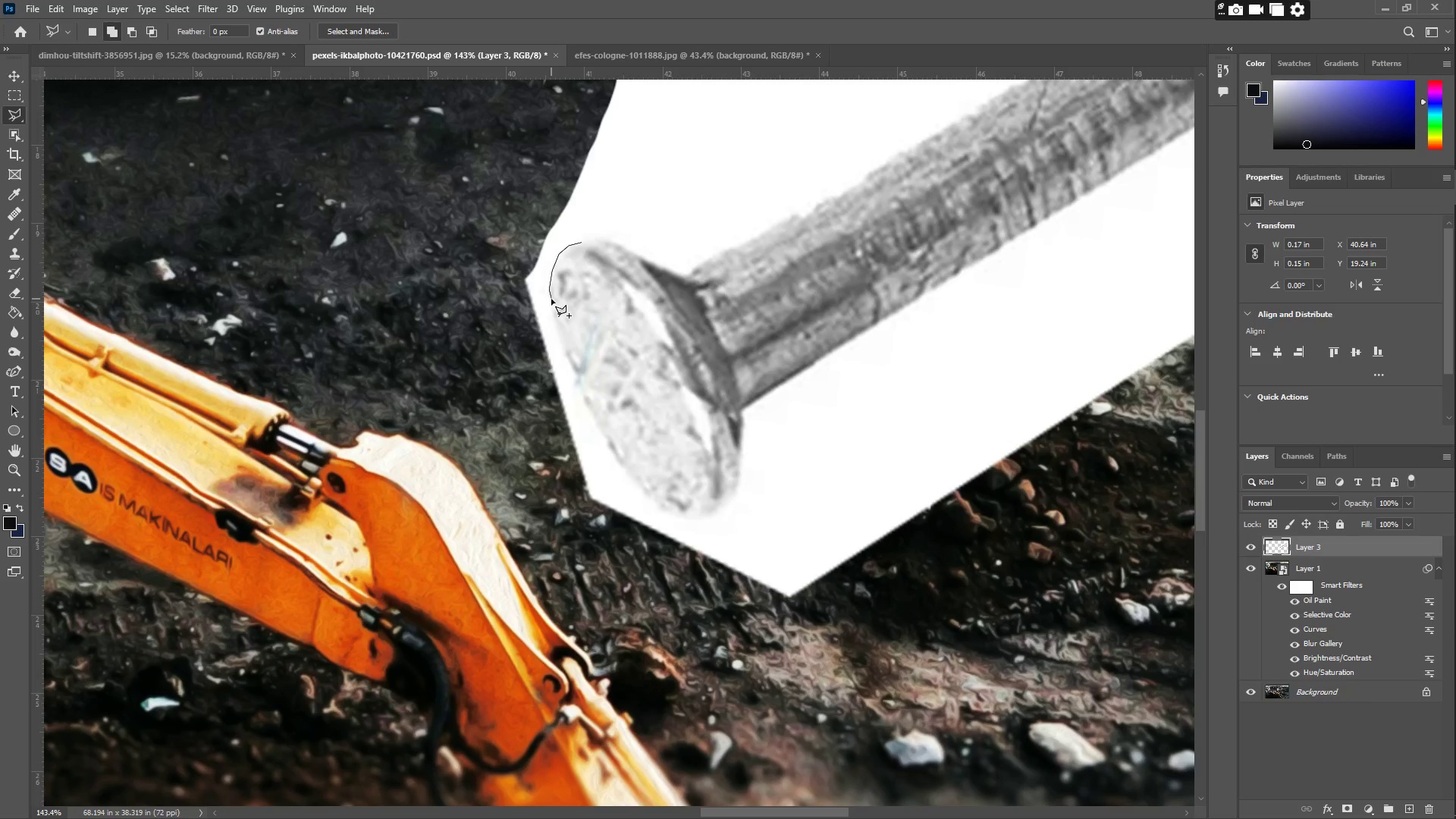 
left_click([547, 297])
 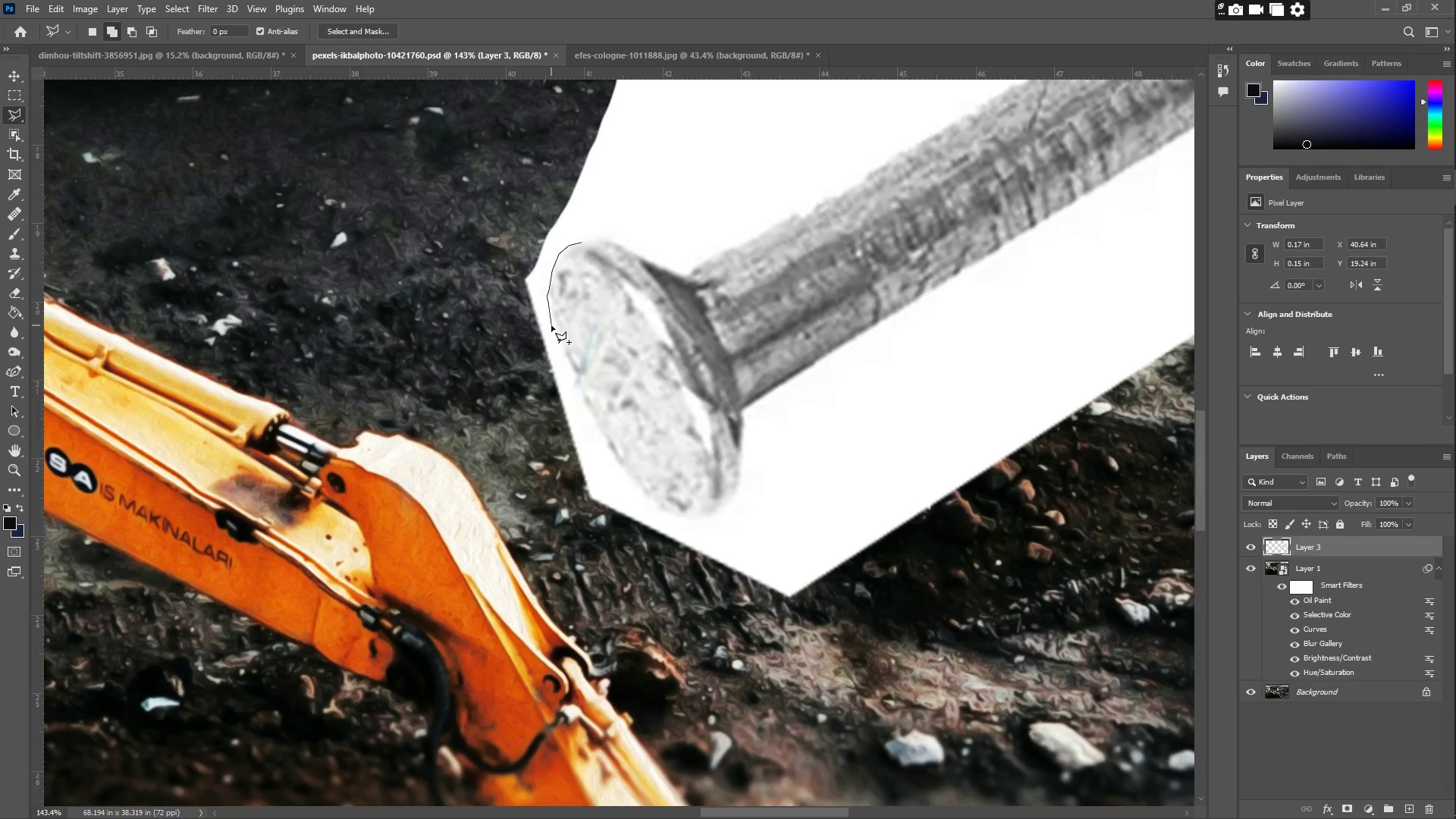 
left_click([579, 391])
 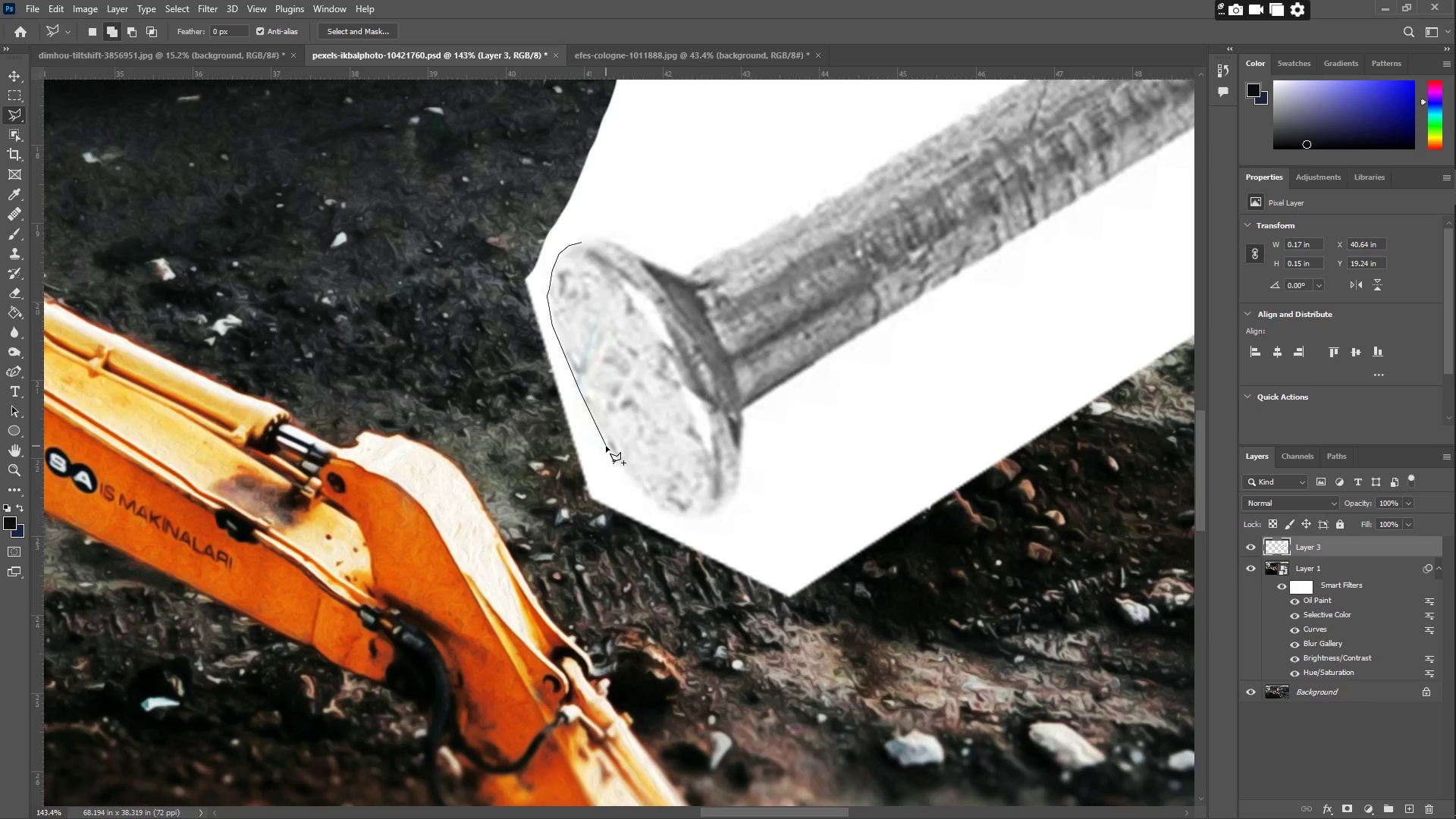 
left_click([607, 444])
 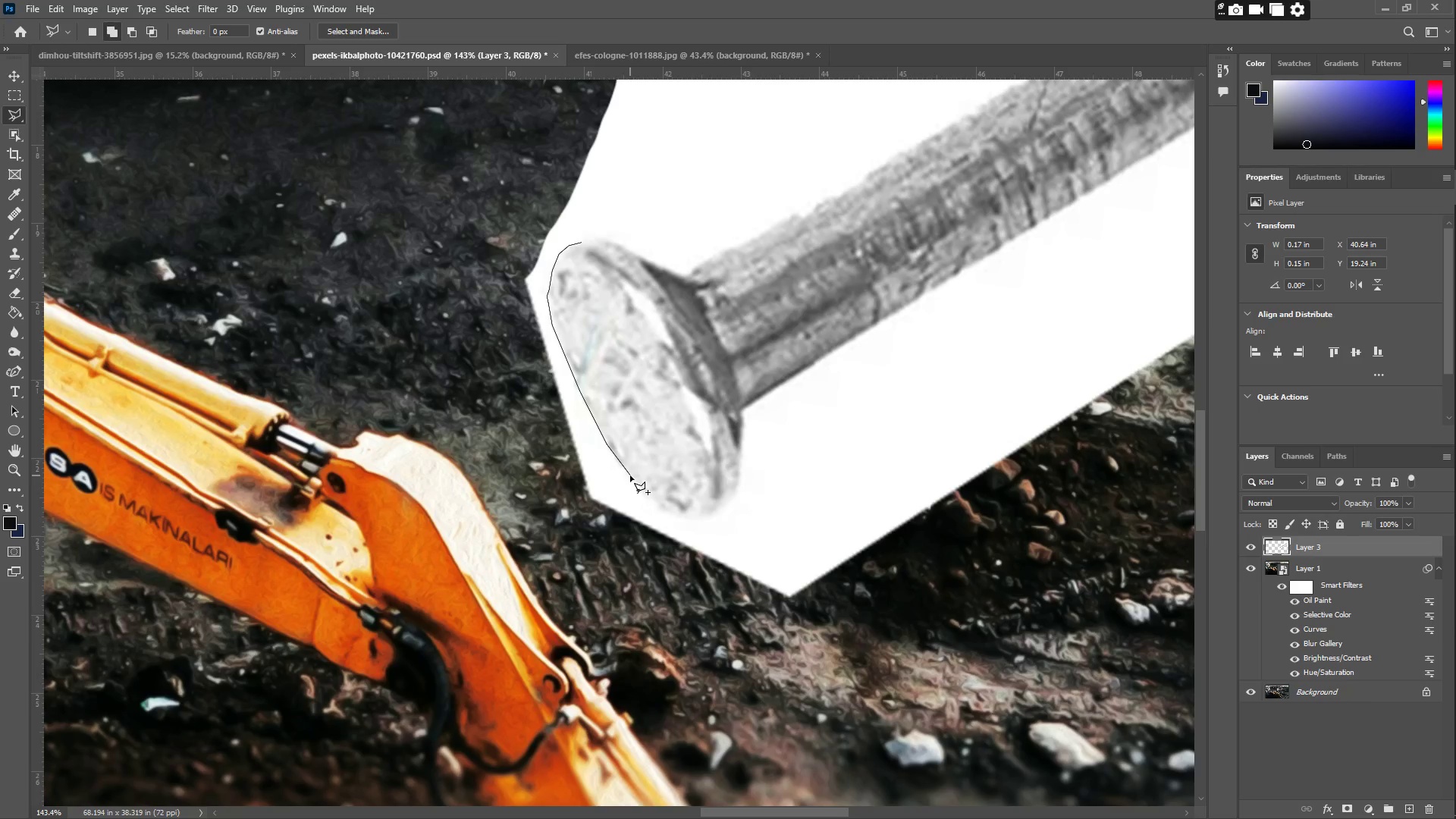 
left_click([626, 475])
 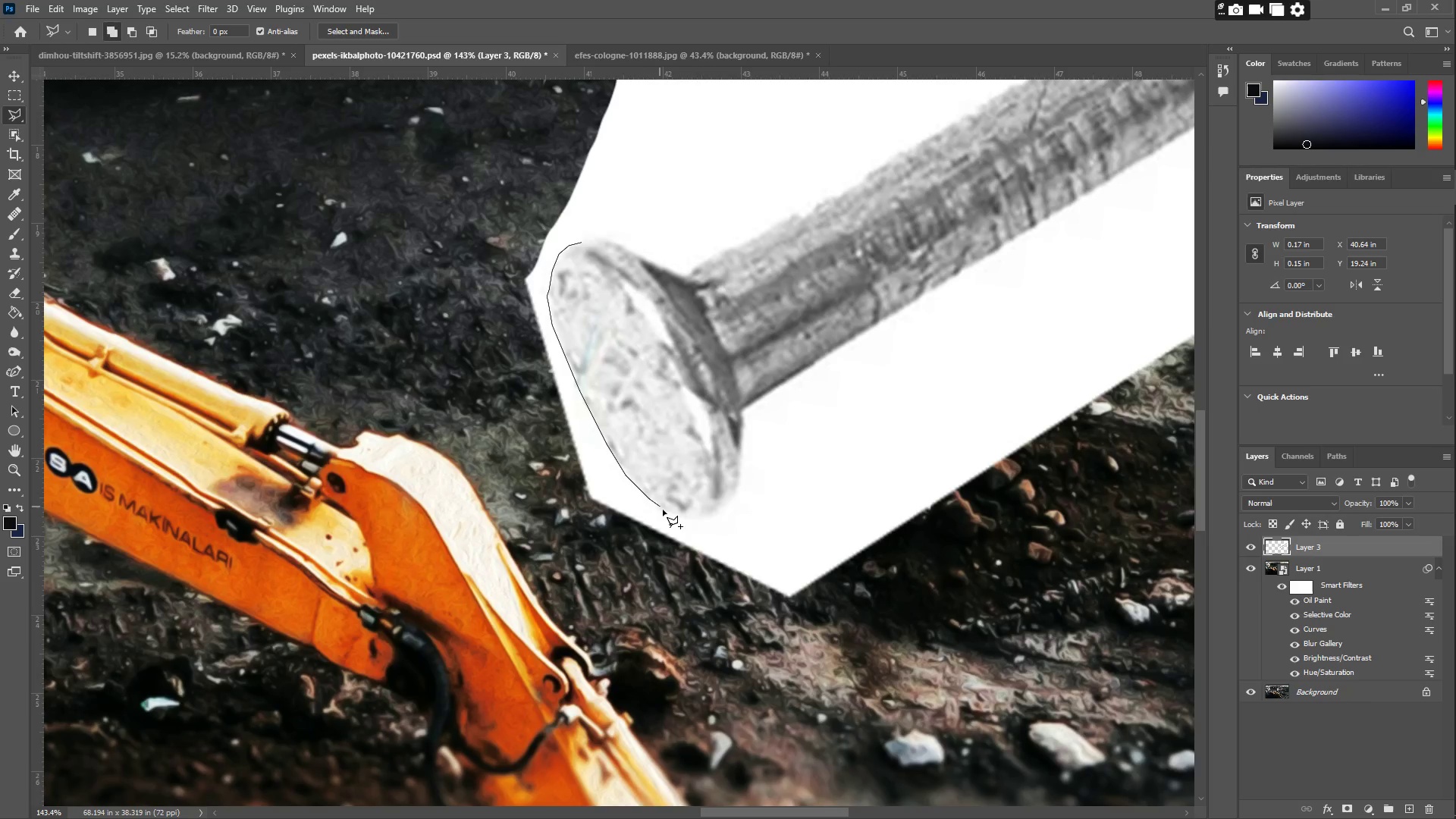 
double_click([664, 510])
 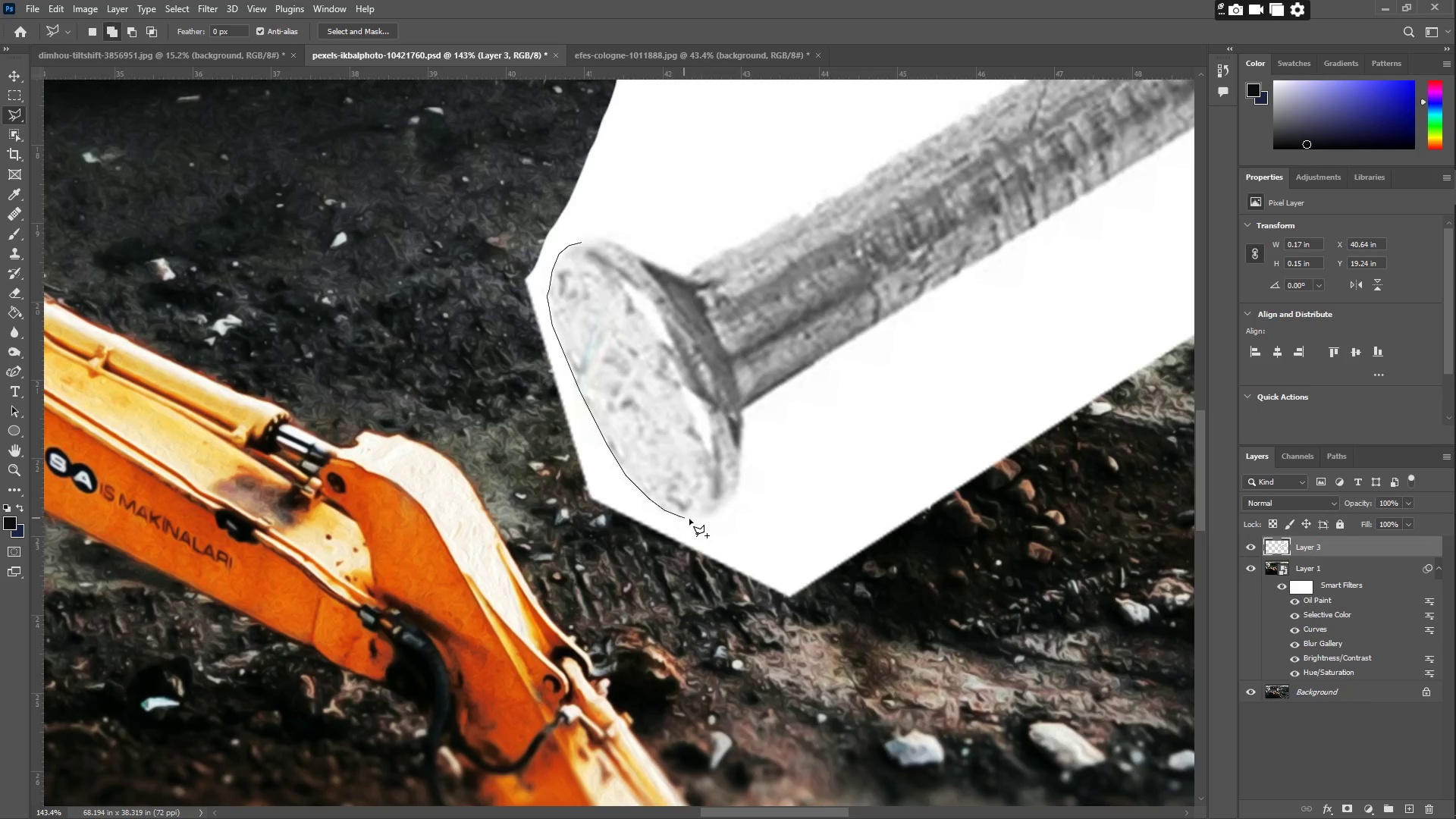 
double_click([695, 519])
 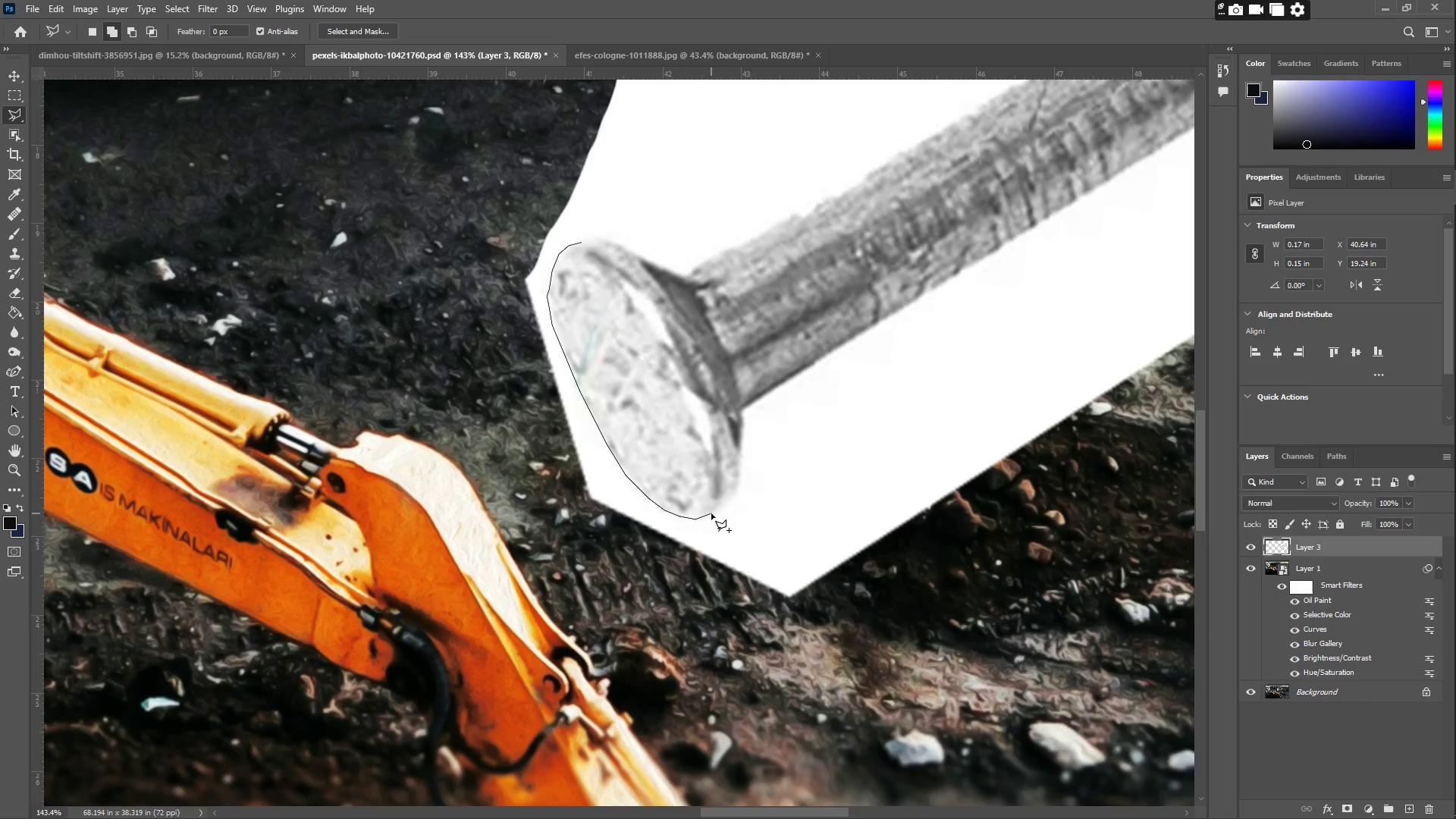 
left_click([712, 513])
 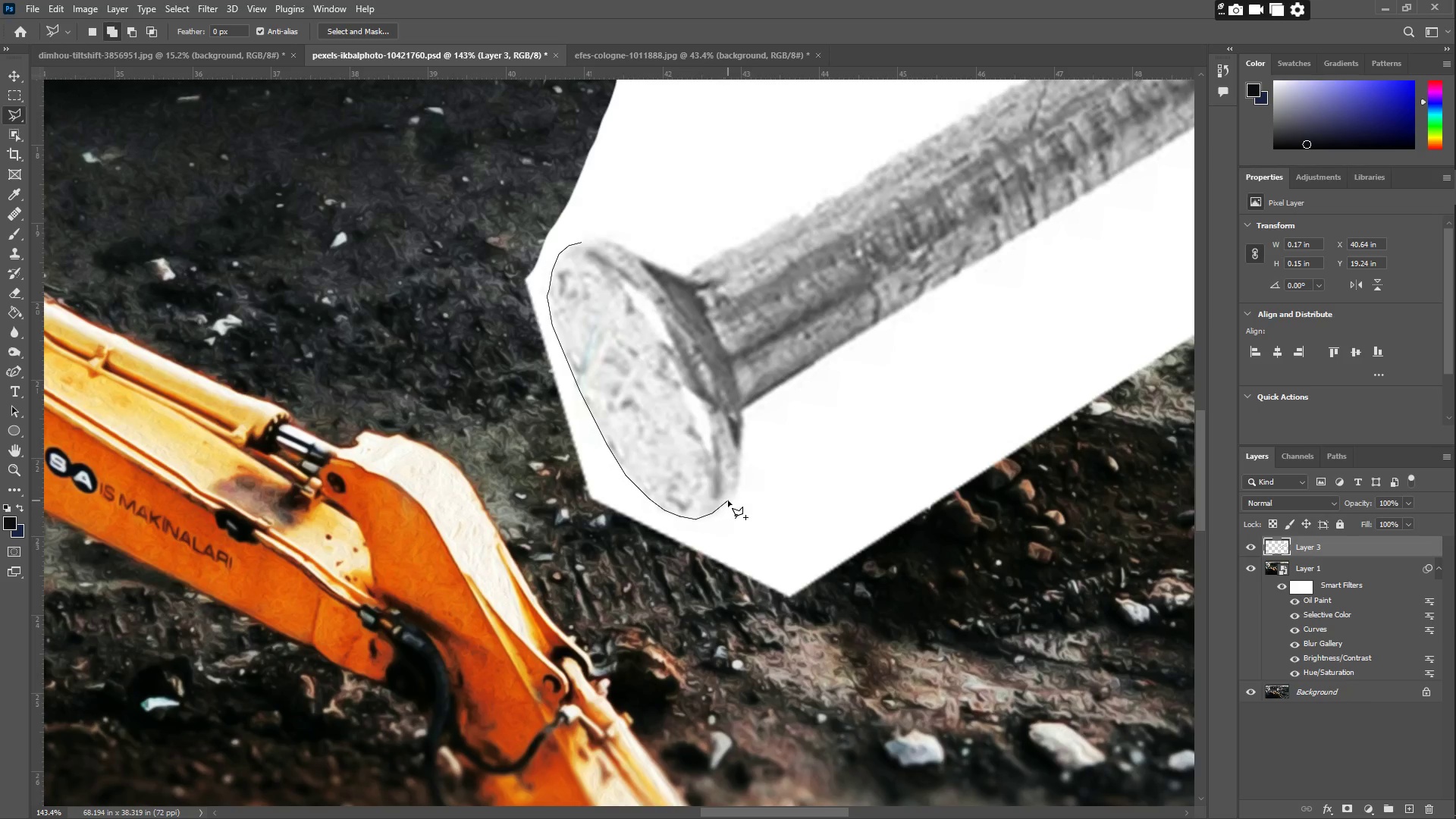 
left_click_drag(start_coordinate=[730, 500], to_coordinate=[735, 488])
 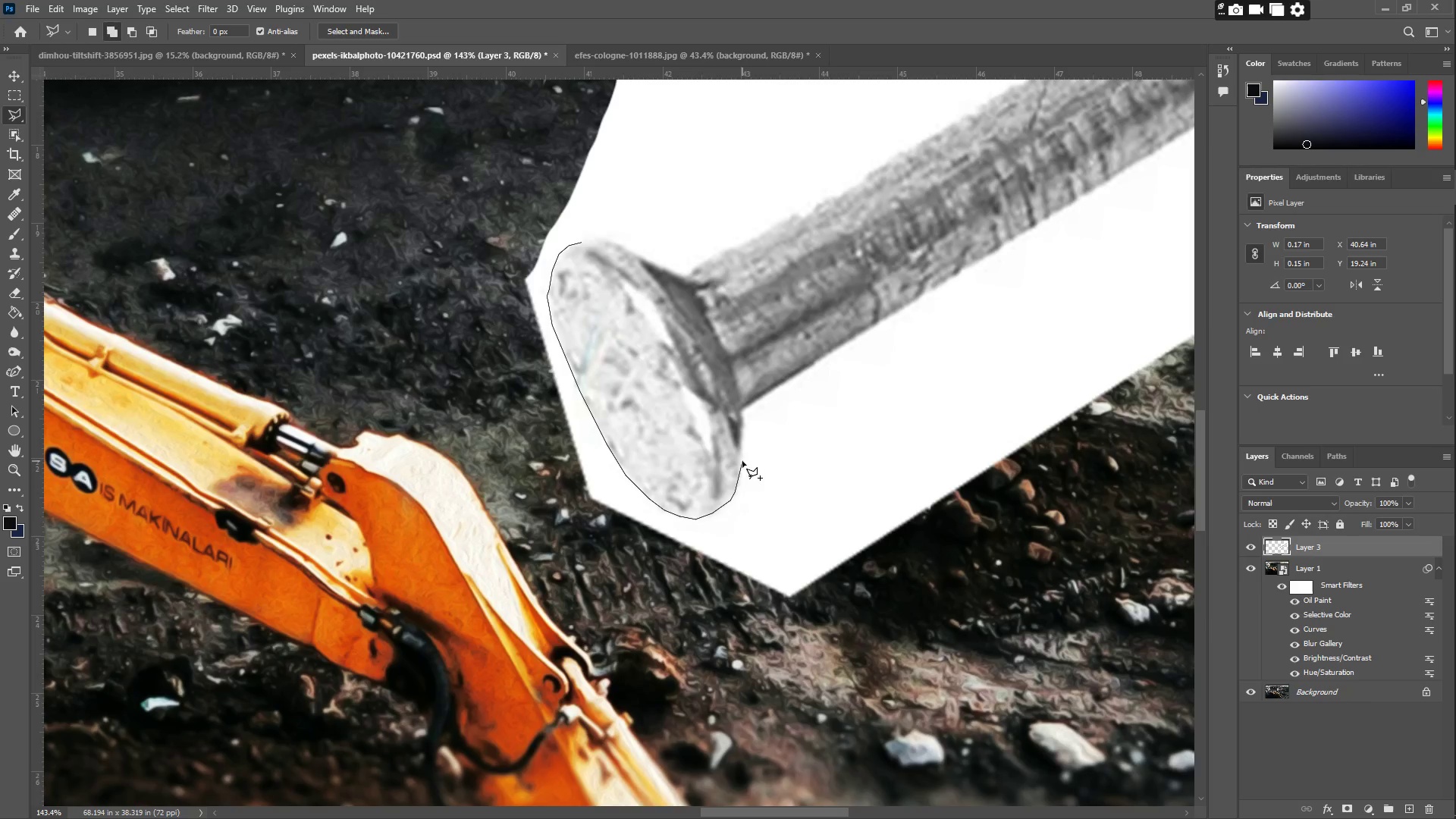 
left_click_drag(start_coordinate=[742, 461], to_coordinate=[738, 457])
 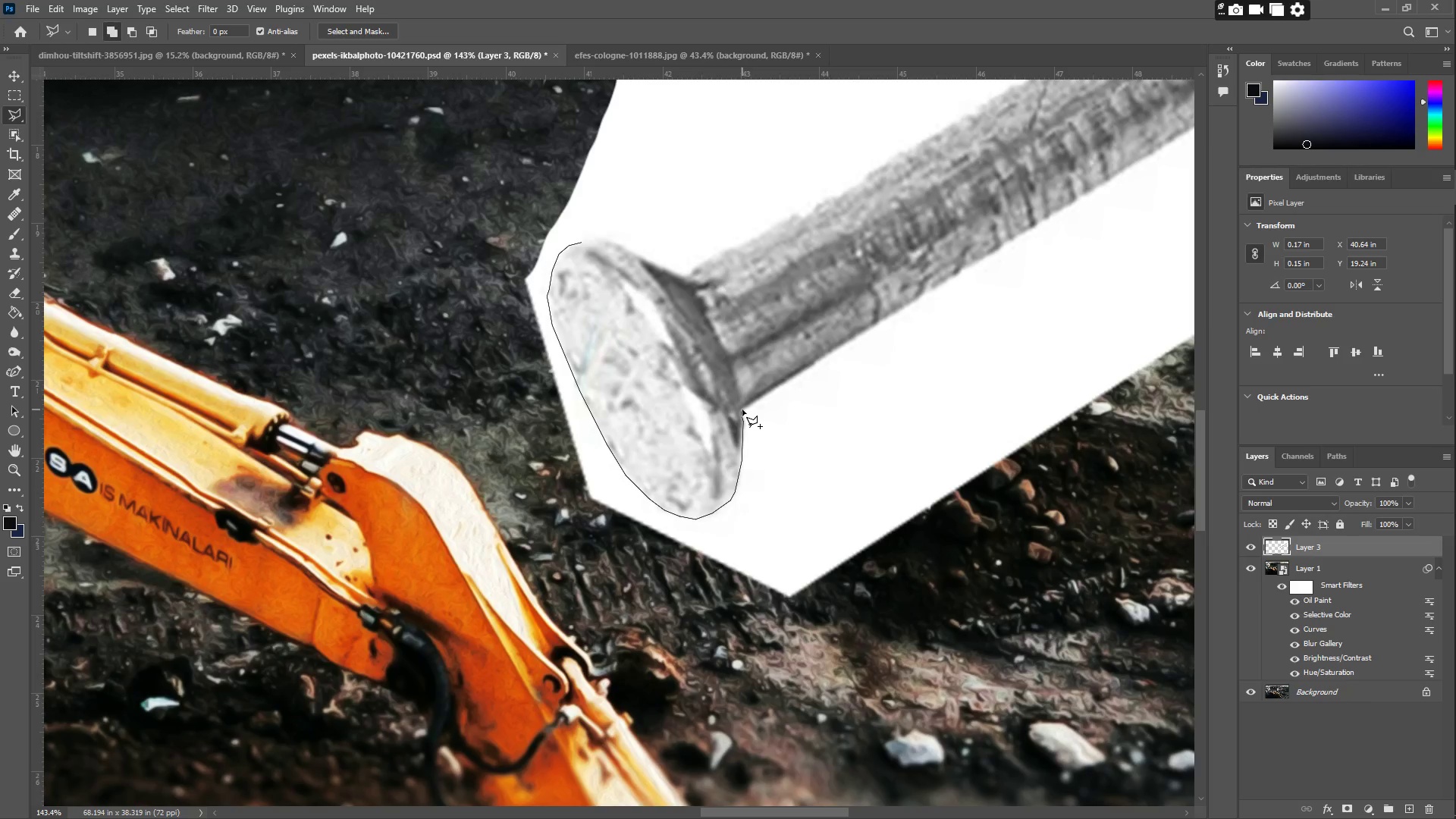 
left_click([740, 409])
 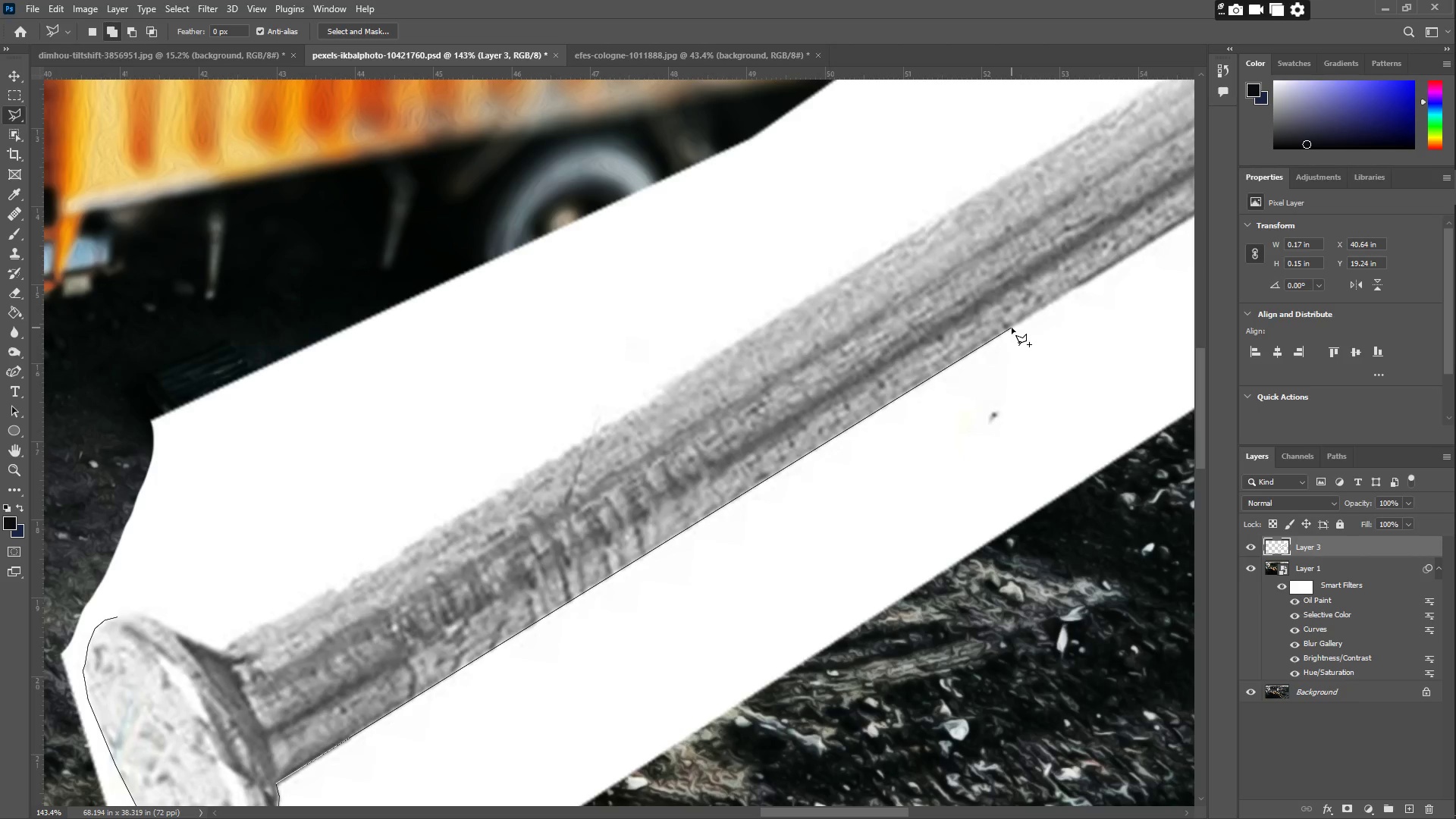 
left_click([1012, 328])
 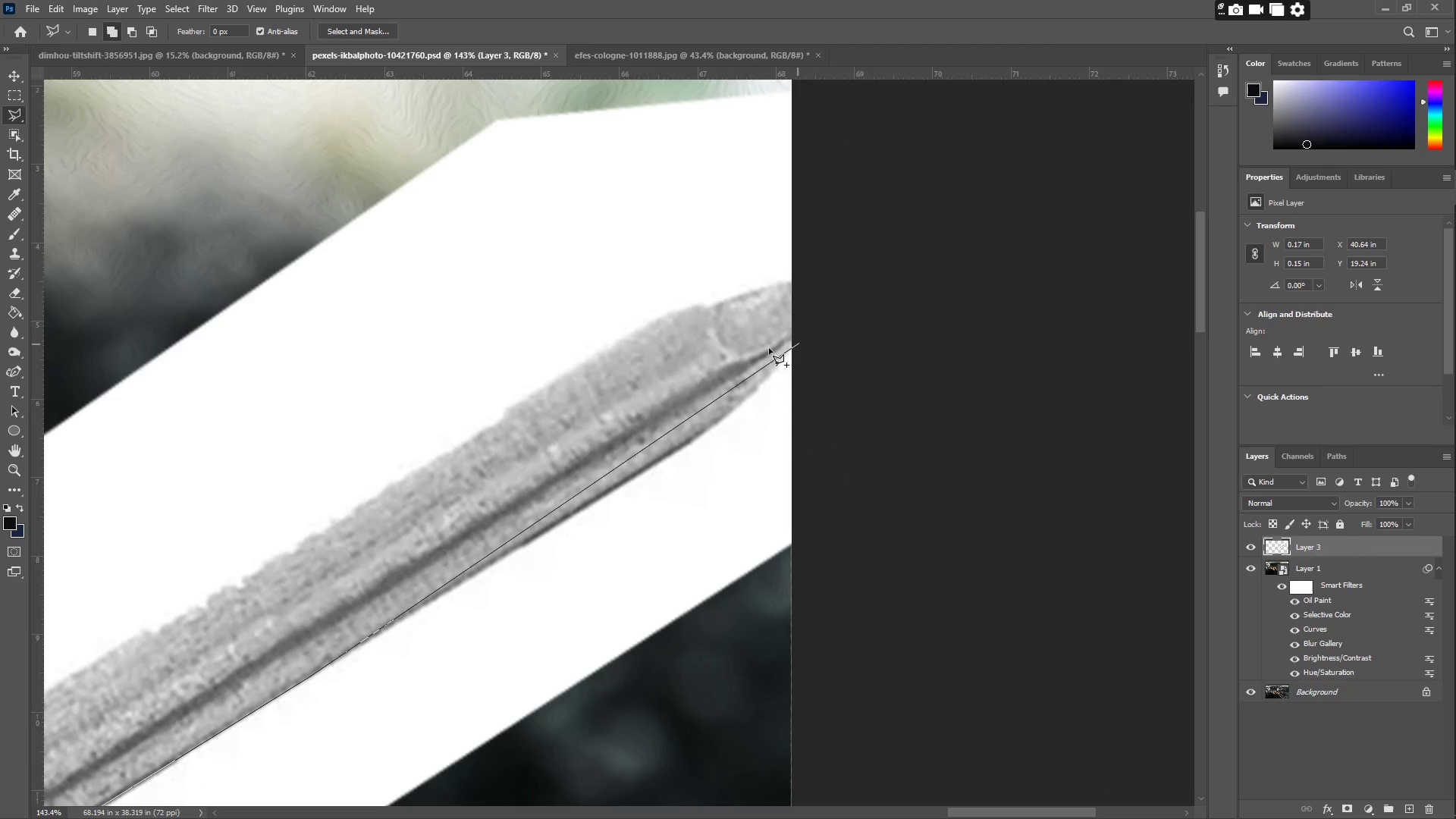 
left_click([709, 428])
 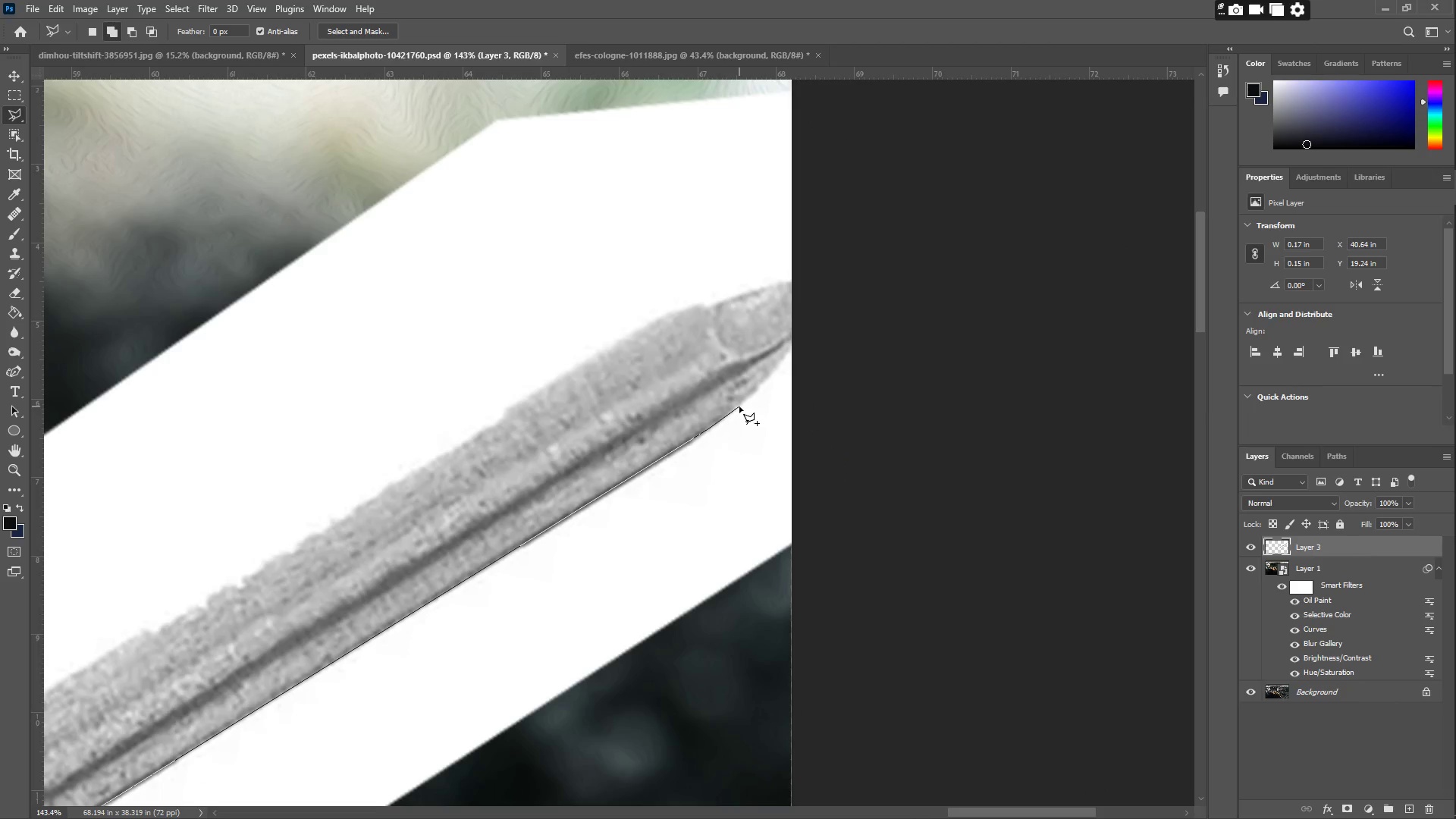 
left_click([739, 405])
 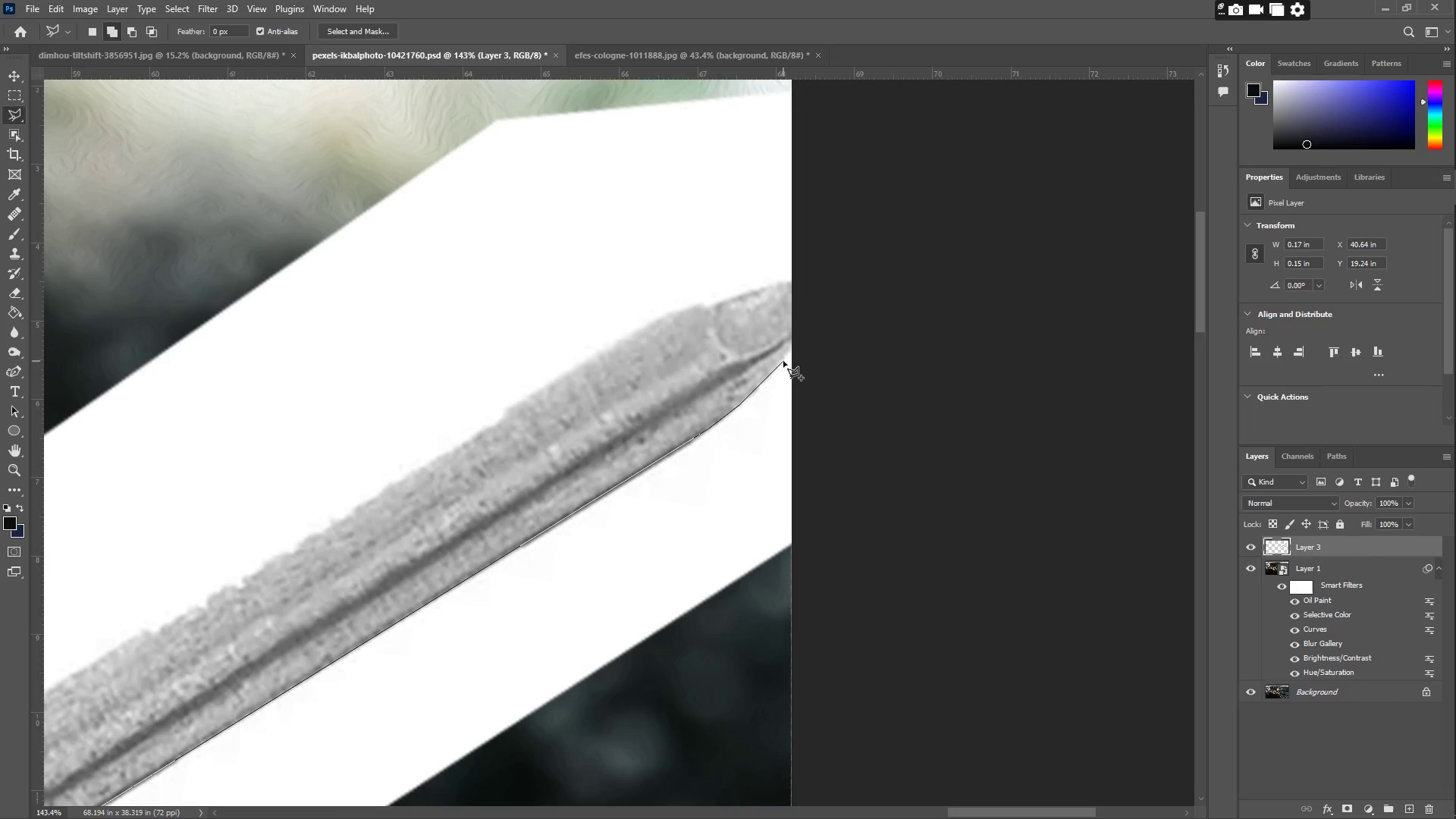 
left_click([785, 359])
 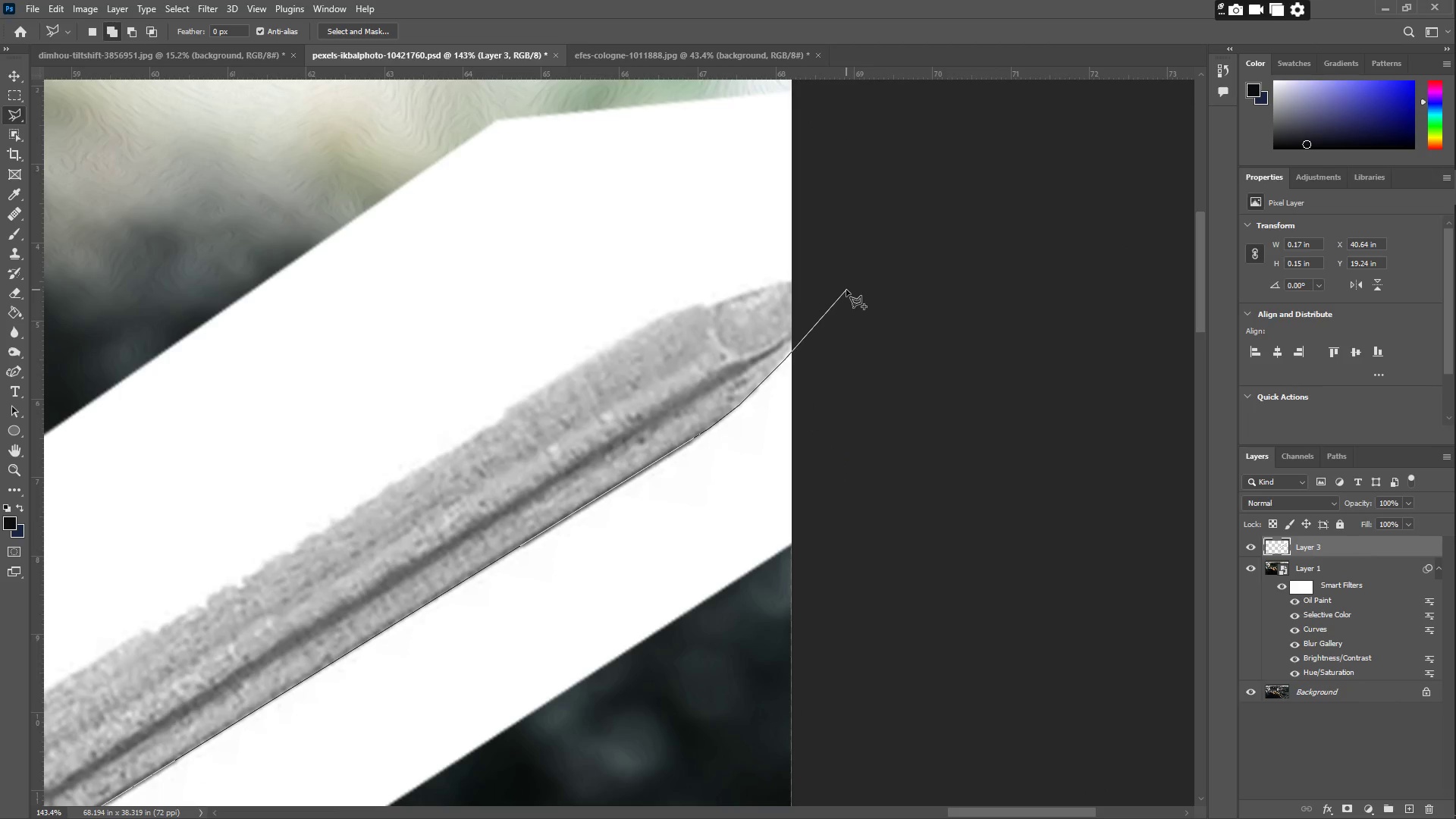 
left_click([846, 289])
 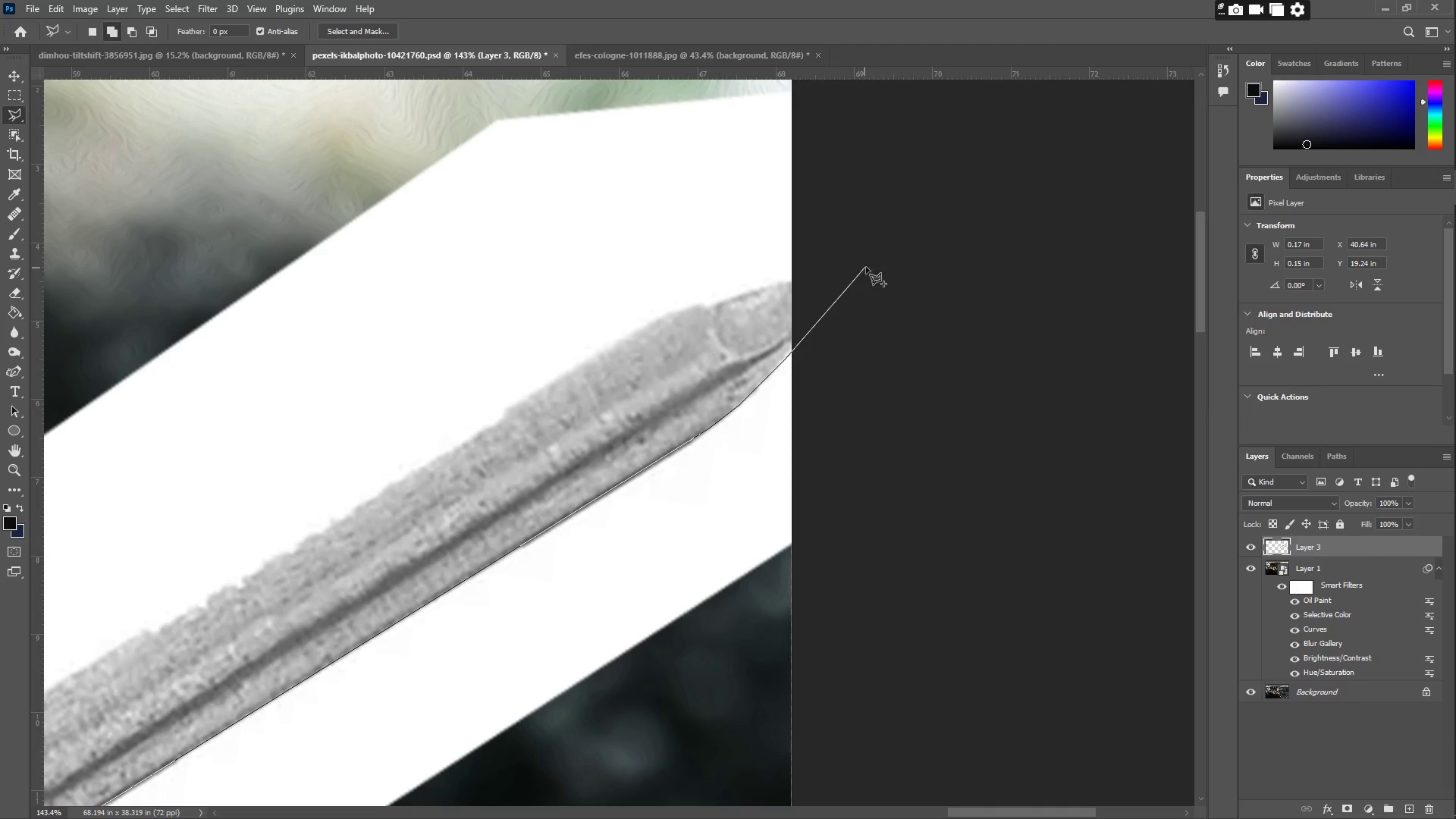 
left_click([876, 258])
 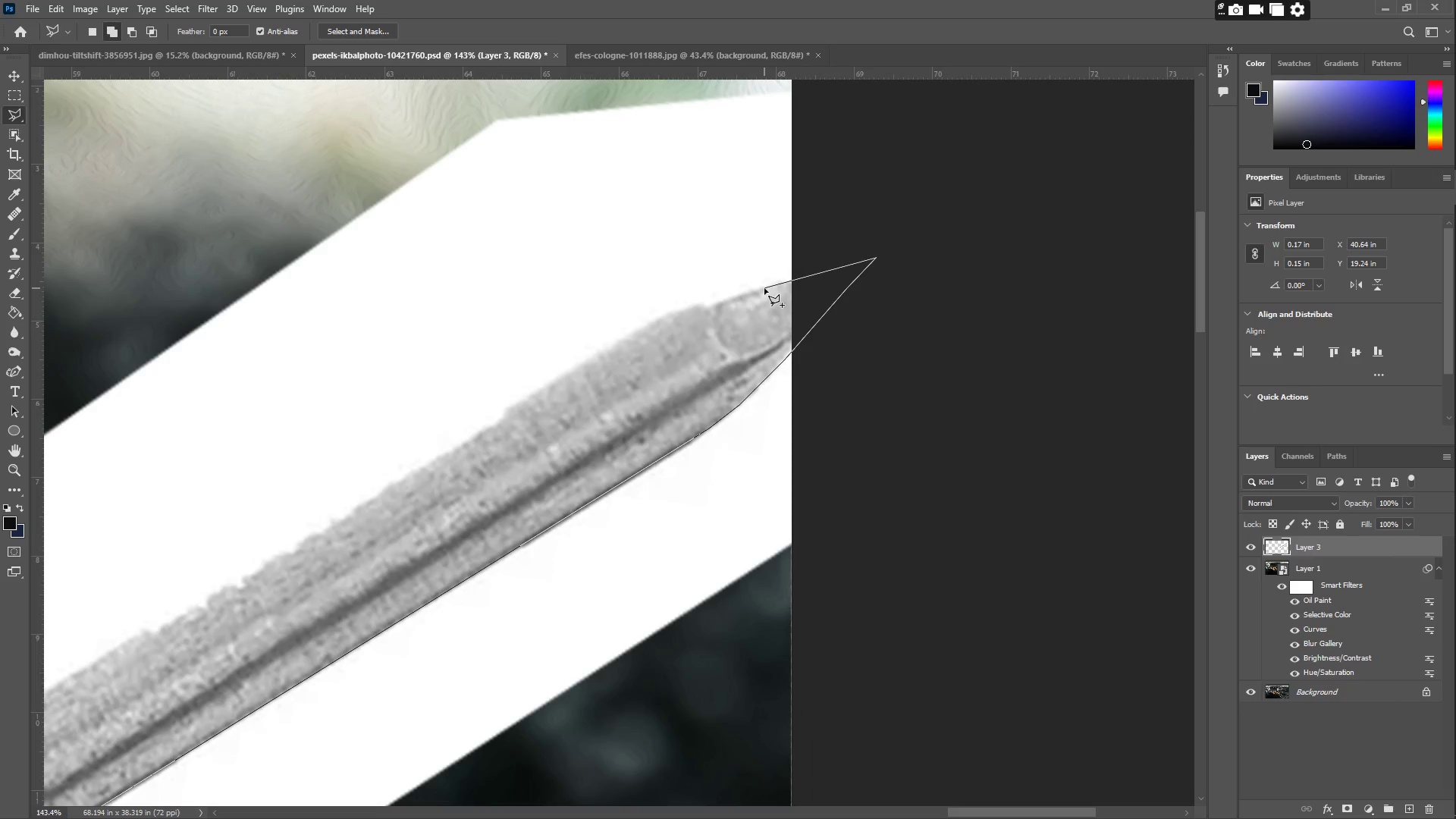 
left_click([764, 288])
 